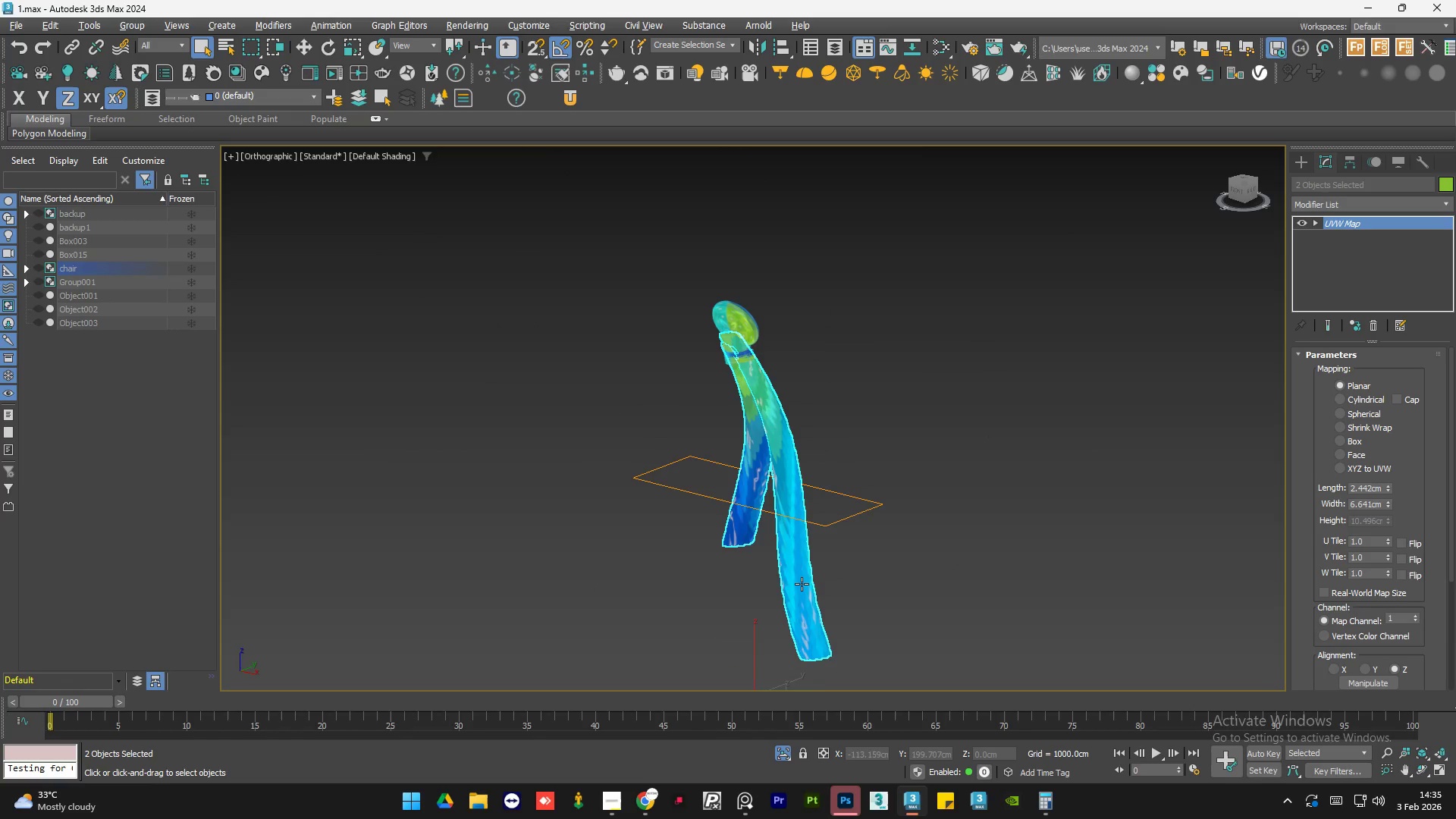 
scroll: coordinate [761, 384], scroll_direction: up, amount: 5.0
 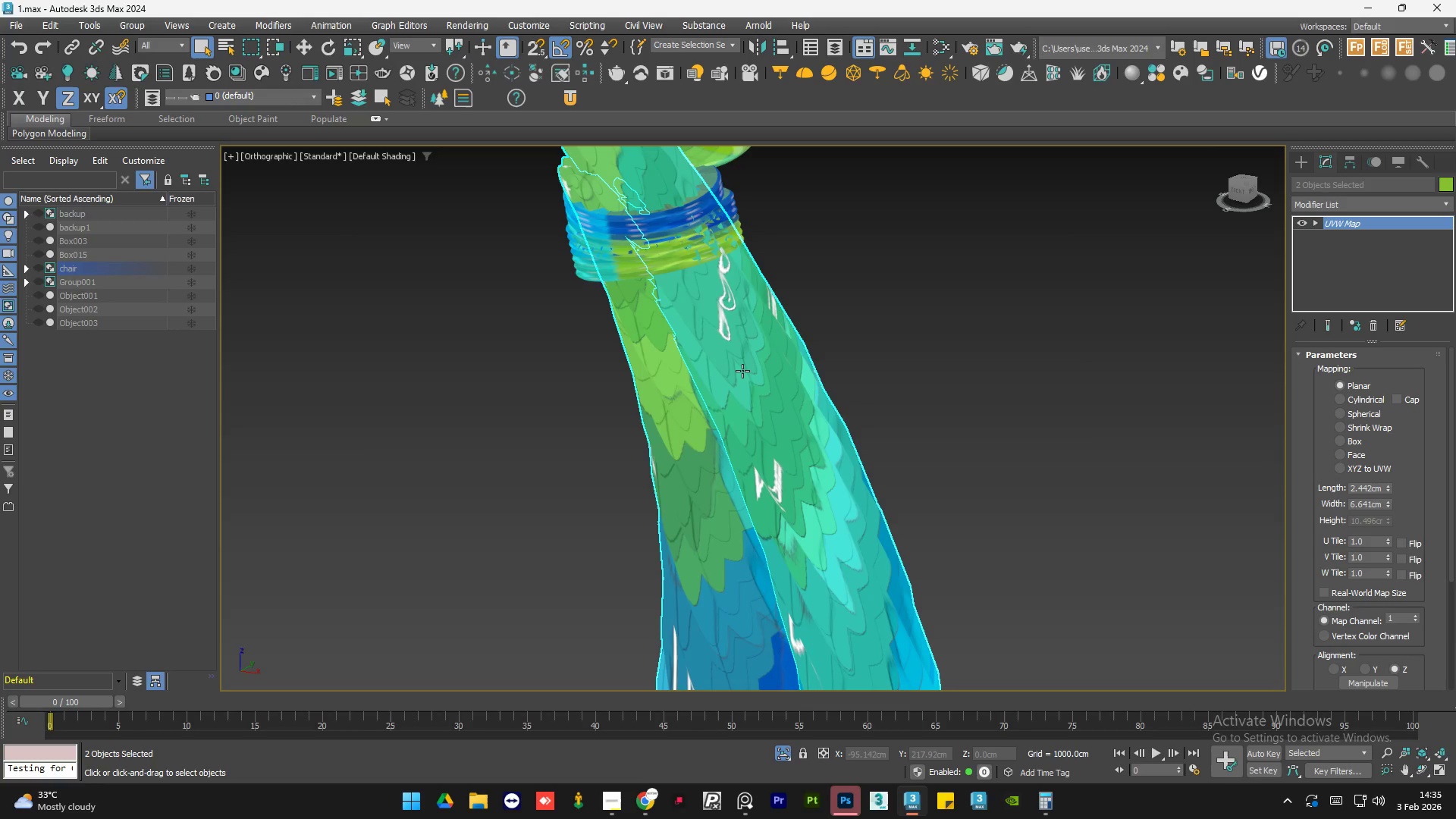 
wait(32.6)
 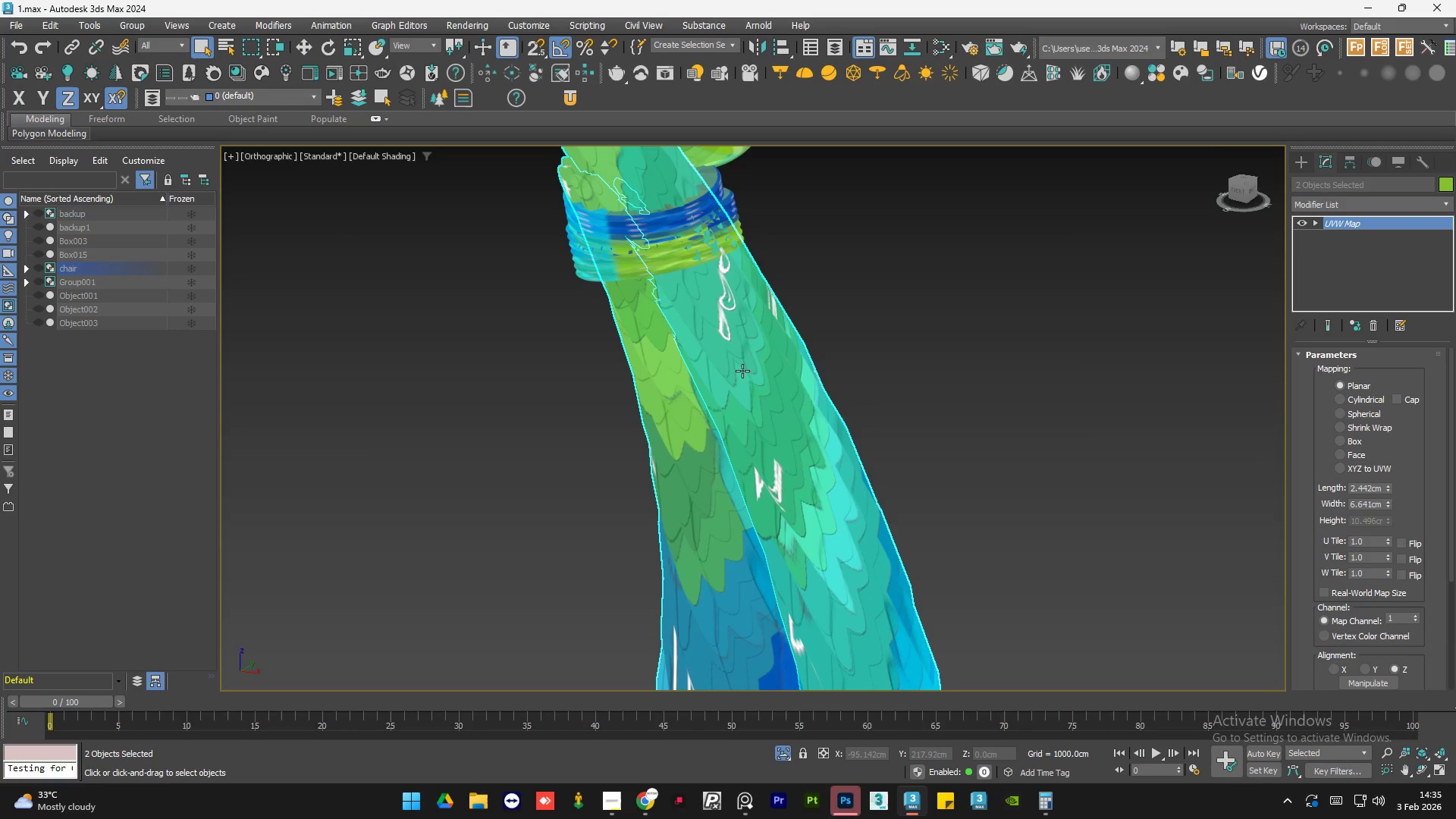 
scroll: coordinate [696, 226], scroll_direction: down, amount: 3.0
 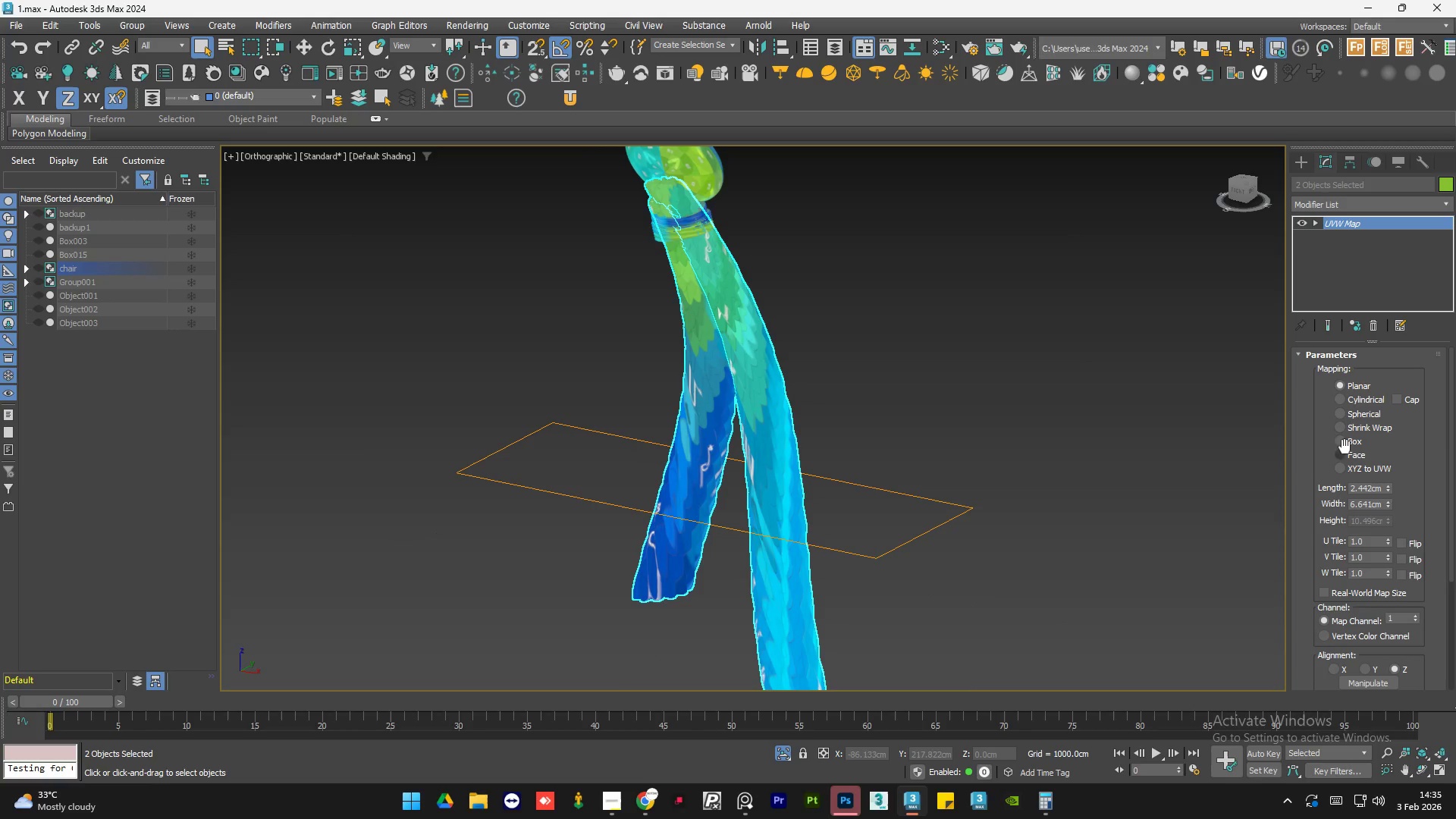 
left_click([1341, 441])
 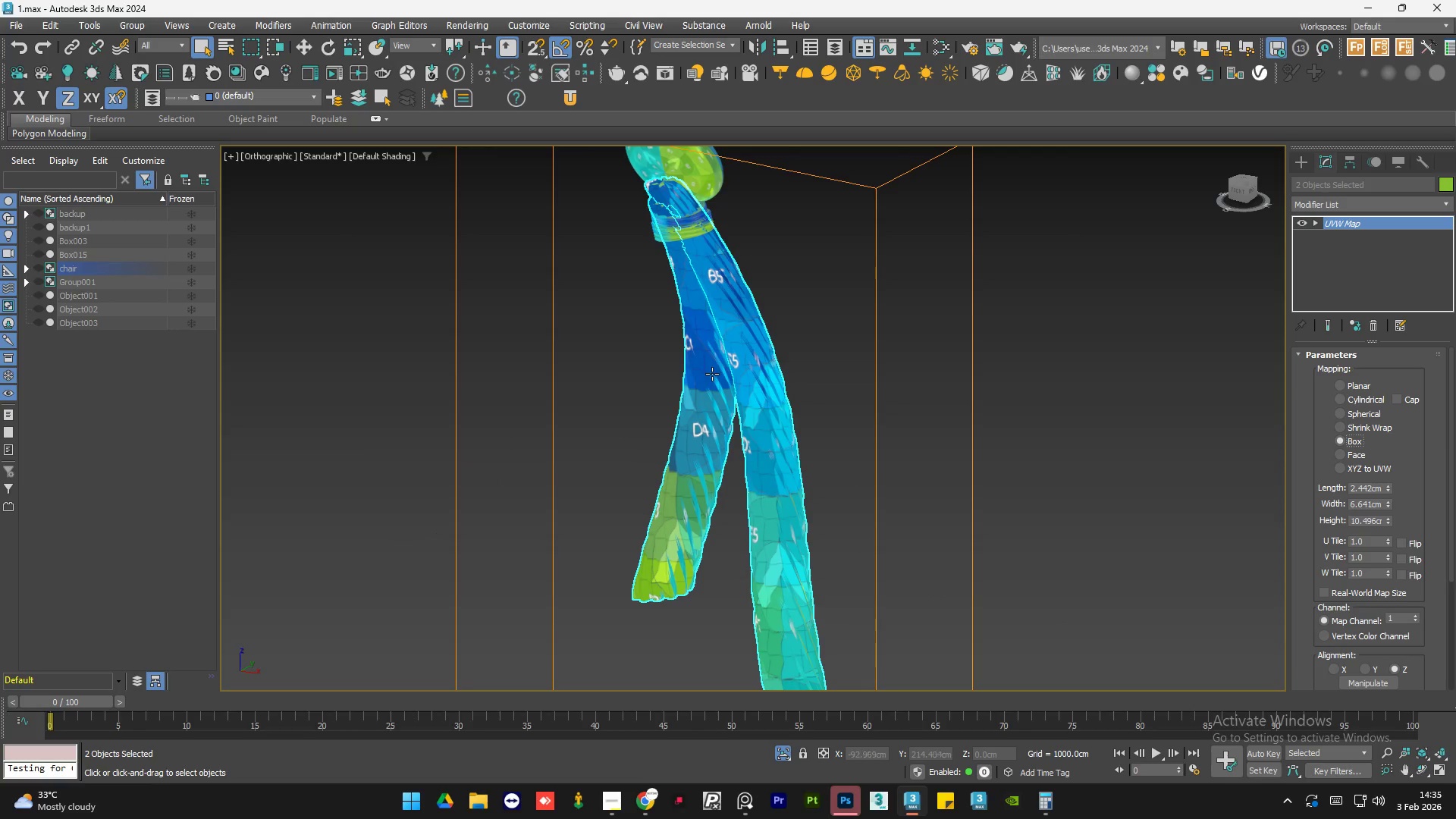 
scroll: coordinate [715, 378], scroll_direction: down, amount: 2.0
 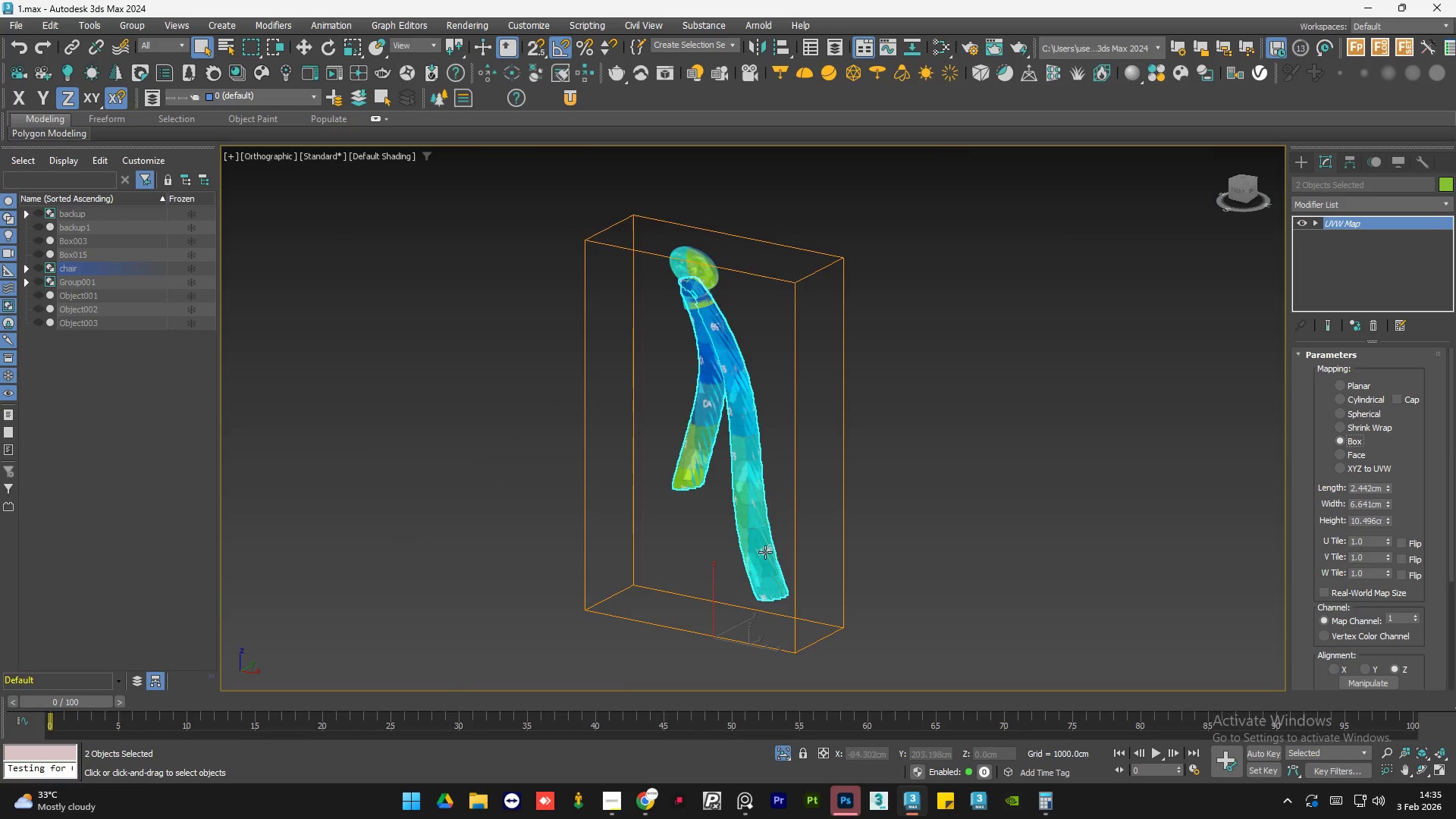 
scroll: coordinate [705, 365], scroll_direction: up, amount: 6.0
 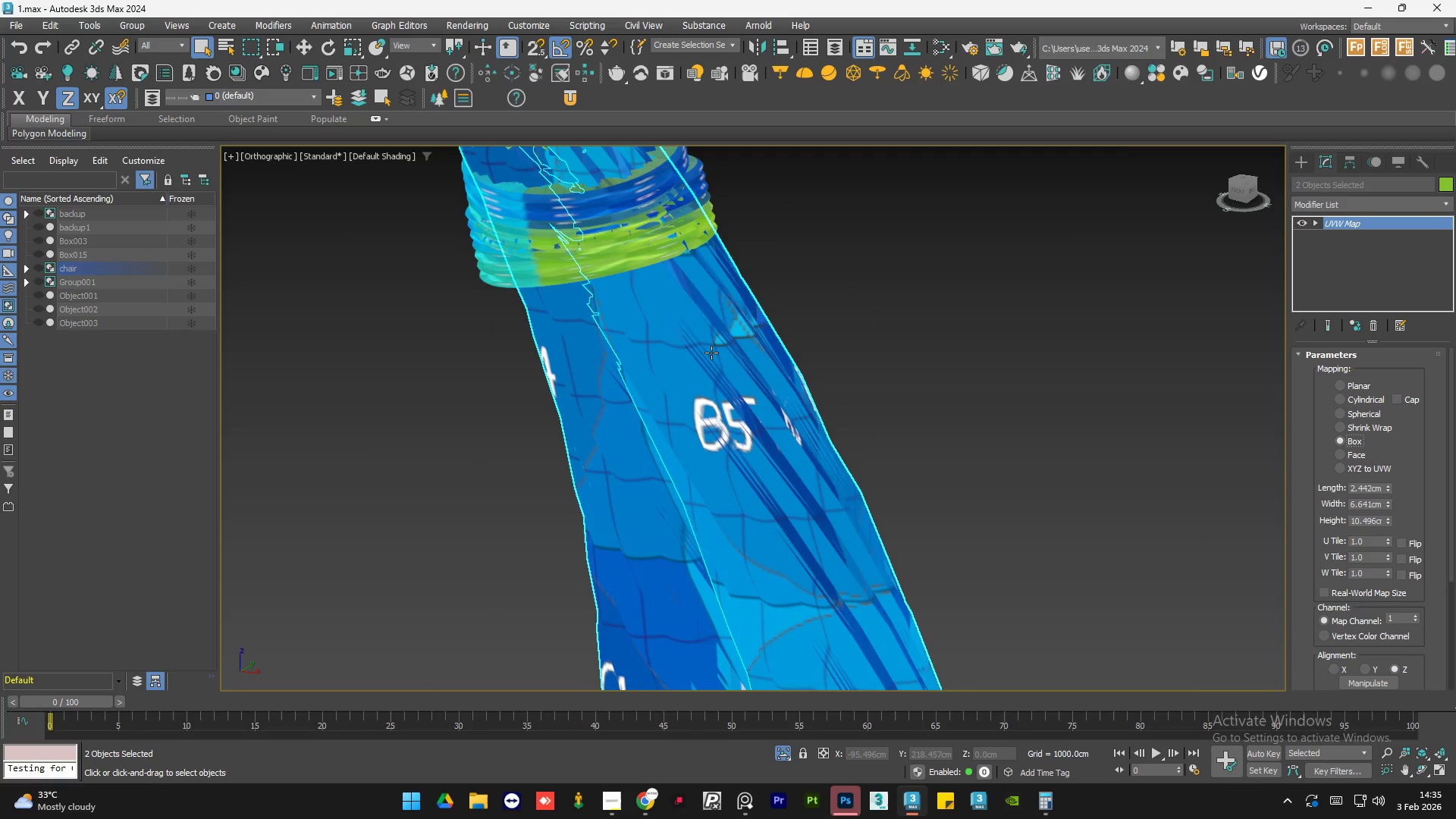 
hold_key(key=AltLeft, duration=1.05)
 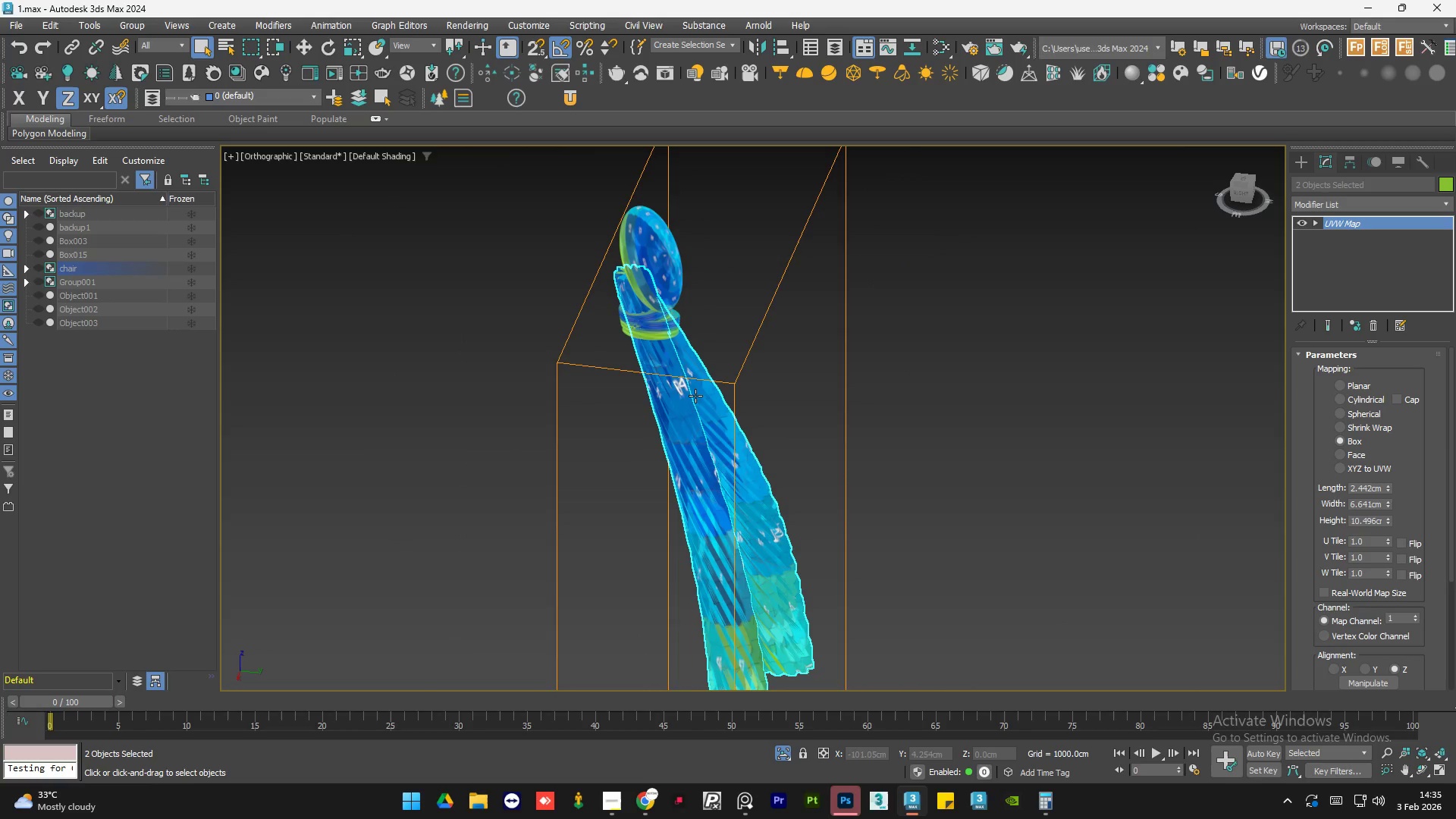 
scroll: coordinate [711, 353], scroll_direction: down, amount: 4.0
 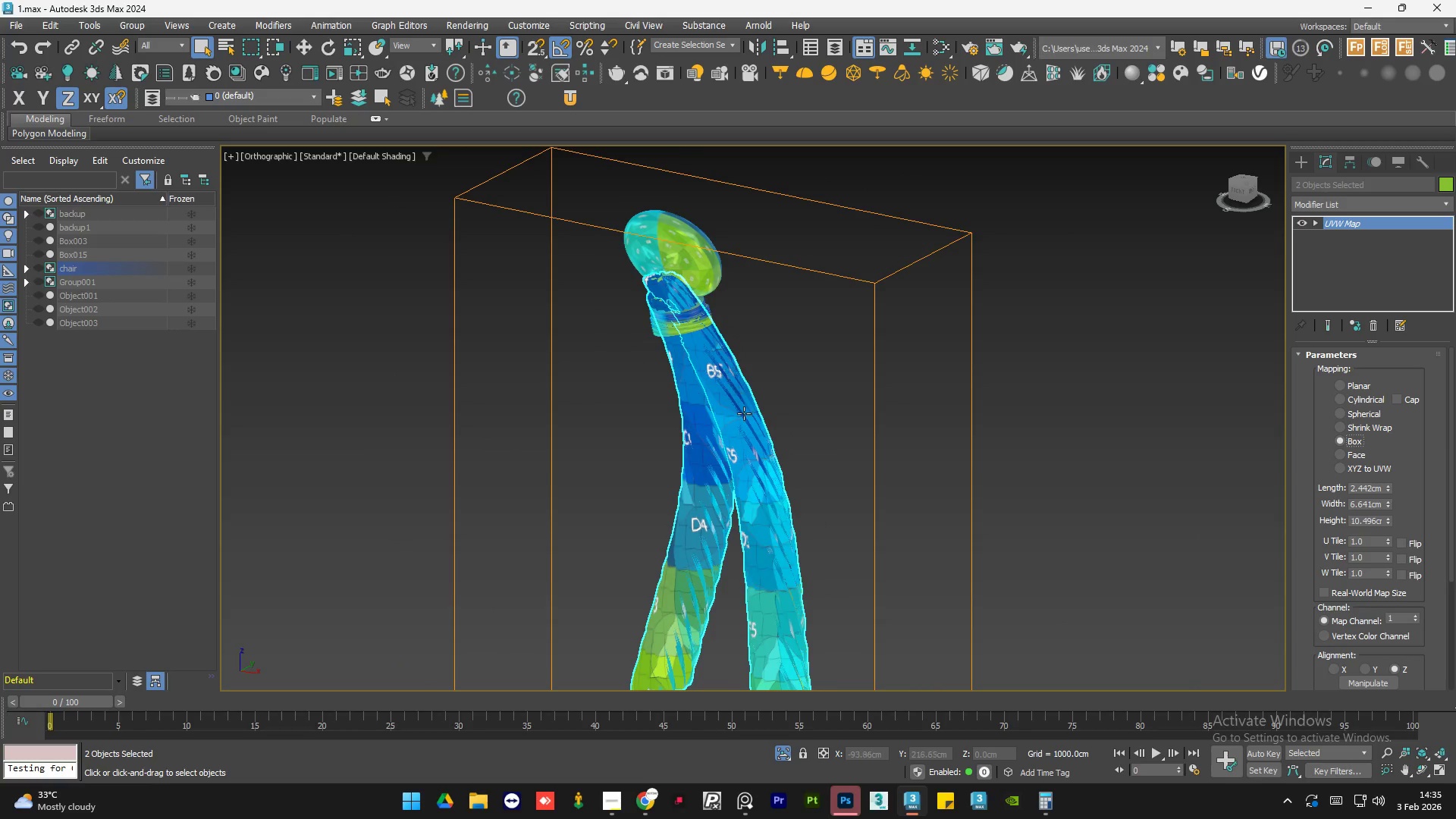 
key(Alt+AltLeft)
 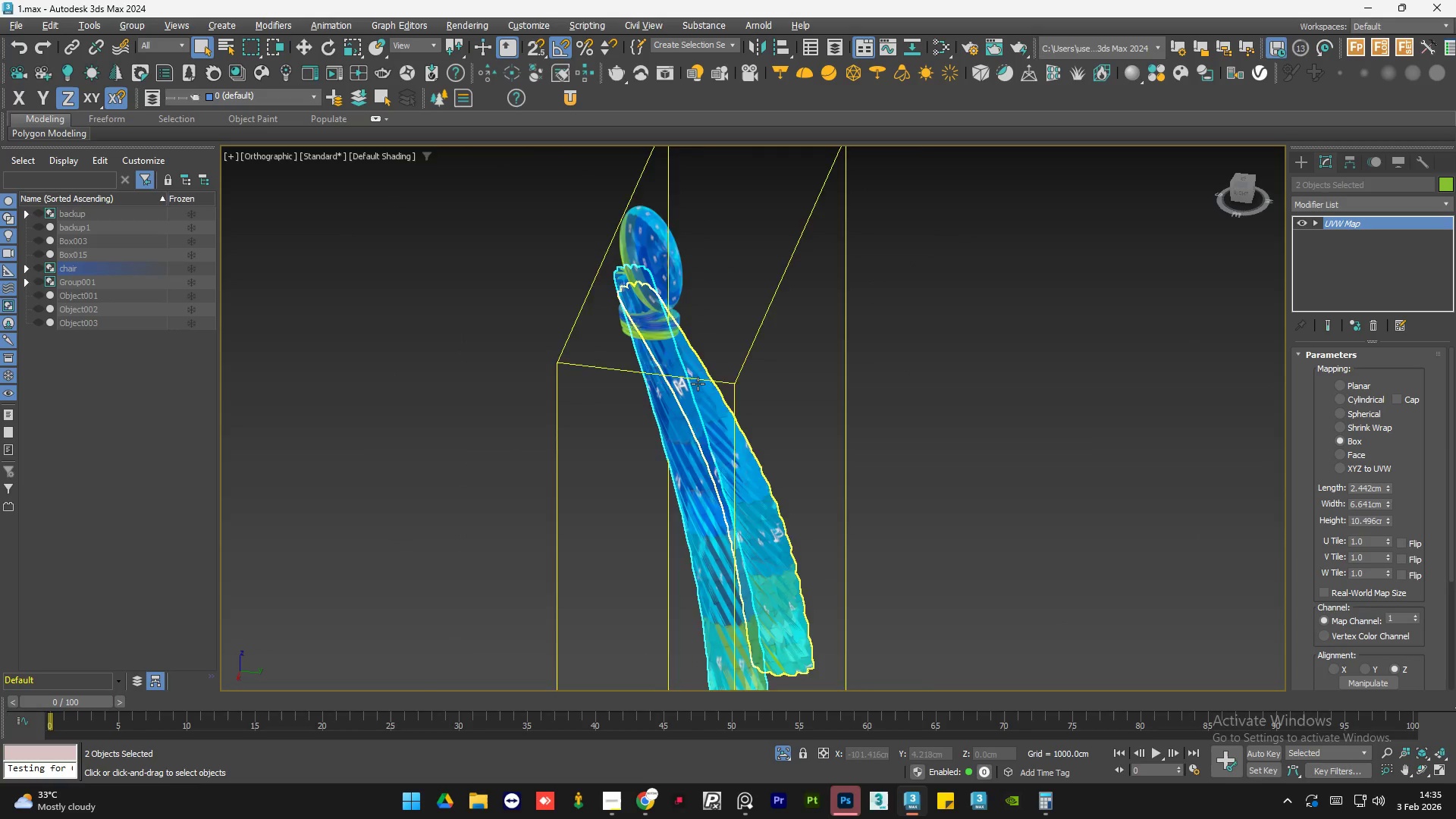 
hold_key(key=AltLeft, duration=0.69)
 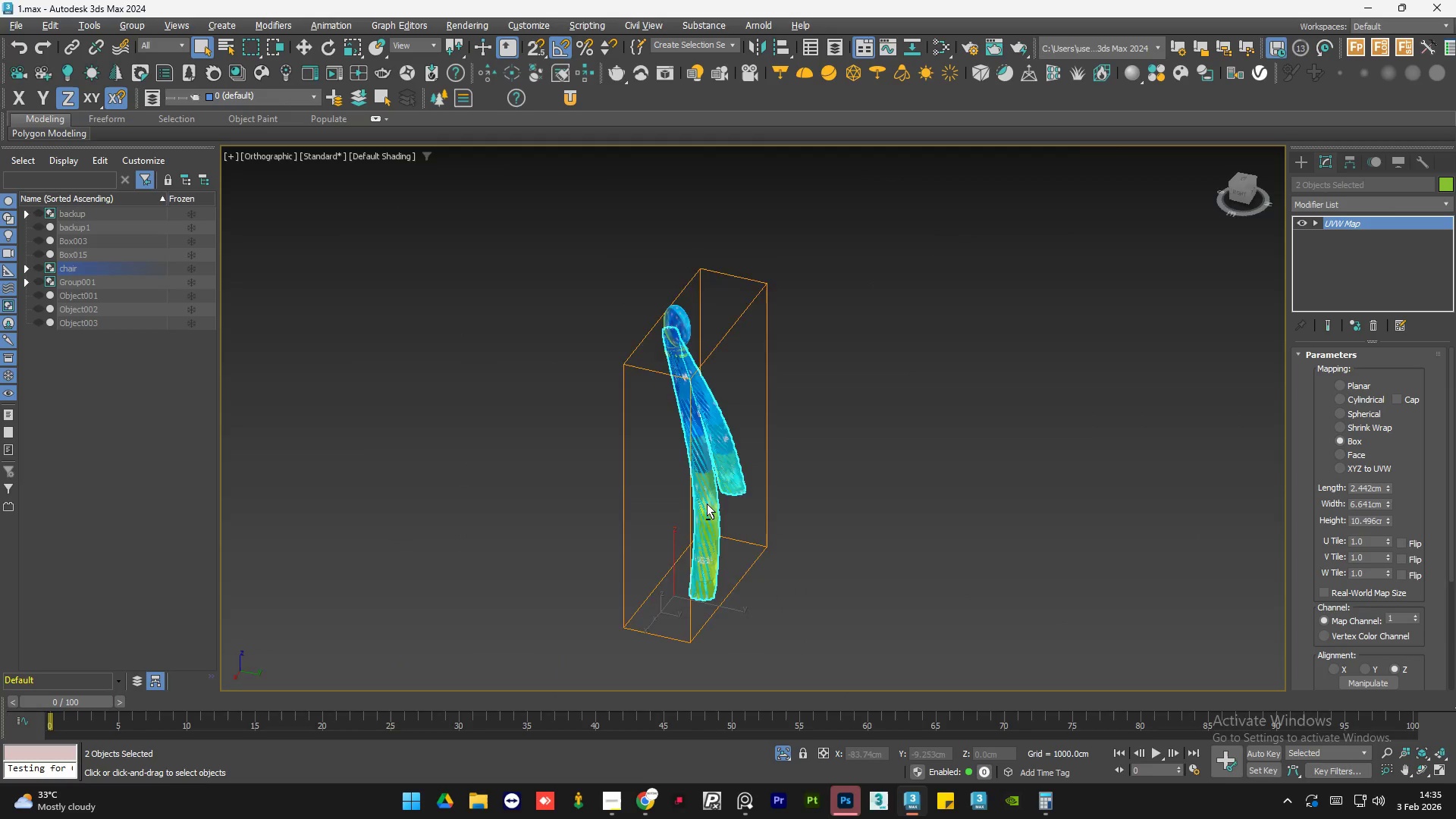 
scroll: coordinate [692, 385], scroll_direction: down, amount: 3.0
 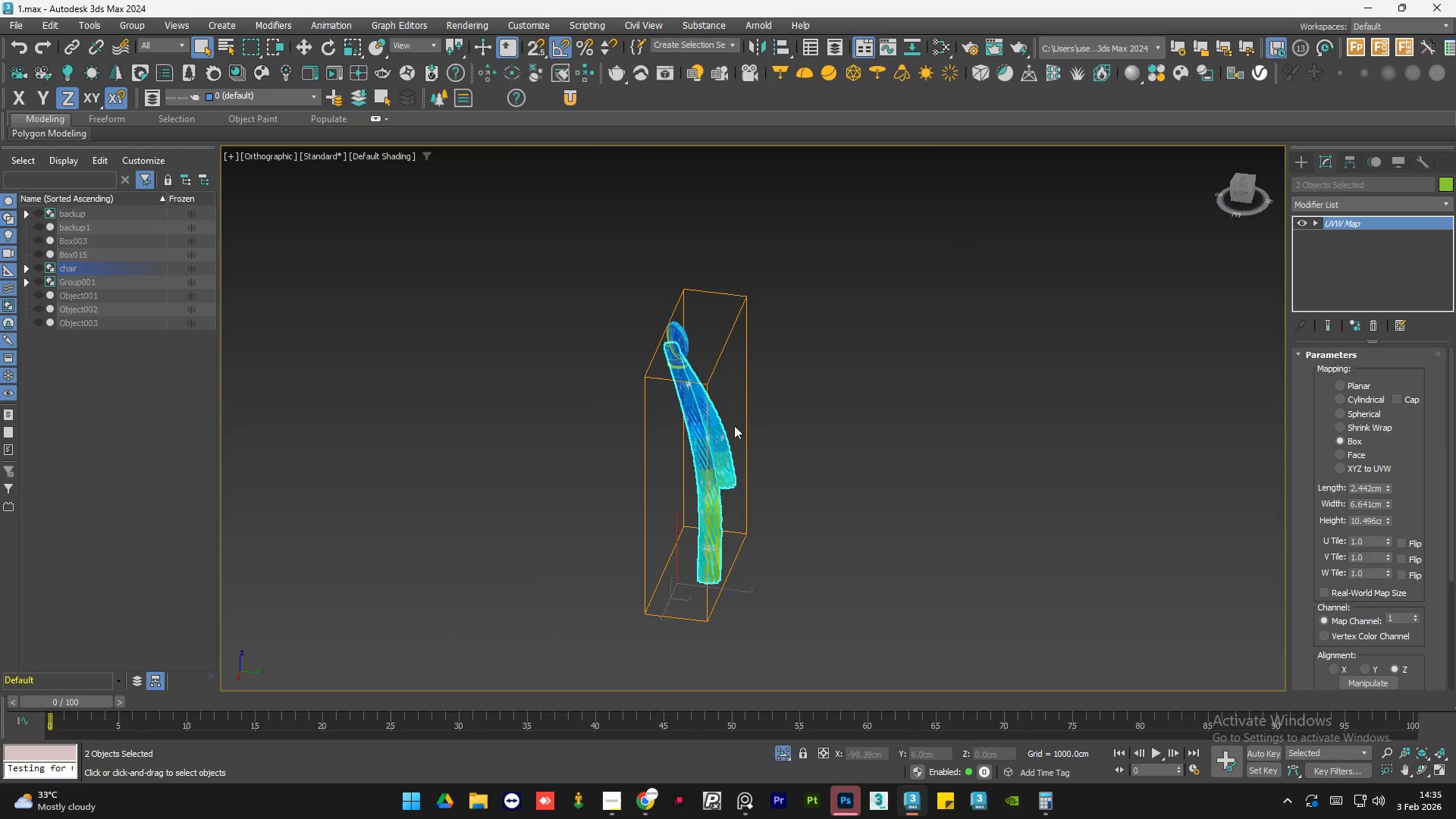 
hold_key(key=AltLeft, duration=0.72)
 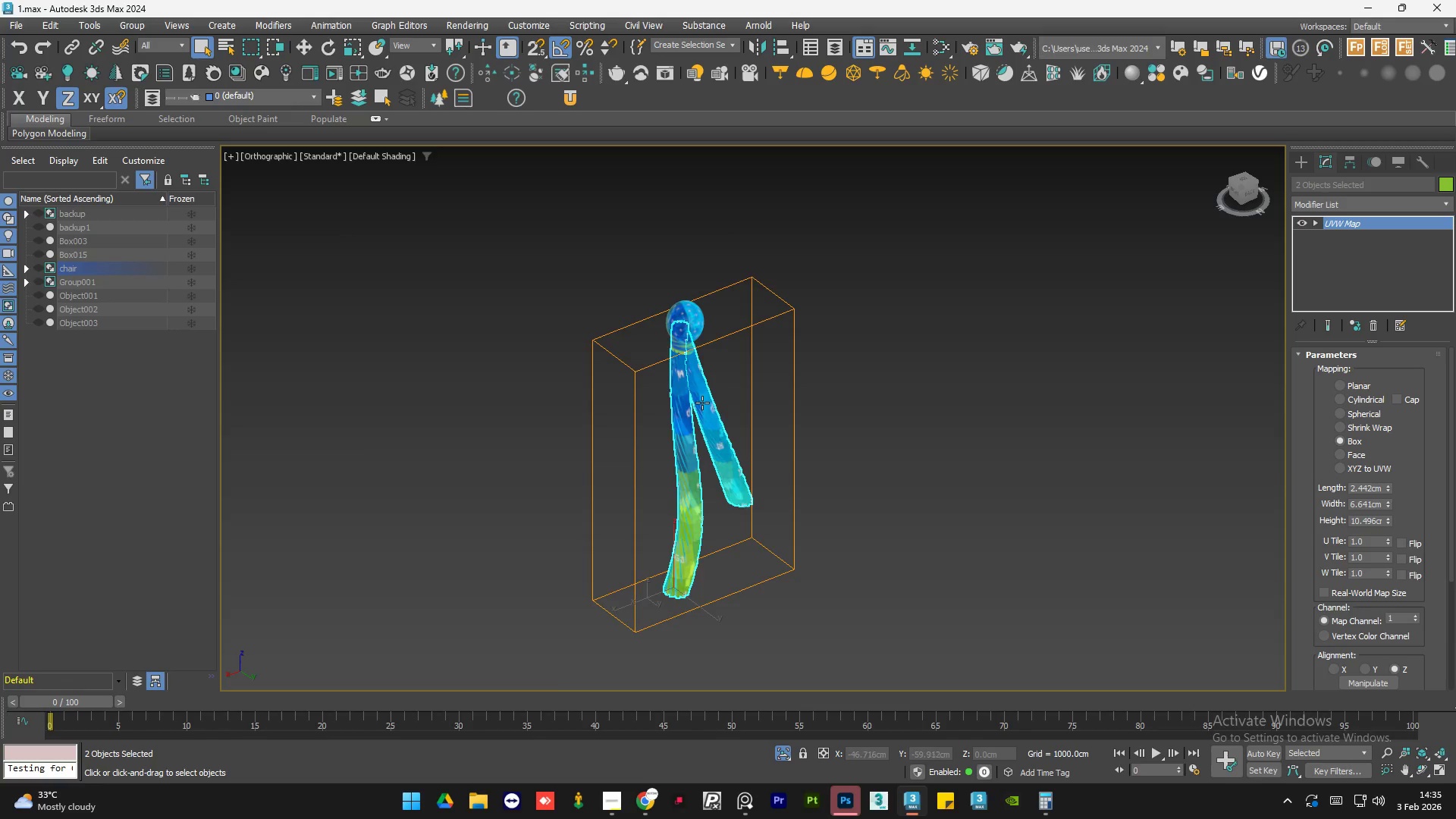 
scroll: coordinate [696, 402], scroll_direction: up, amount: 8.0
 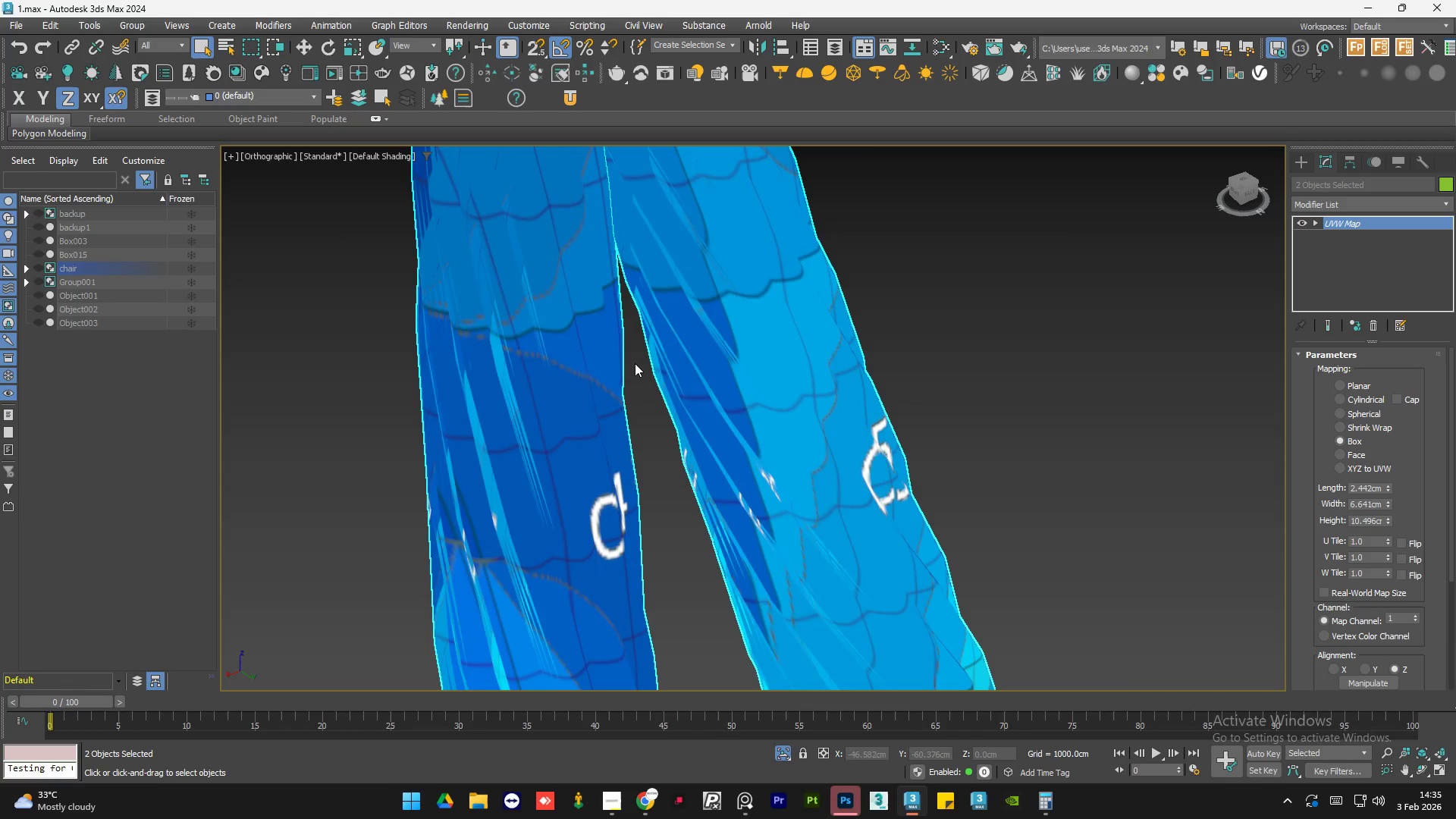 
scroll: coordinate [635, 363], scroll_direction: down, amount: 6.0
 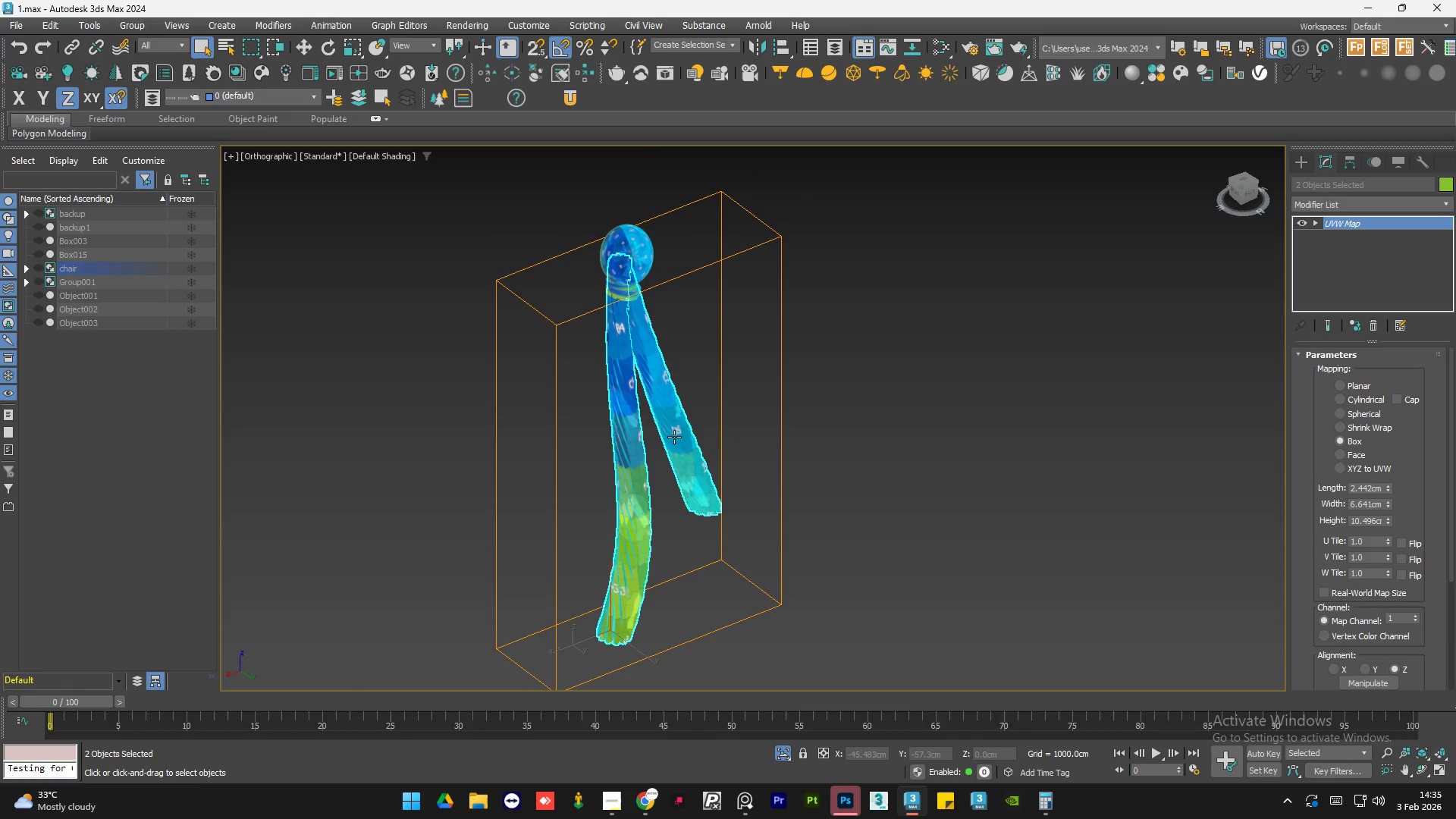 
scroll: coordinate [676, 457], scroll_direction: up, amount: 5.0
 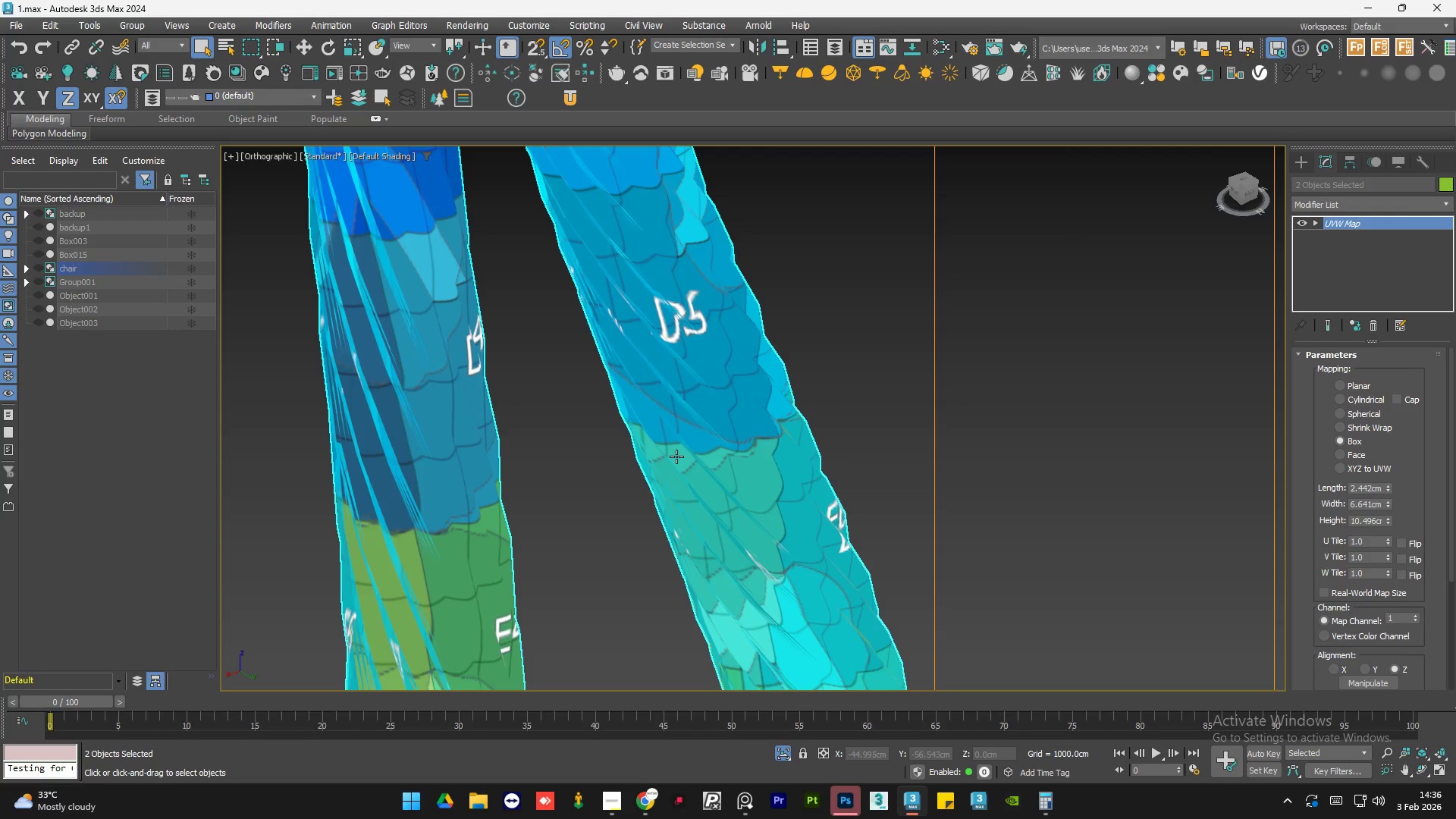 
wait(33.27)
 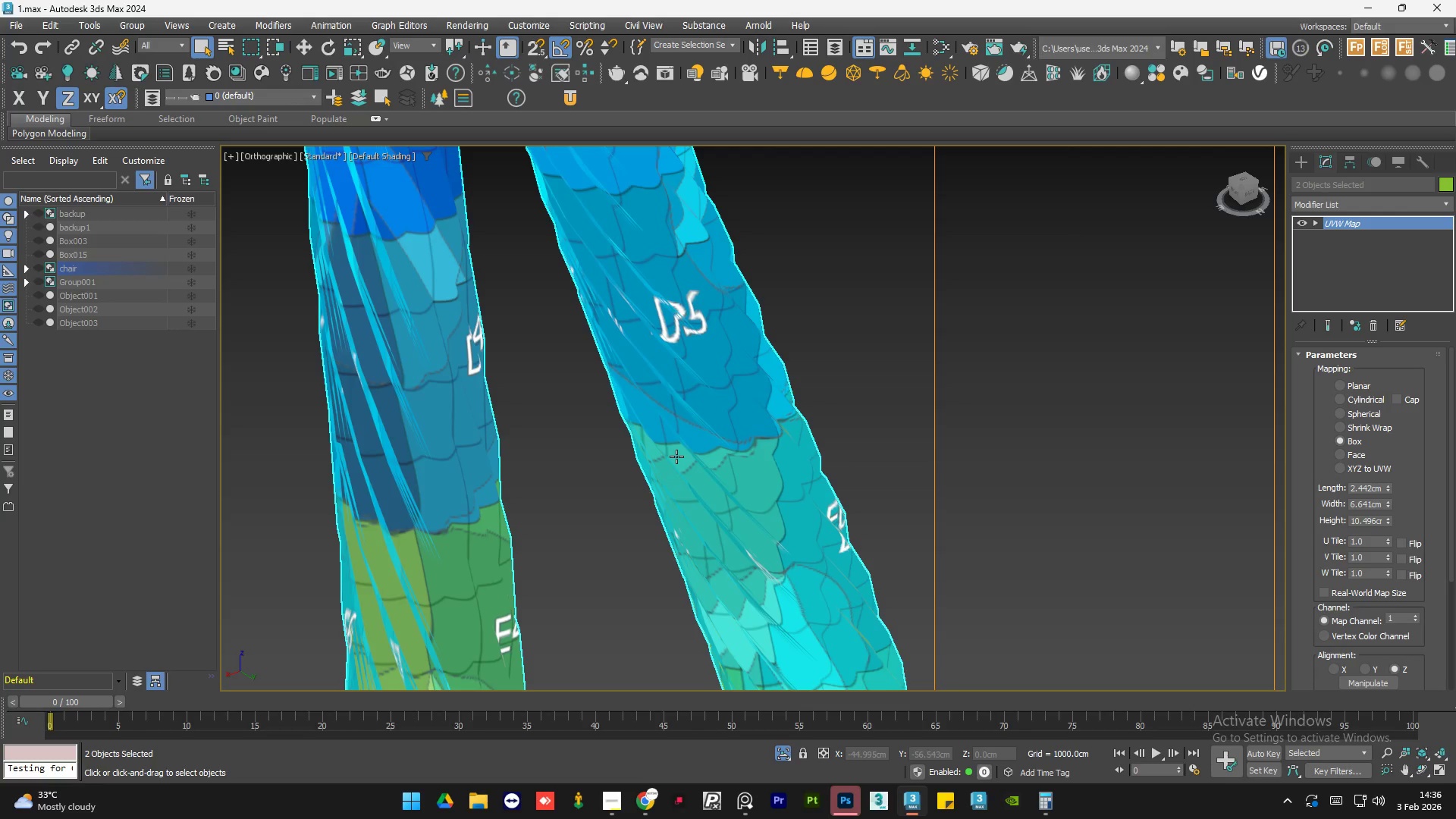 
scroll: coordinate [635, 444], scroll_direction: down, amount: 6.0
 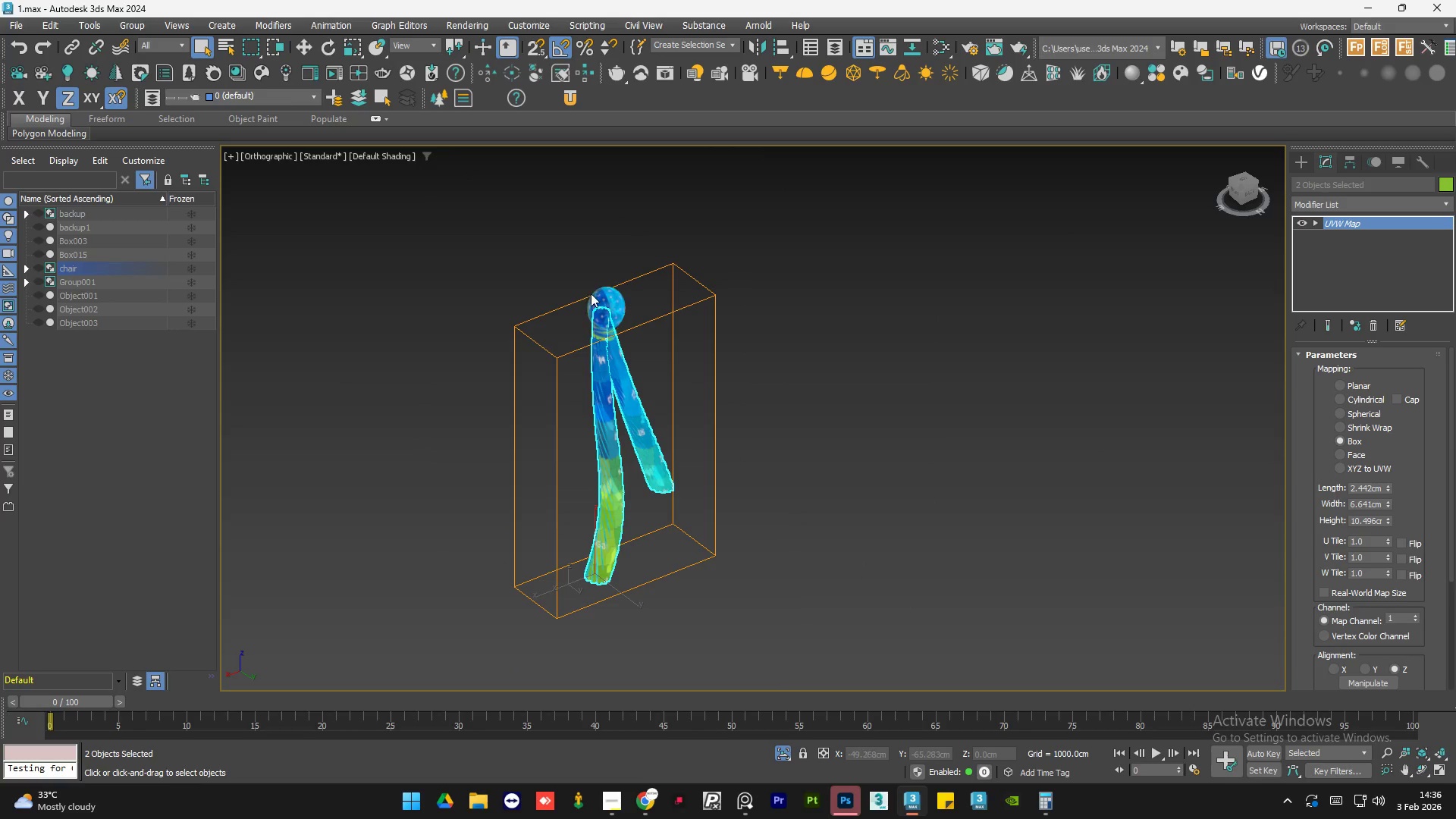 
scroll: coordinate [607, 340], scroll_direction: up, amount: 7.0
 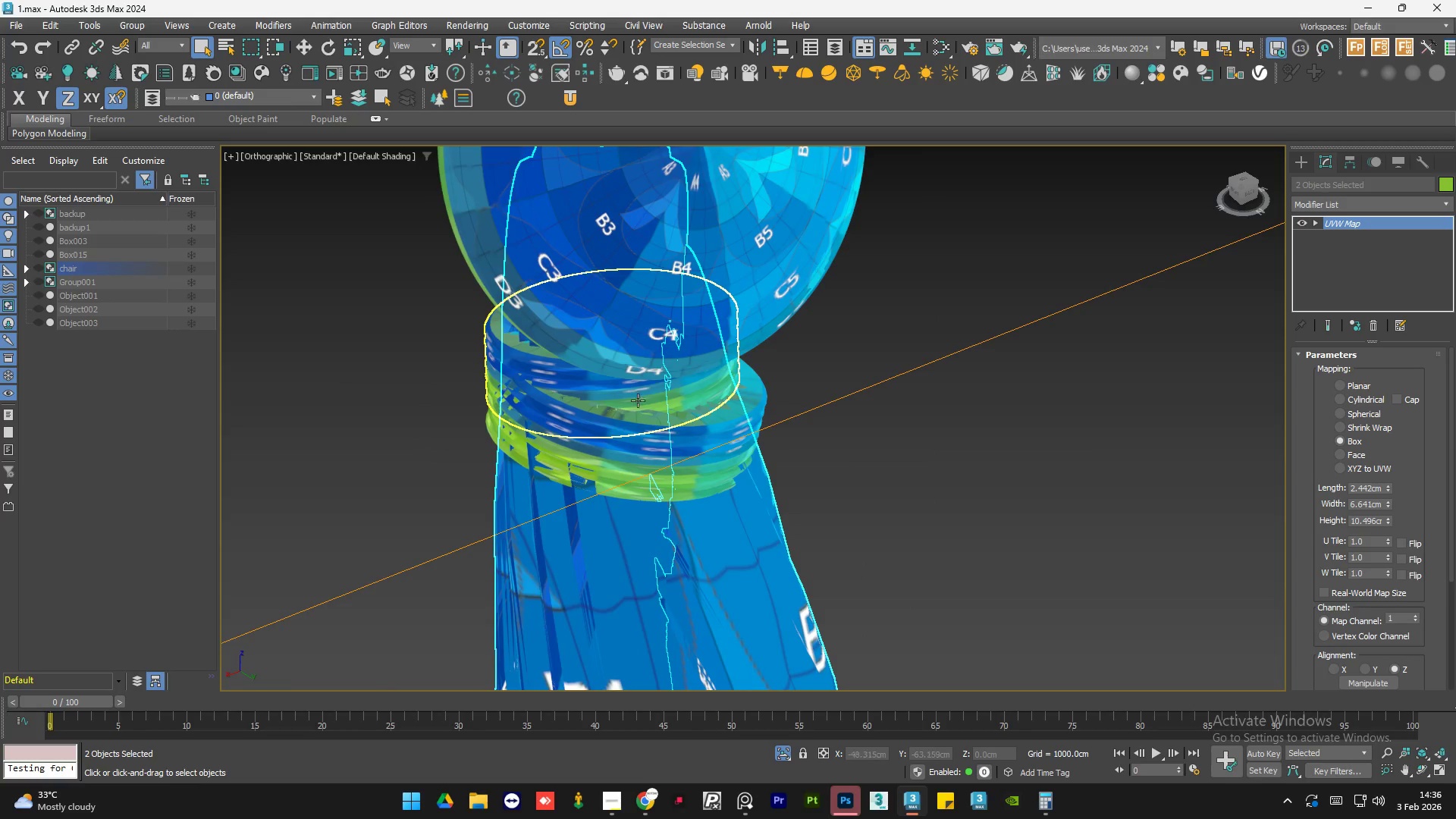 
left_click([638, 407])
 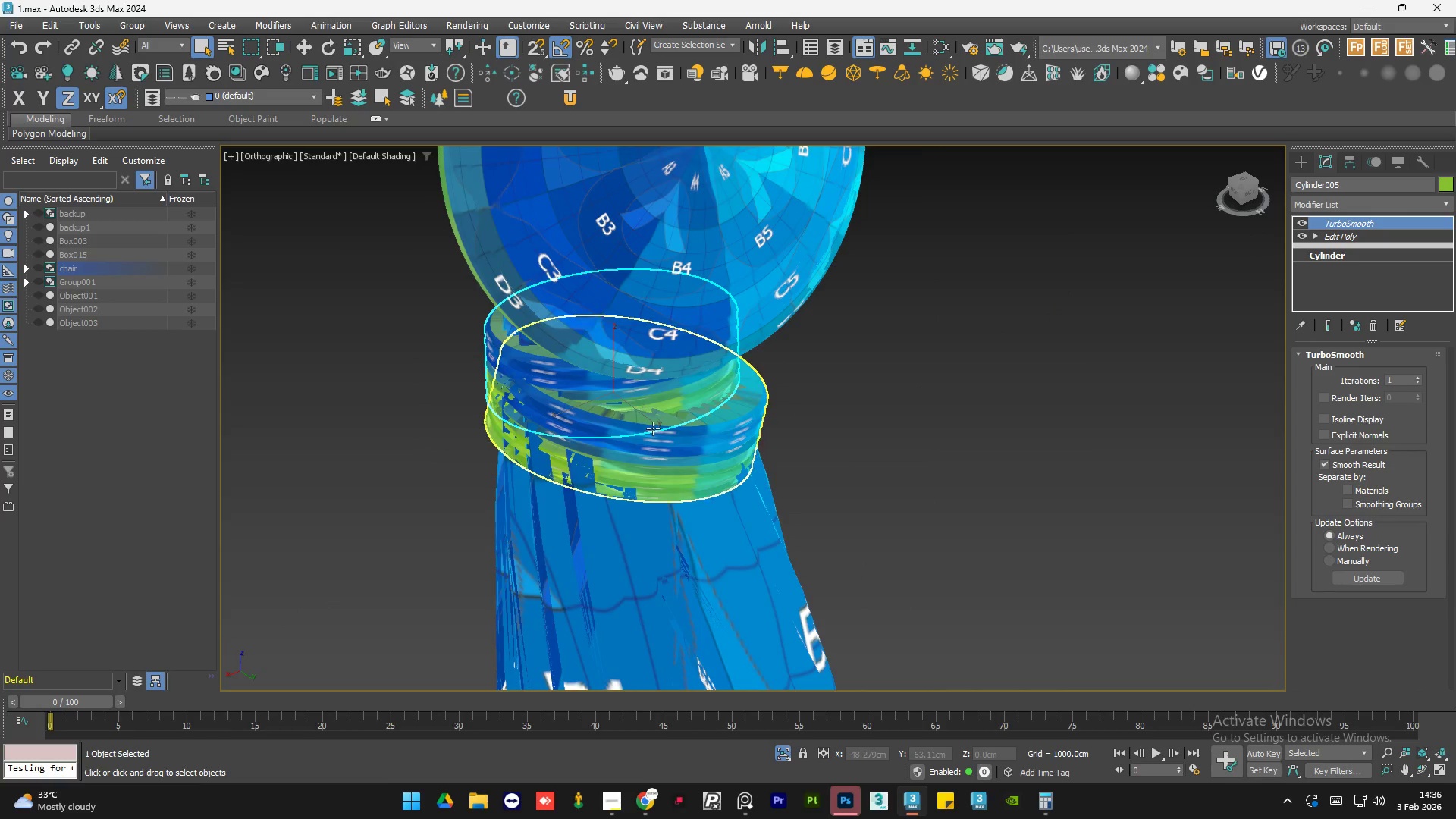 
hold_key(key=ControlLeft, duration=0.39)
left_click([667, 453])
 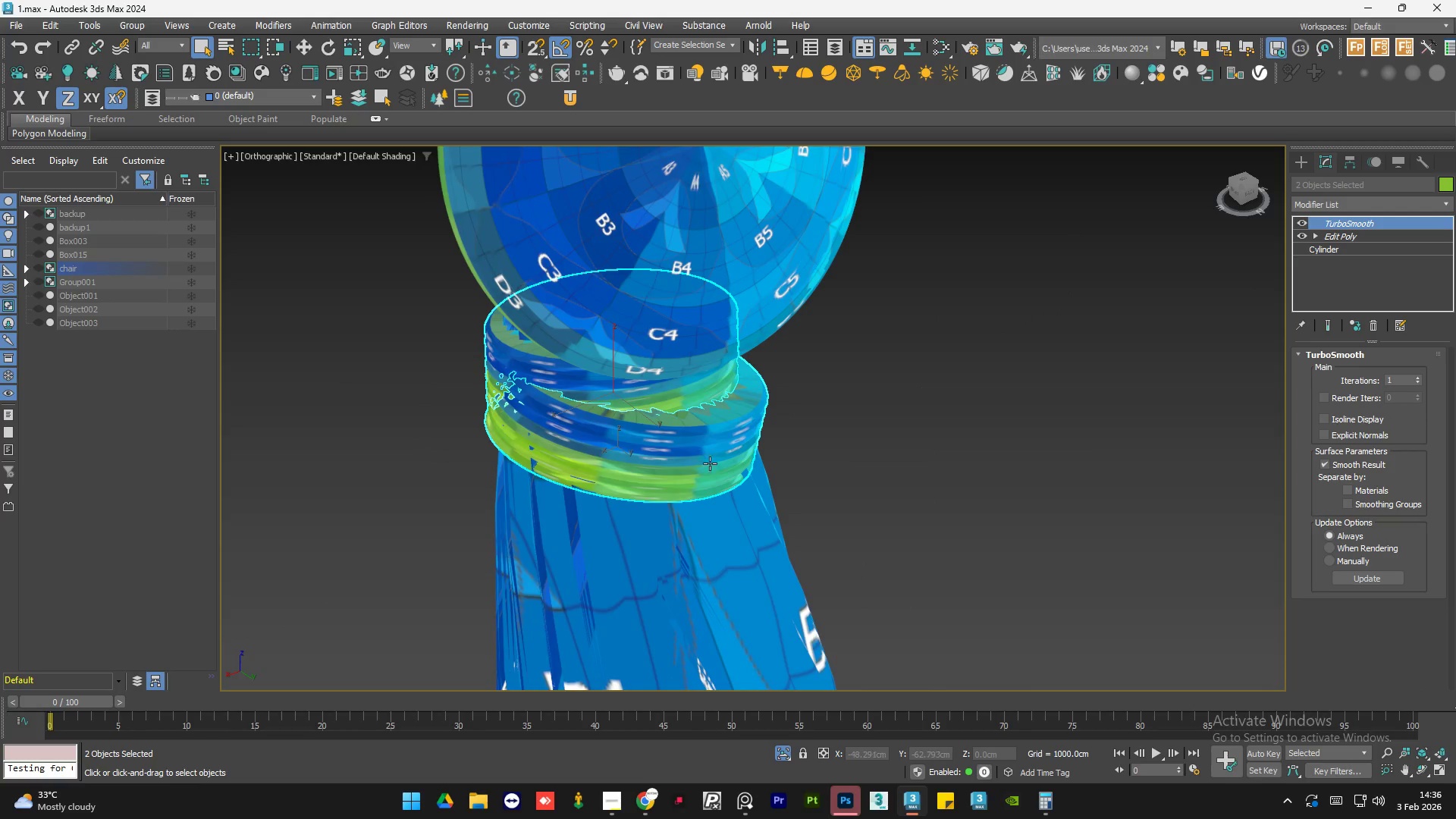 
hold_key(key=AltLeft, duration=0.66)
 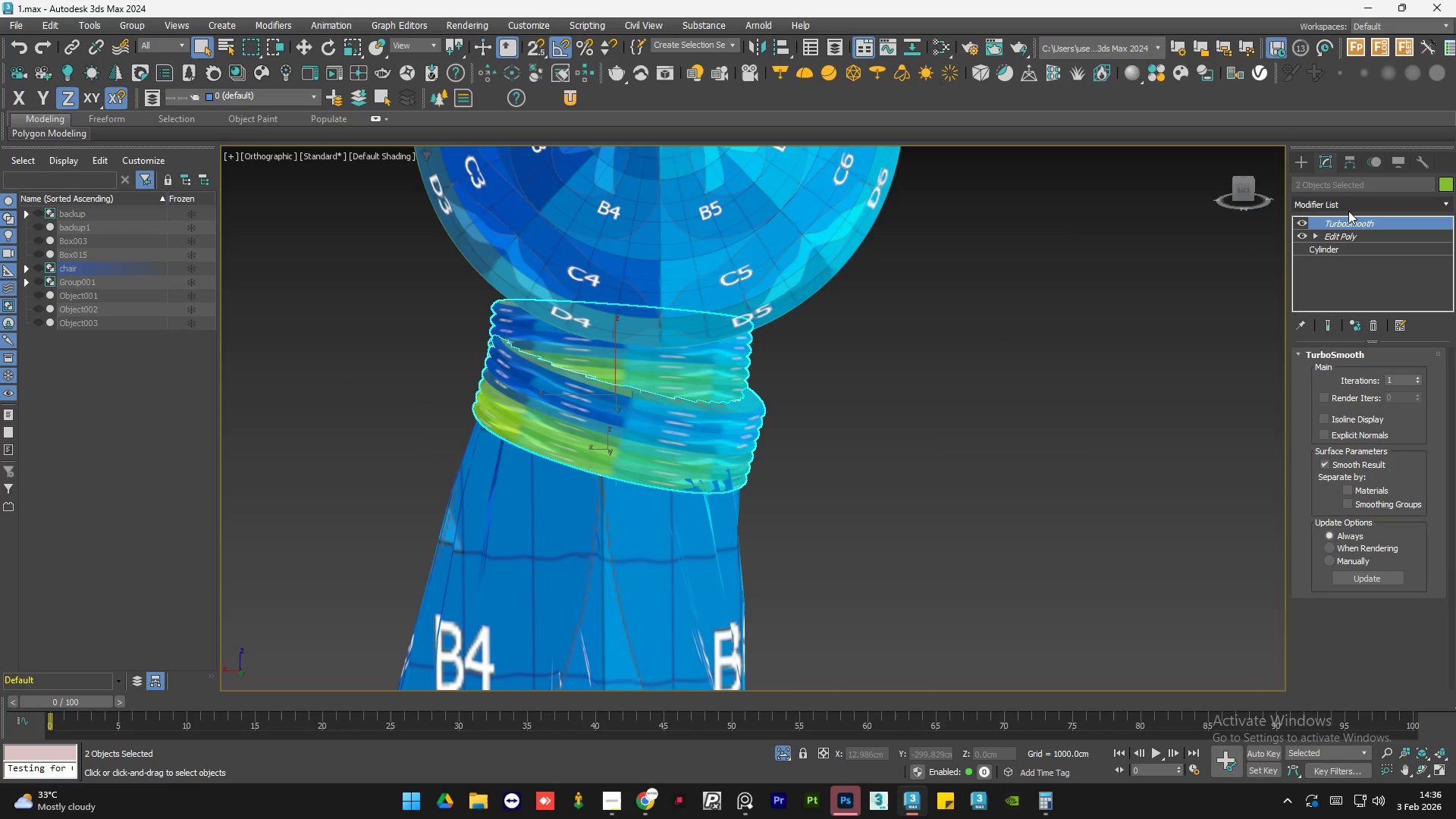 
left_click([1348, 211])
 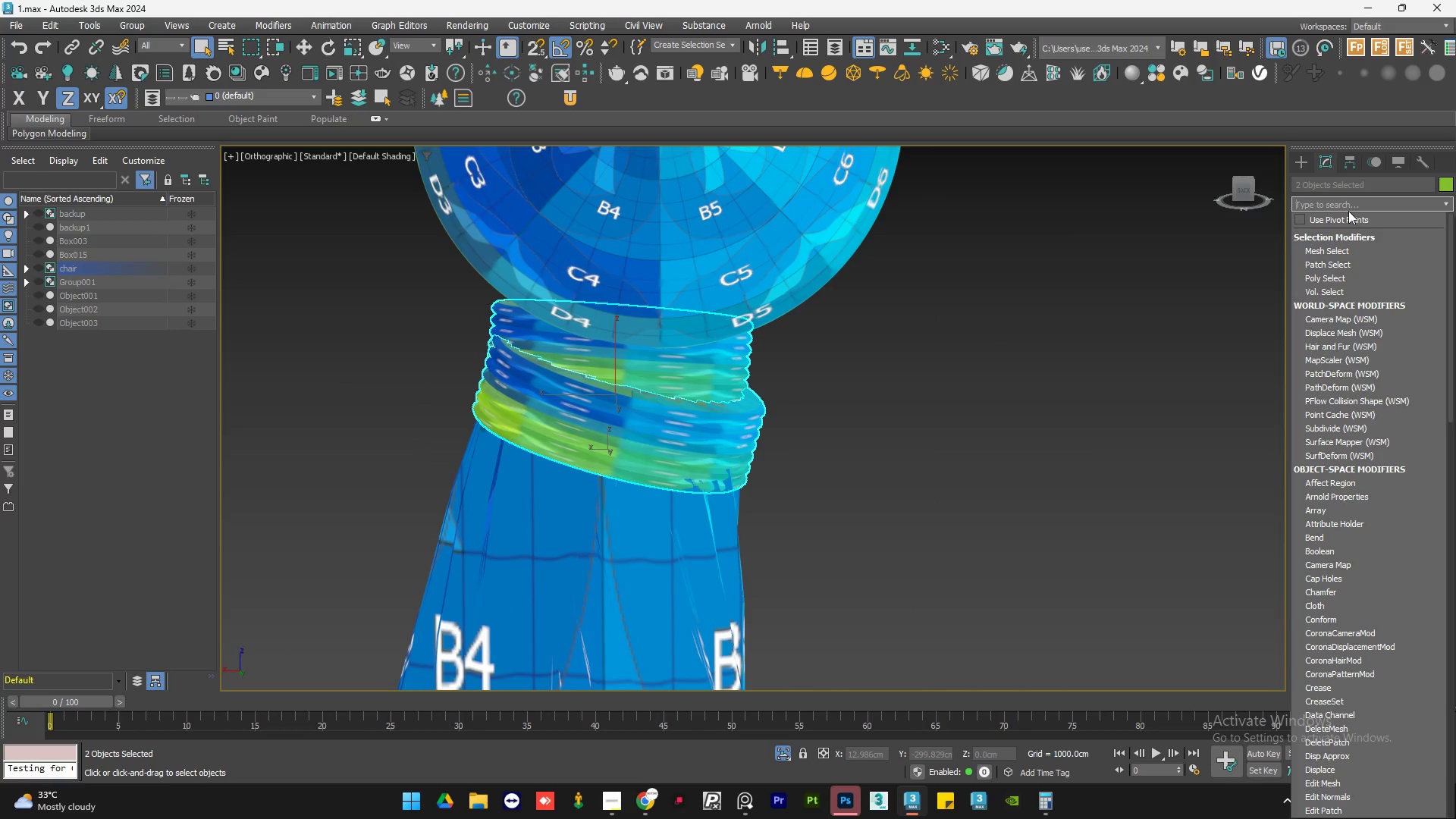 
type(uv)
 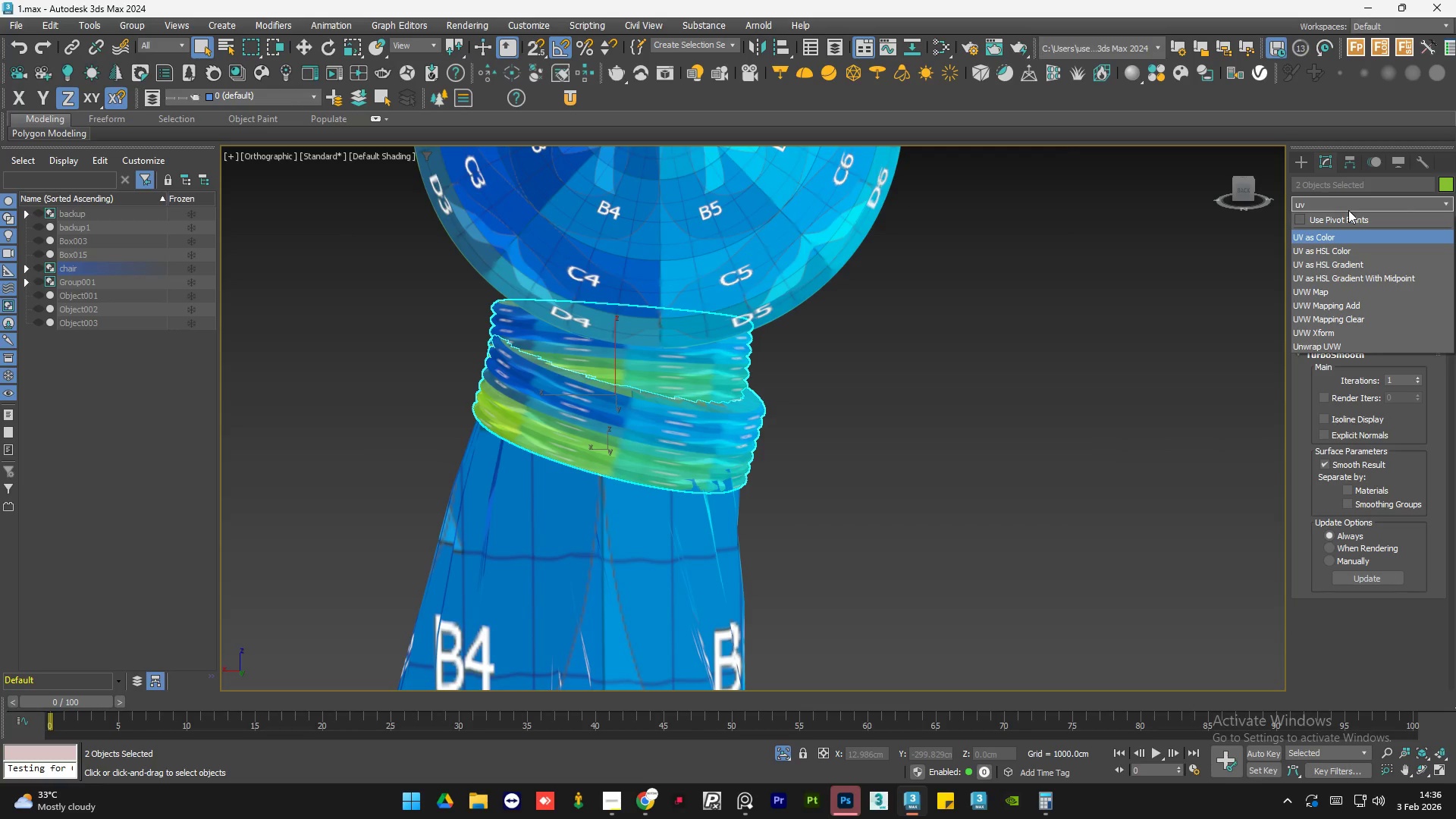 
wait(11.19)
 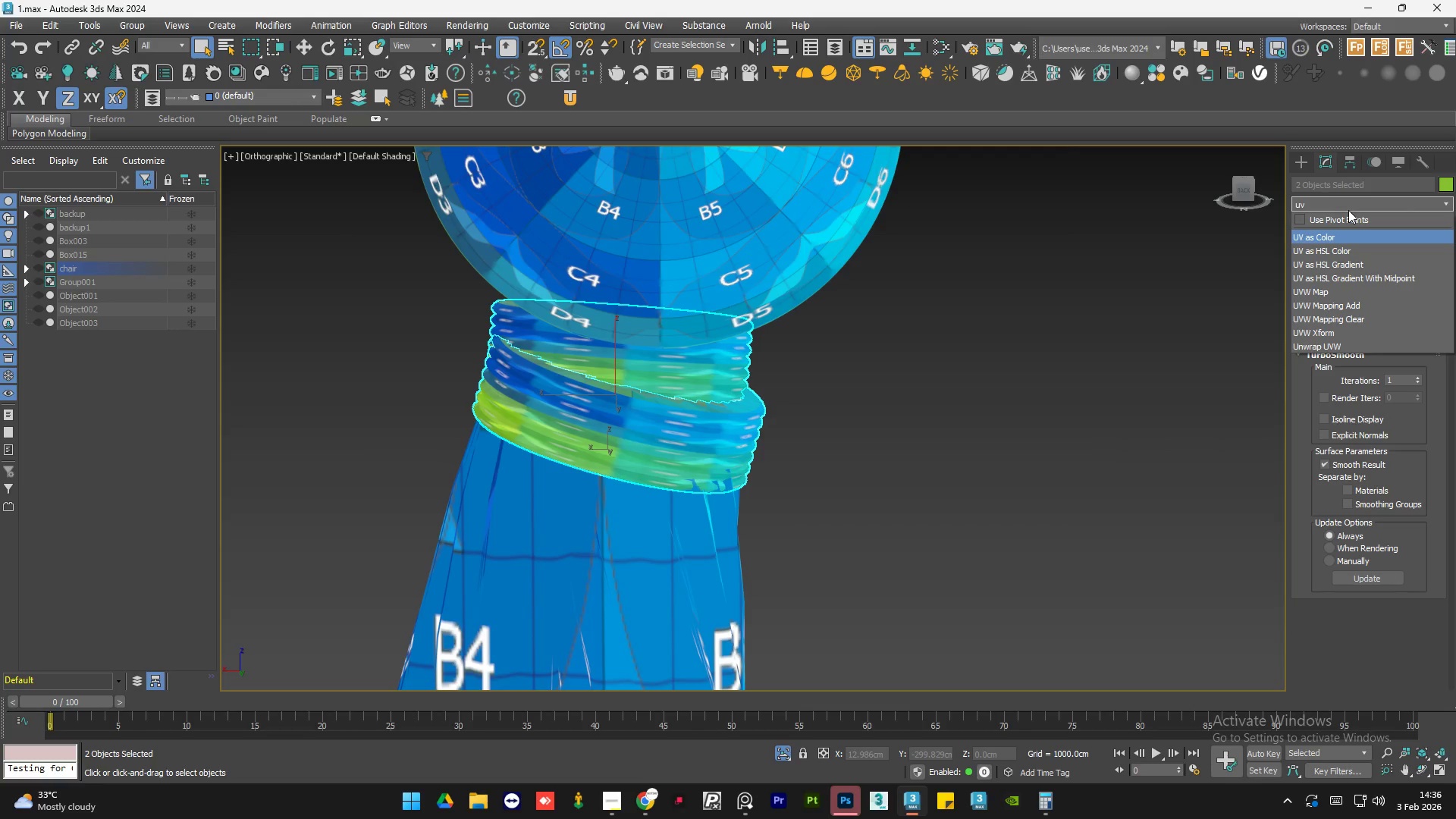 
left_click([1345, 293])
 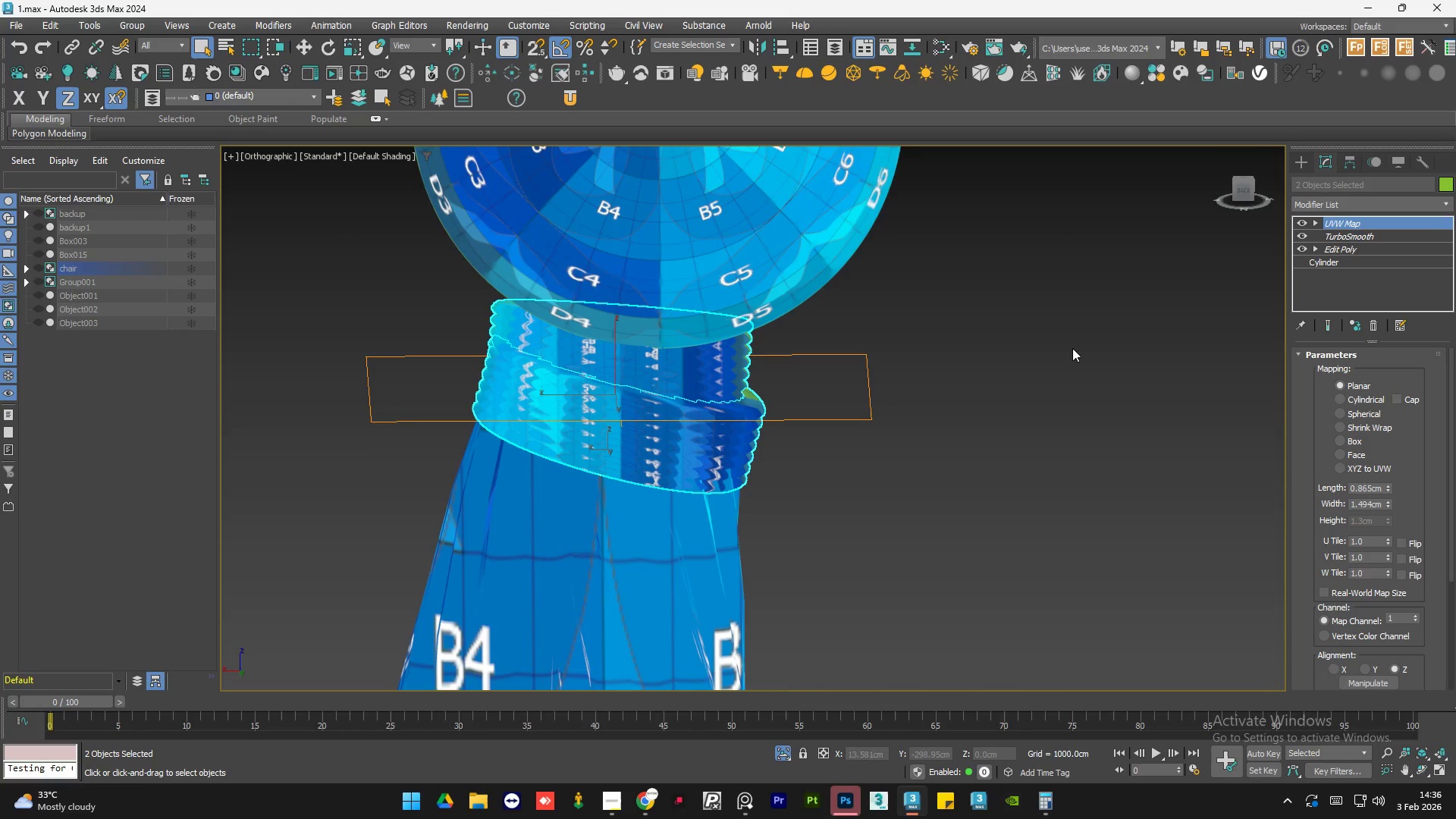 
scroll: coordinate [582, 418], scroll_direction: up, amount: 4.0
 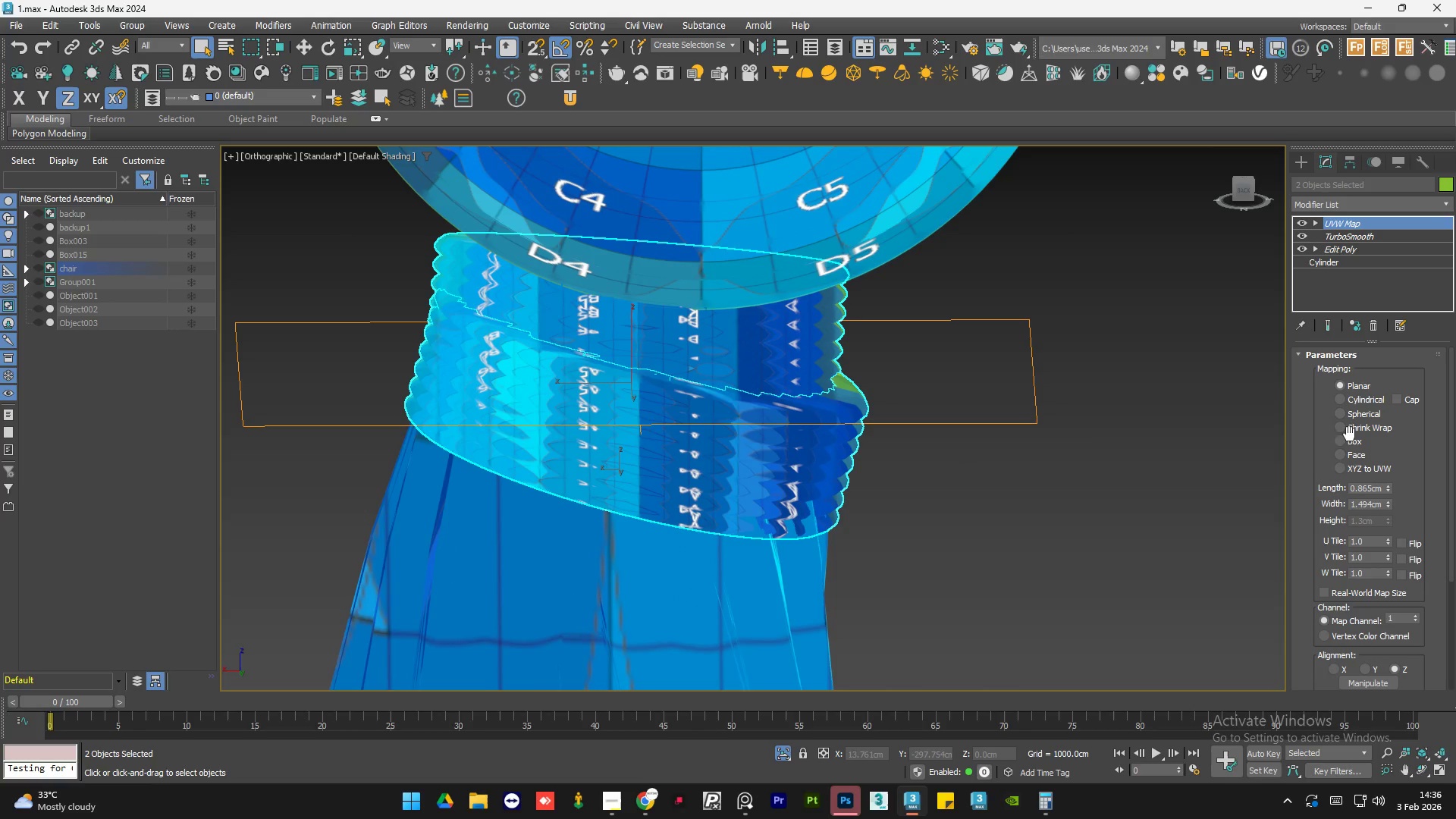 
left_click([1347, 438])
 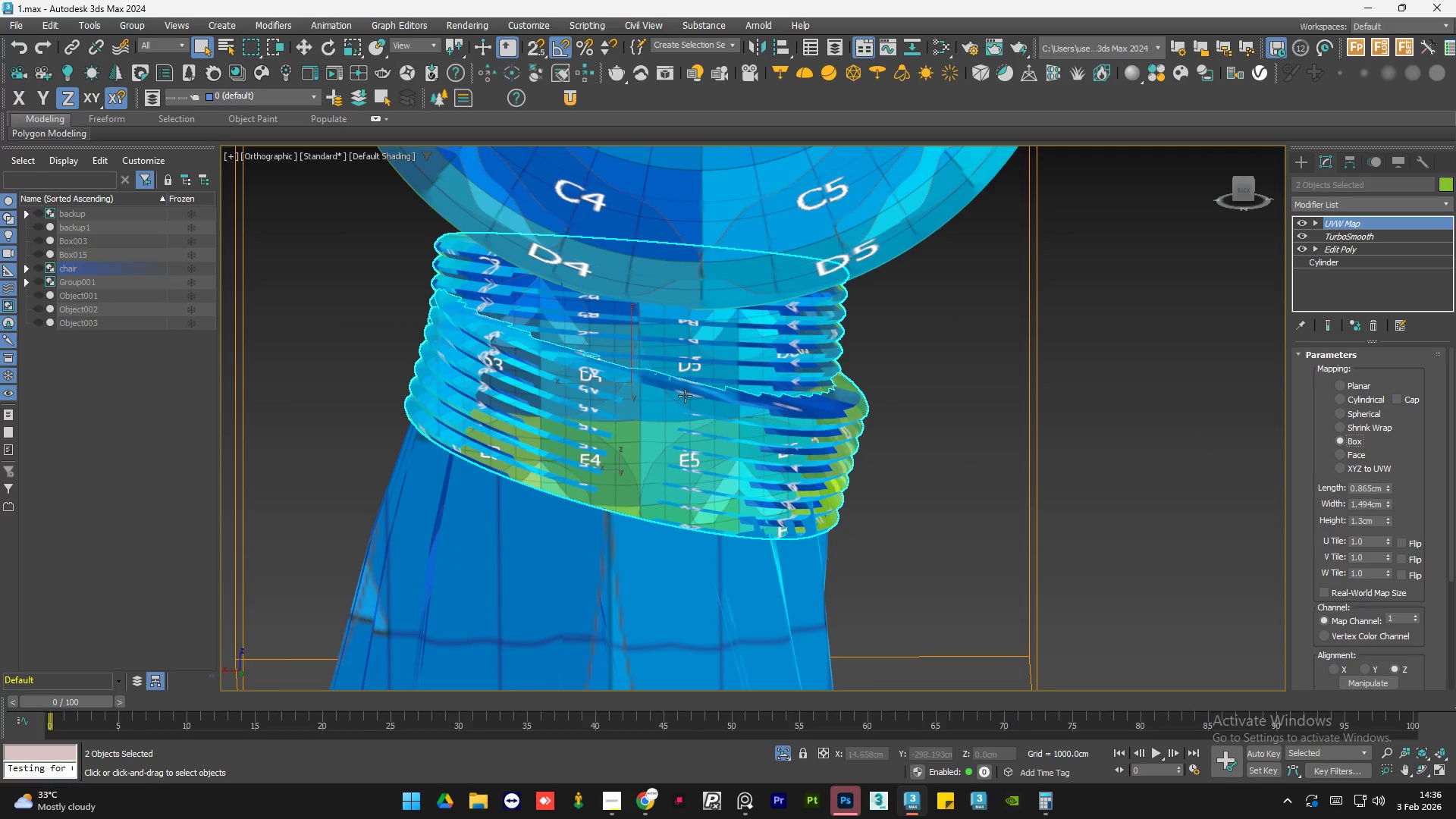 
scroll: coordinate [797, 495], scroll_direction: up, amount: 8.0
 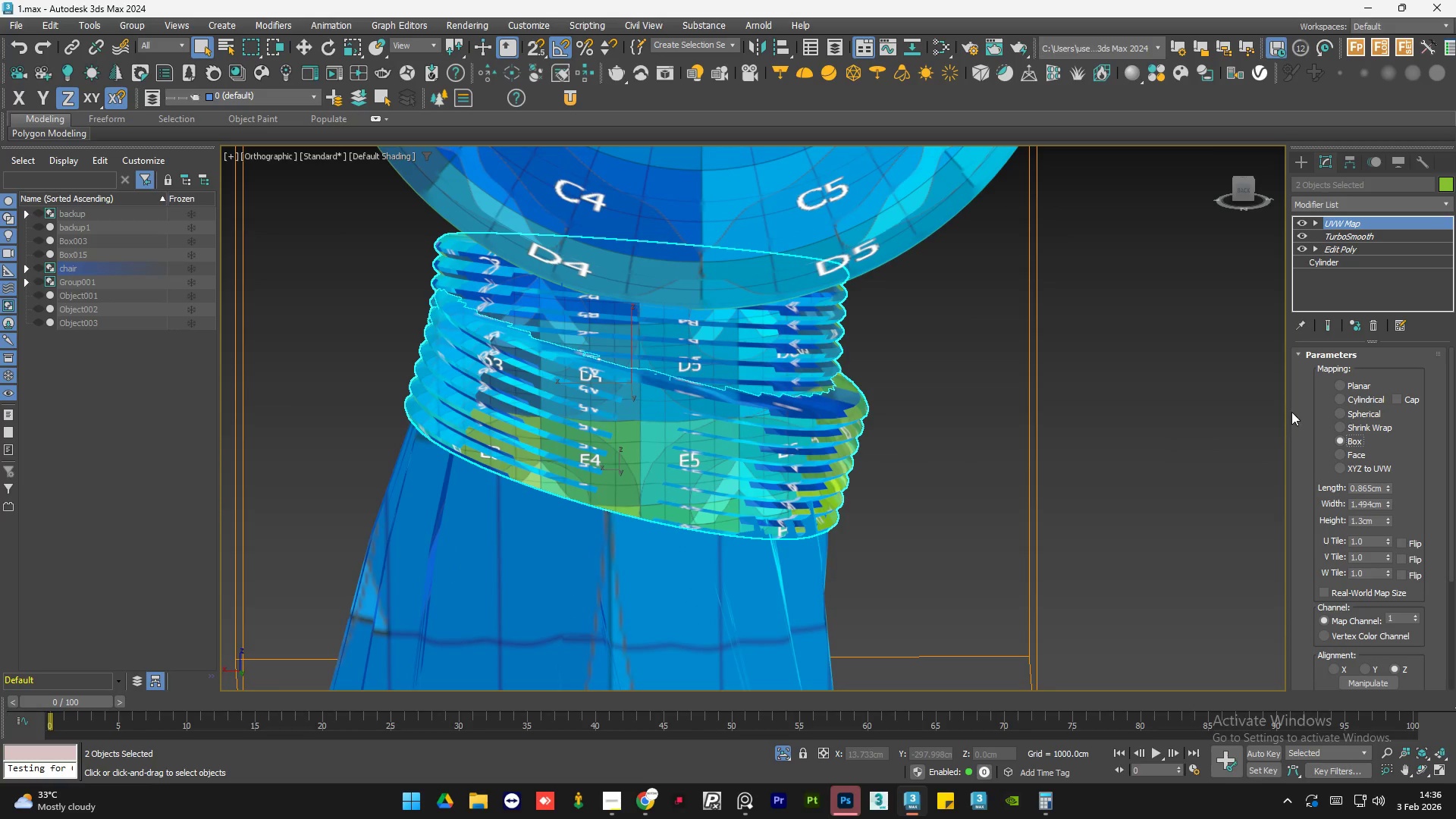 
left_click([1338, 386])
 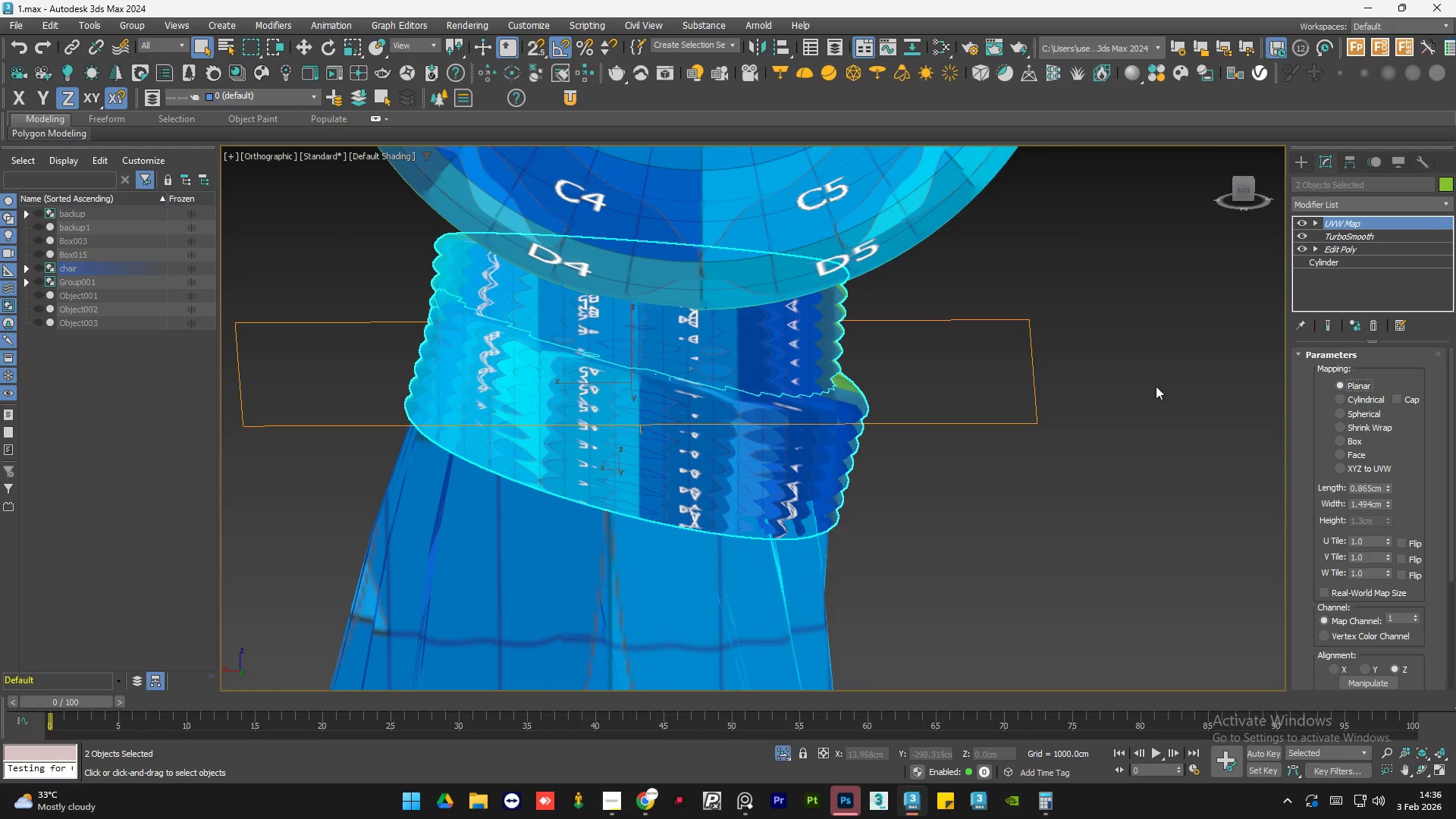 
hold_key(key=AltLeft, duration=1.06)
 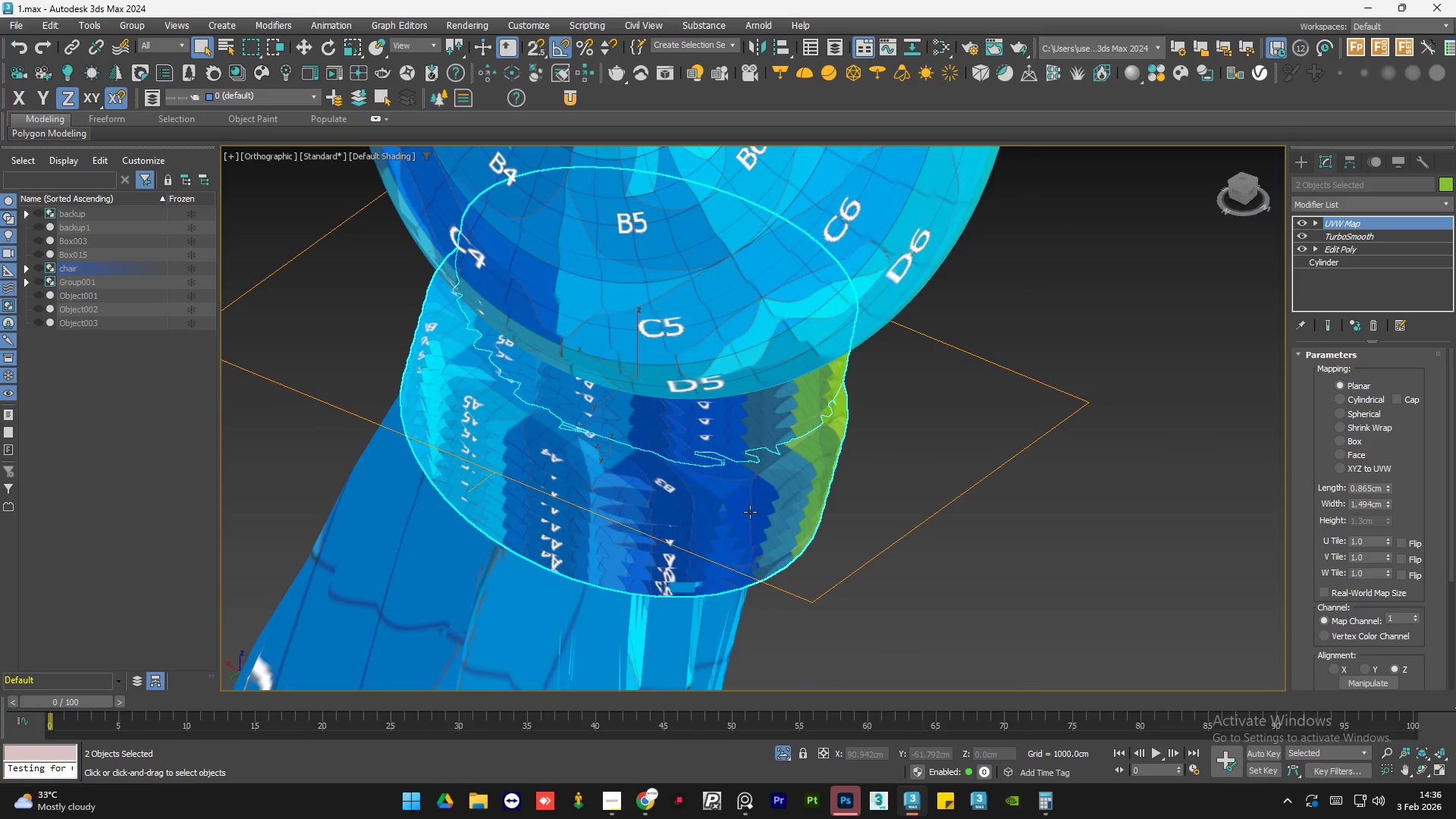 
scroll: coordinate [750, 510], scroll_direction: up, amount: 5.0
 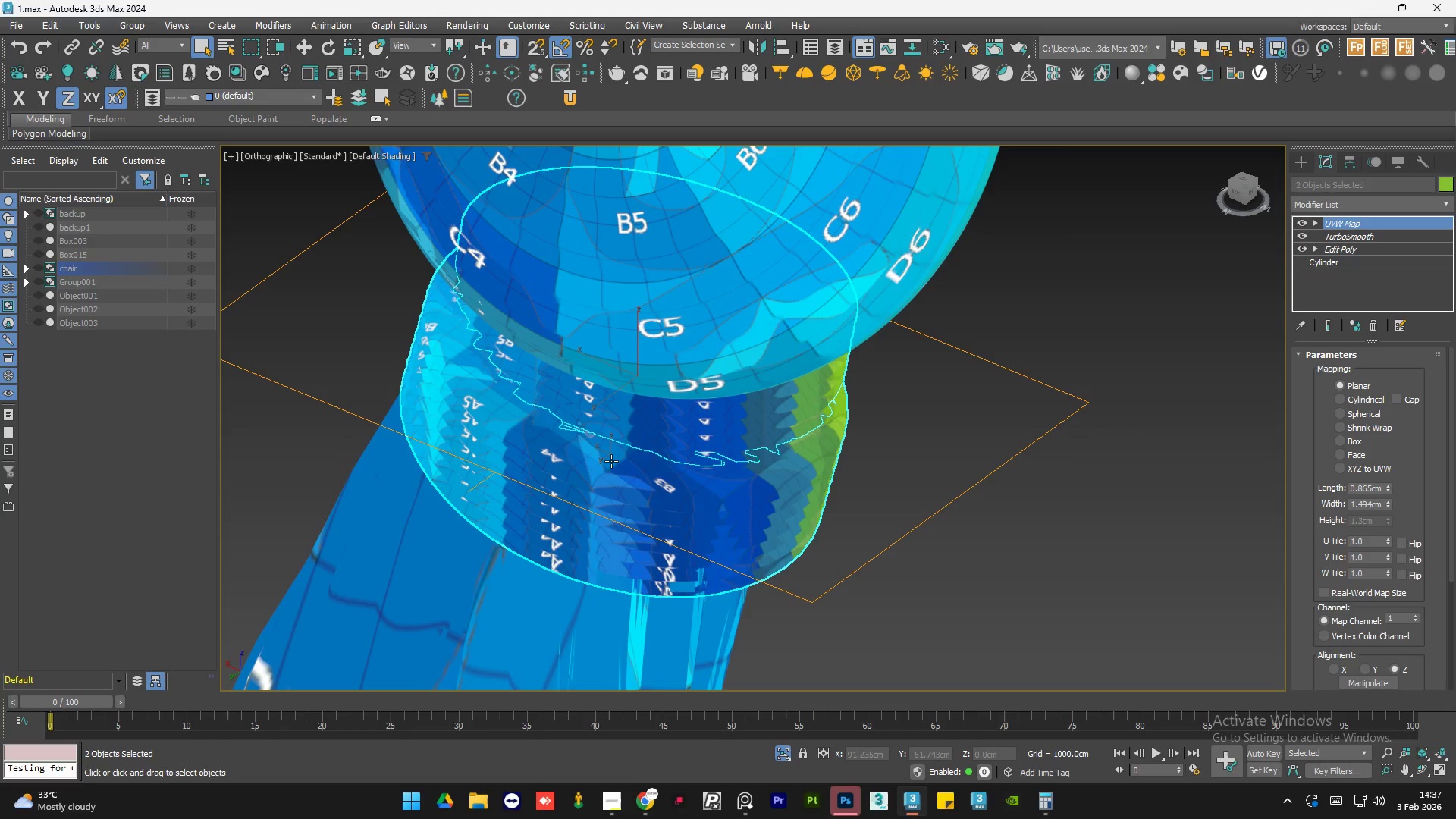 
wait(60.54)
 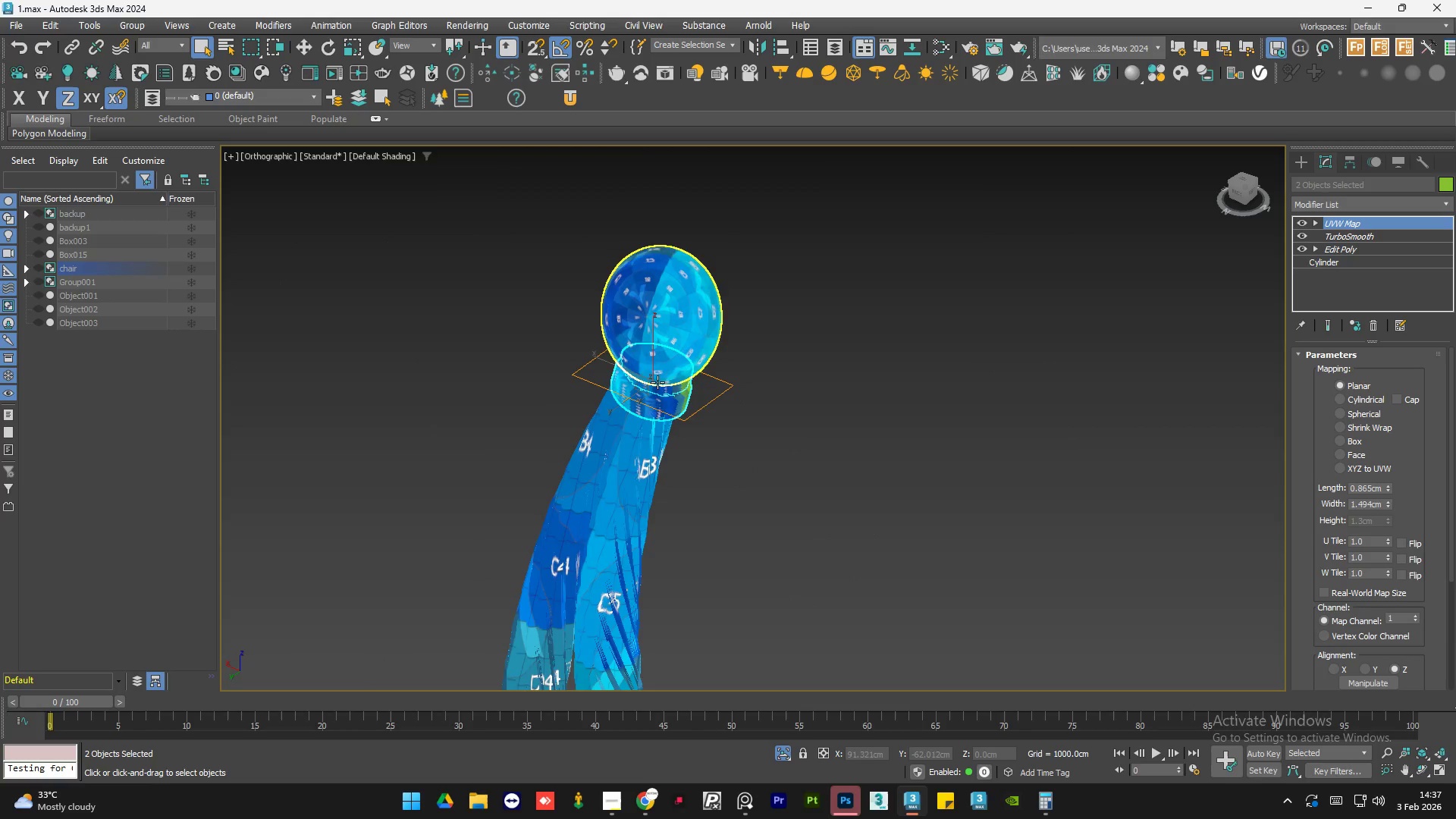 
hold_key(key=AltLeft, duration=0.77)
 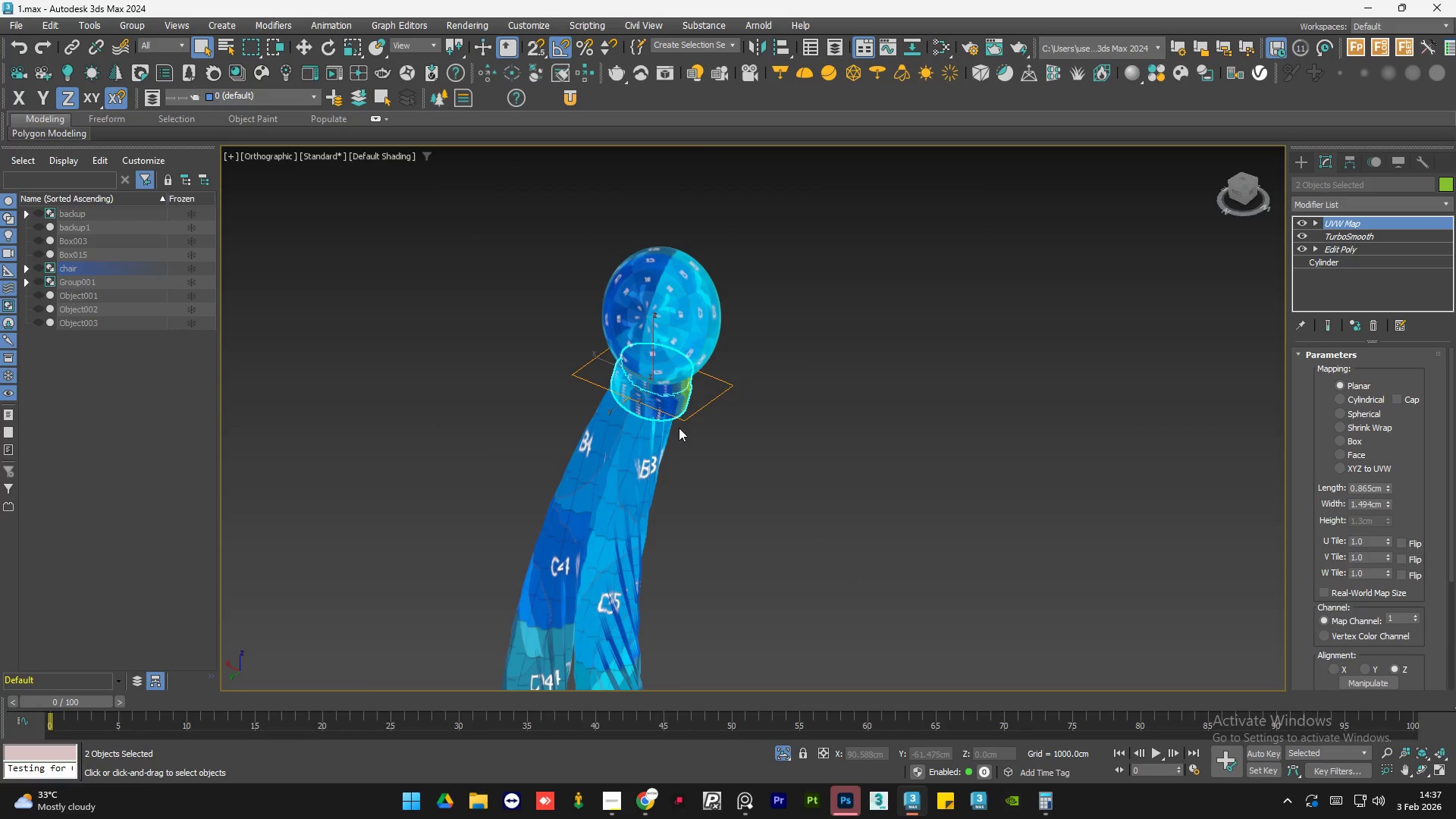 
scroll: coordinate [657, 381], scroll_direction: down, amount: 3.0
 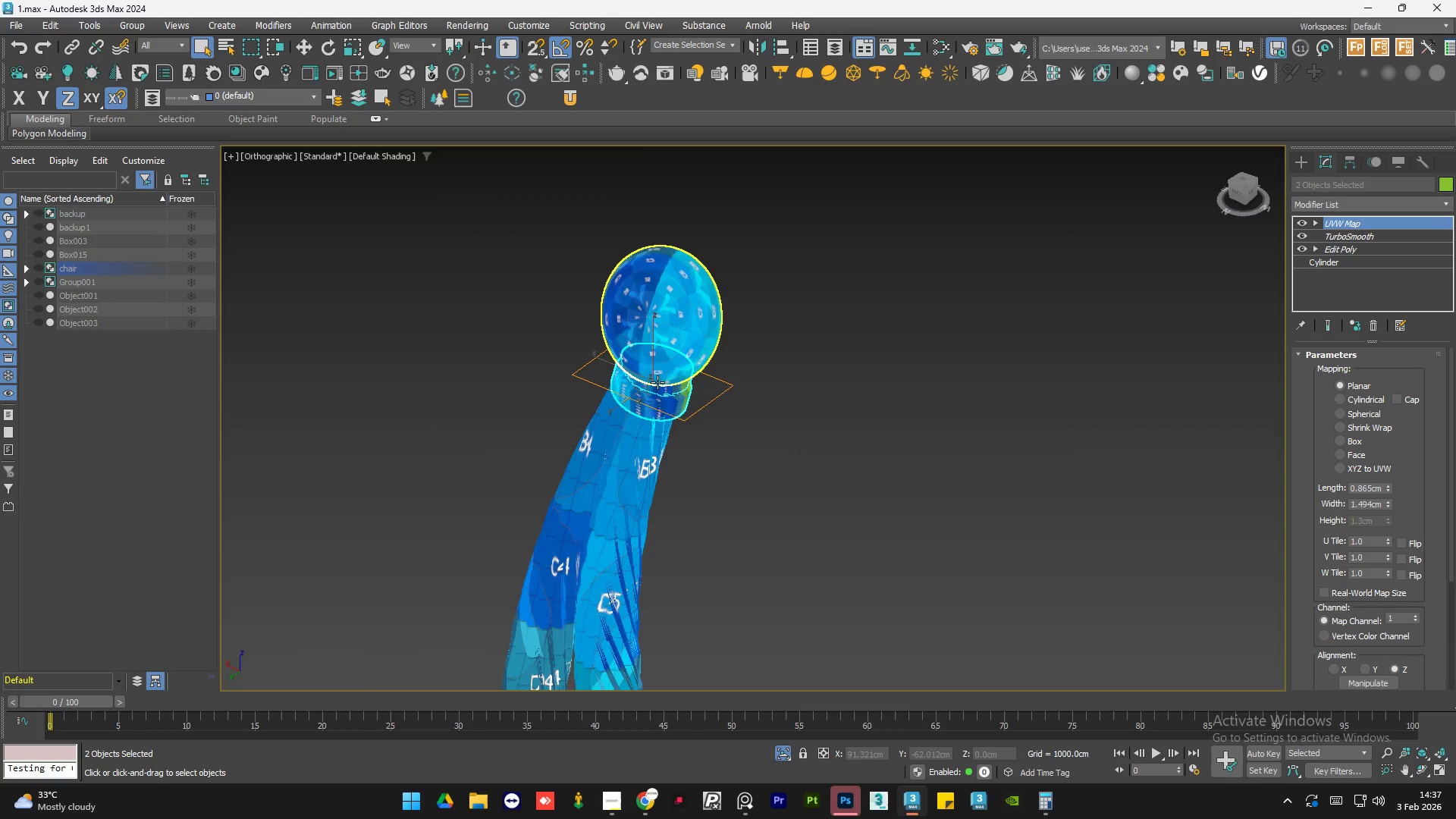 
hold_key(key=AltLeft, duration=0.64)
scroll: coordinate [661, 401], scroll_direction: up, amount: 4.0
 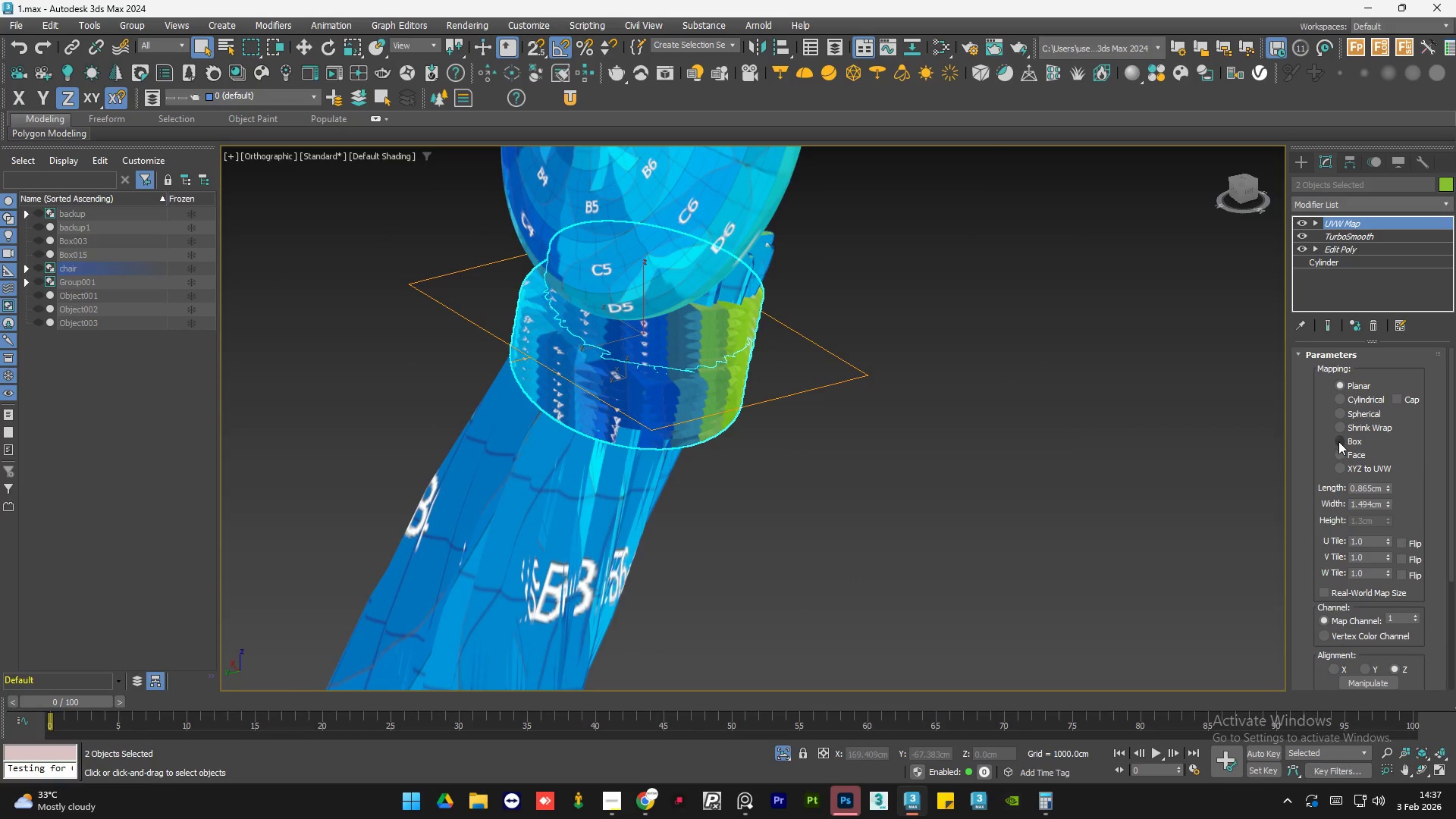 
left_click([1339, 443])
 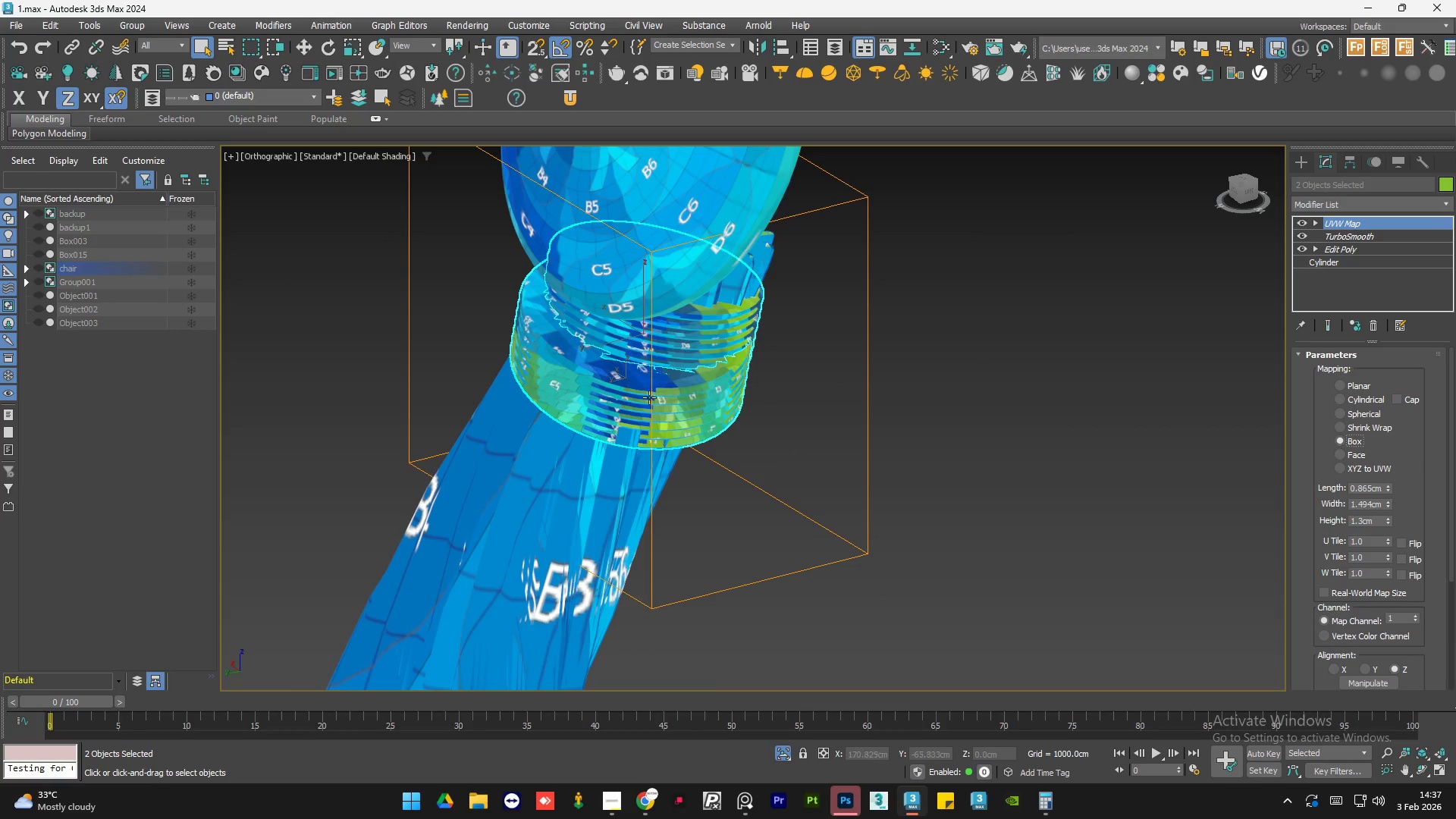 
scroll: coordinate [641, 397], scroll_direction: up, amount: 3.0
 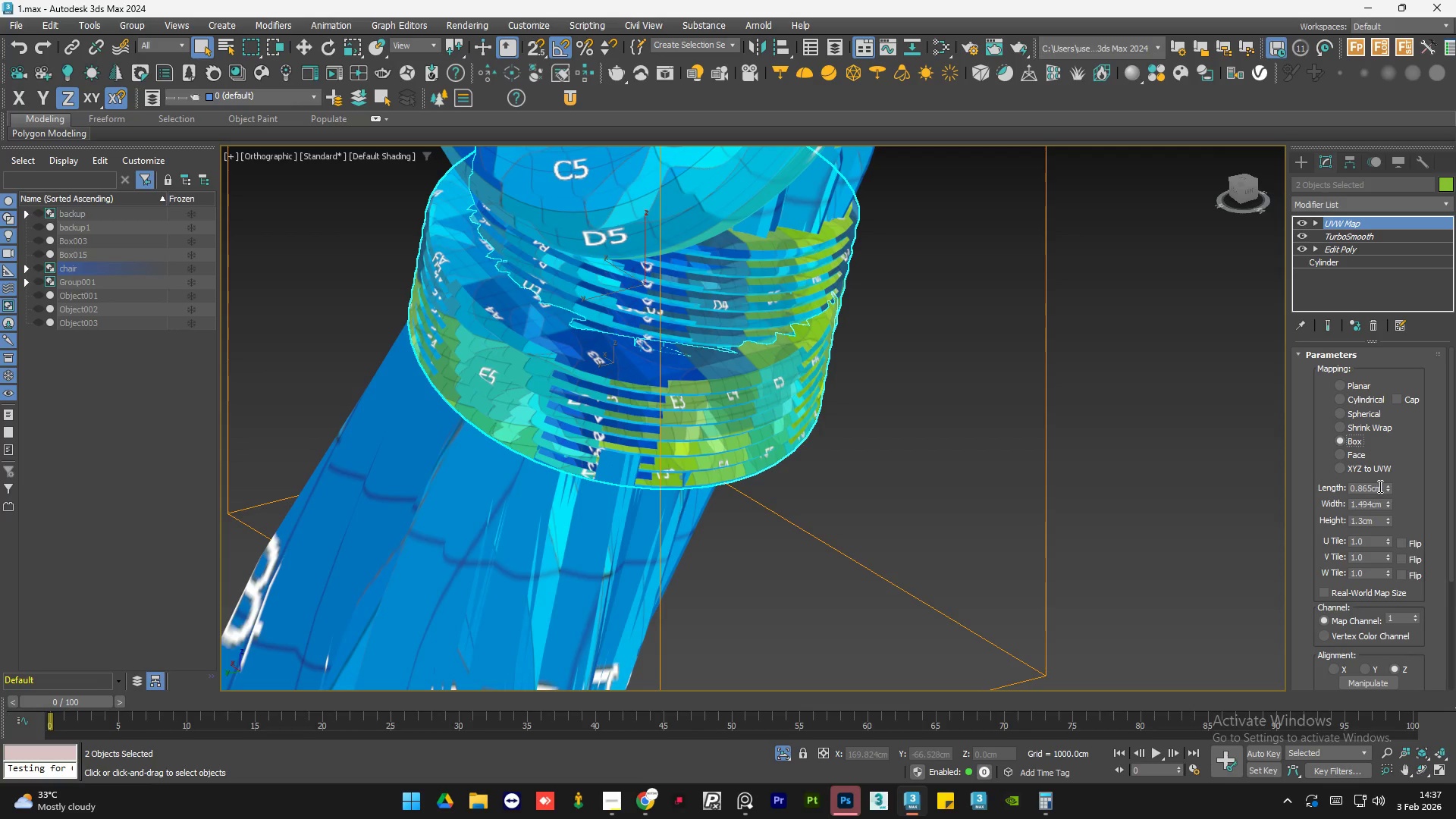 
double_click([1379, 486])
 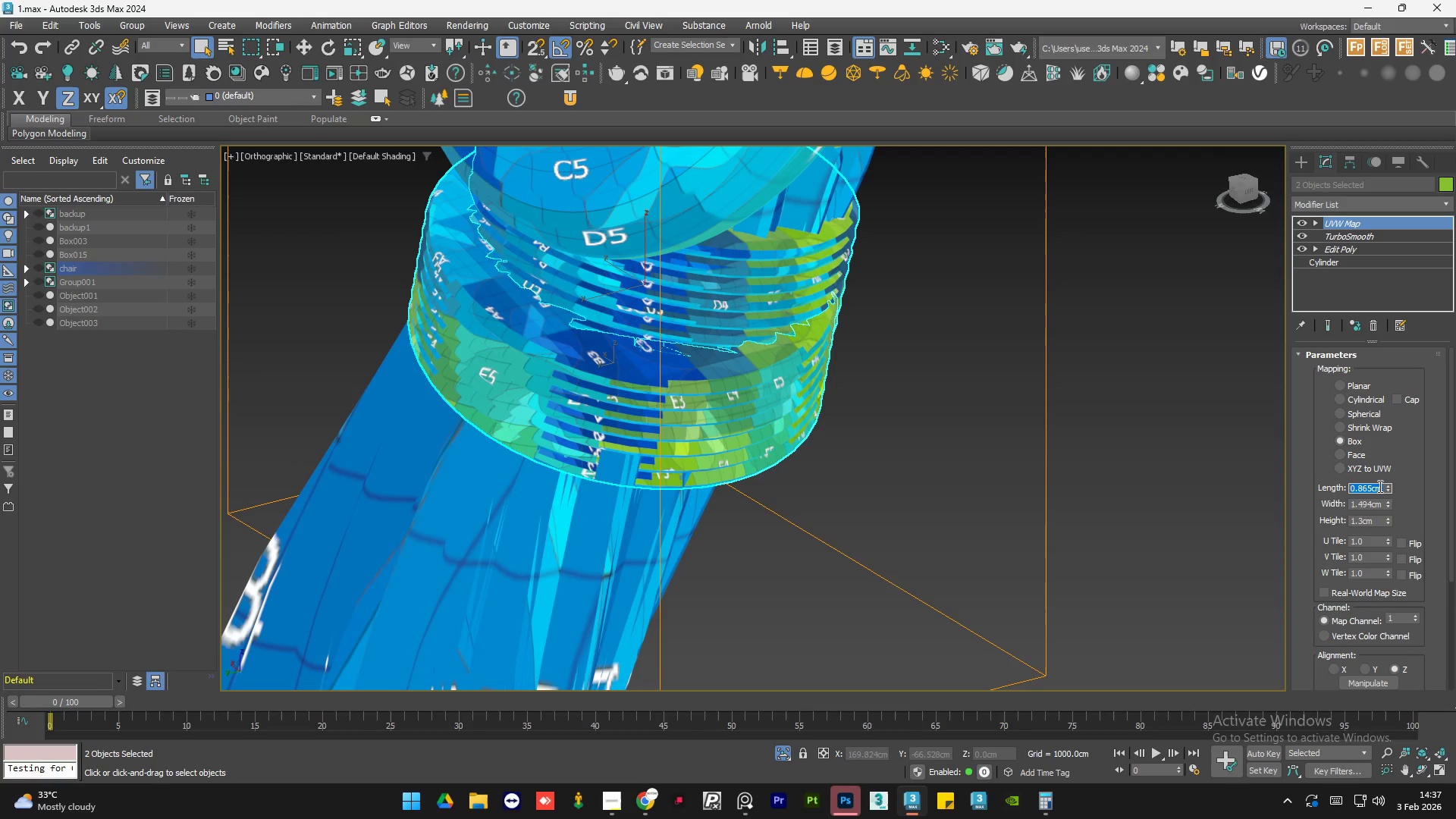 
key(Numpad1)
 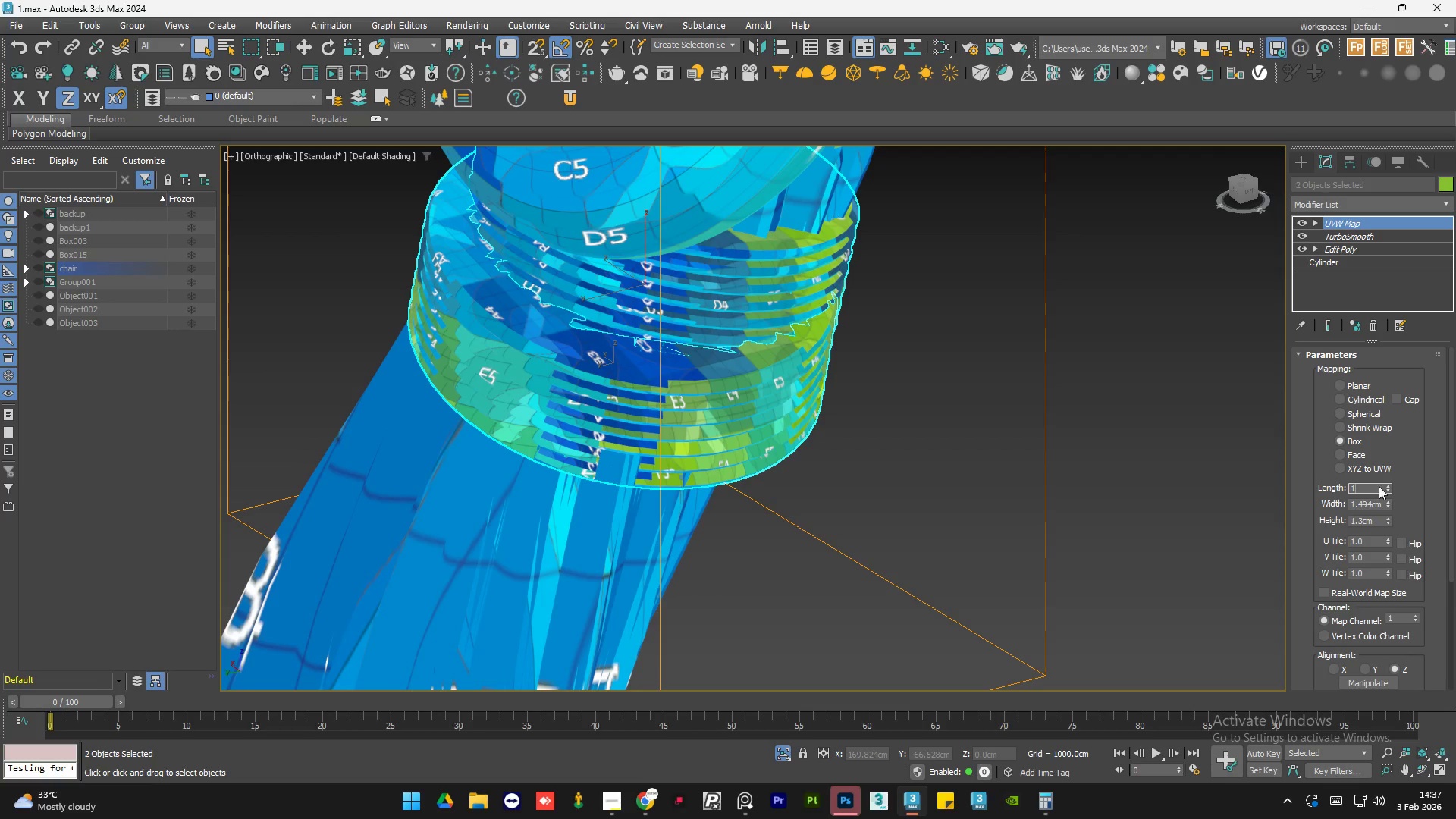 
key(Numpad0)
 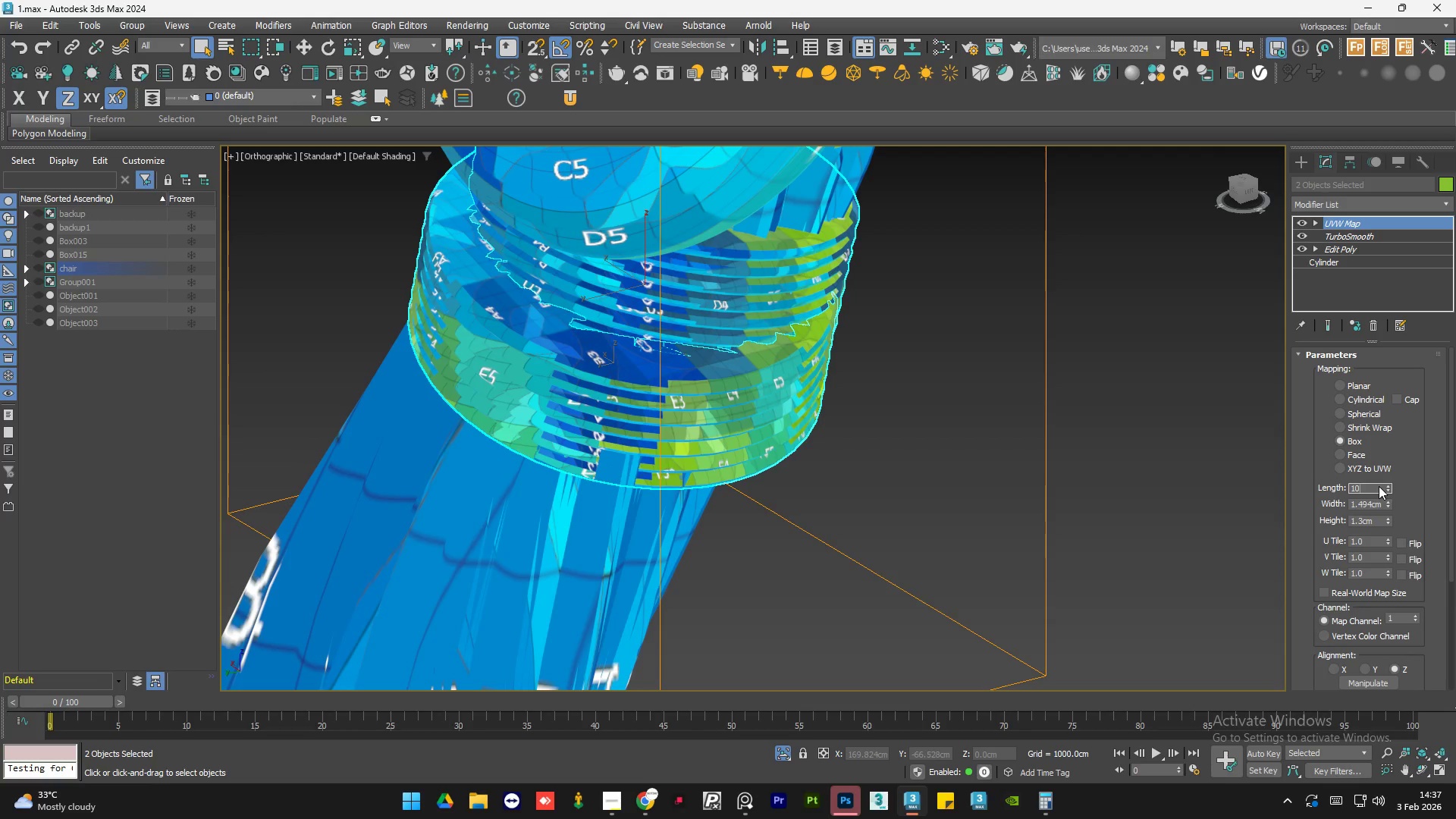 
key(NumpadEnter)
 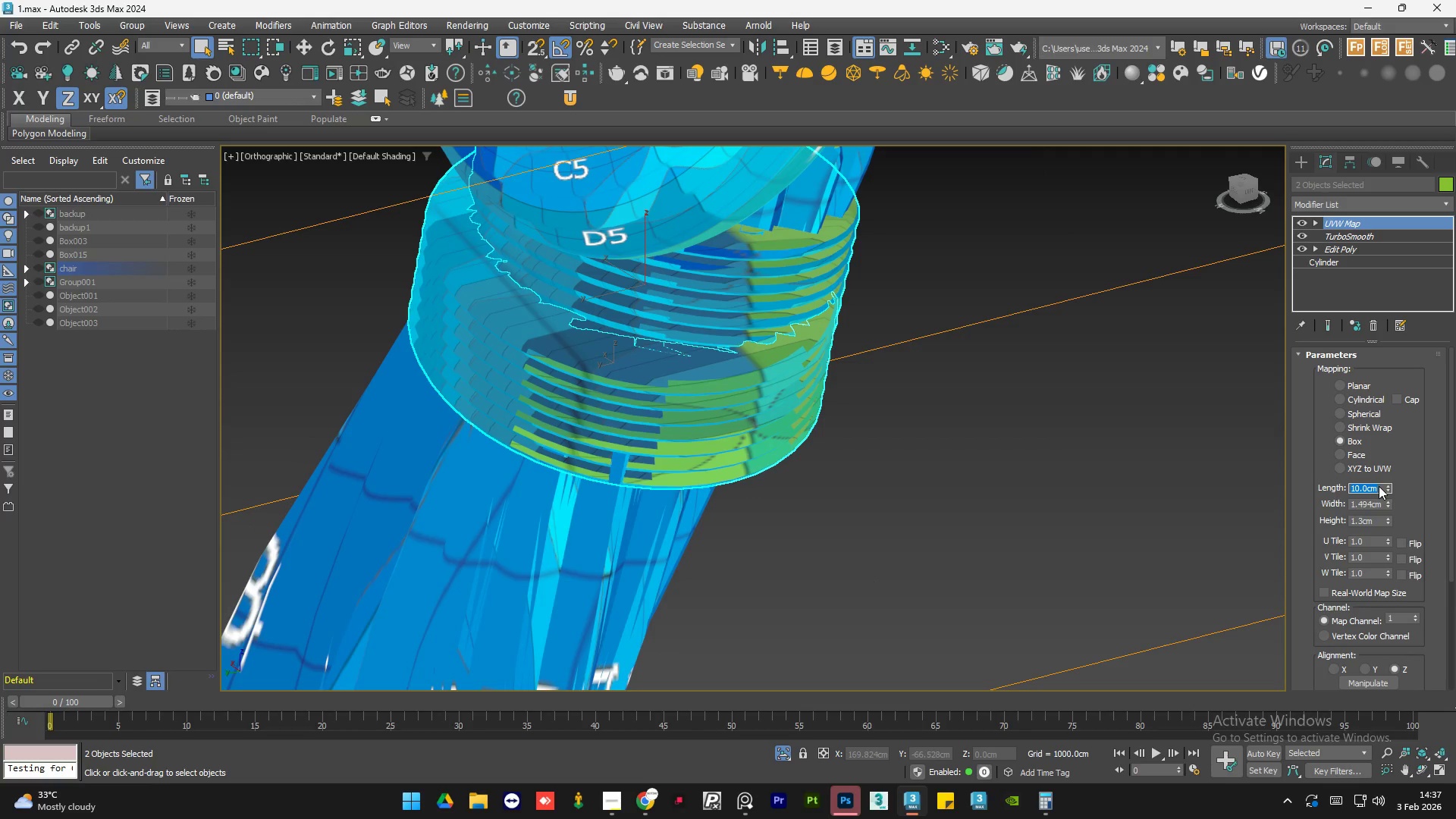 
key(Tab)
 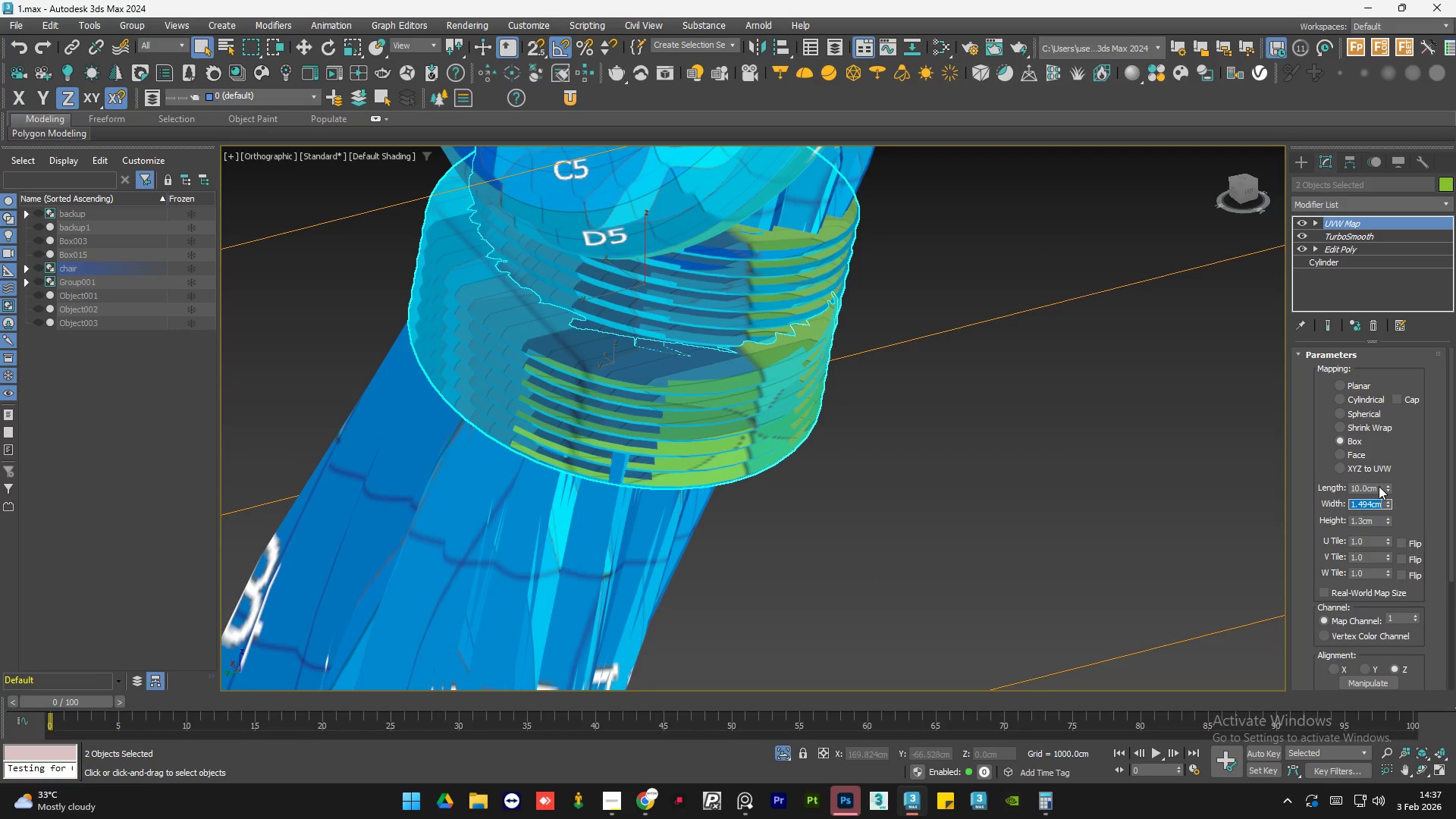 
key(Numpad1)
 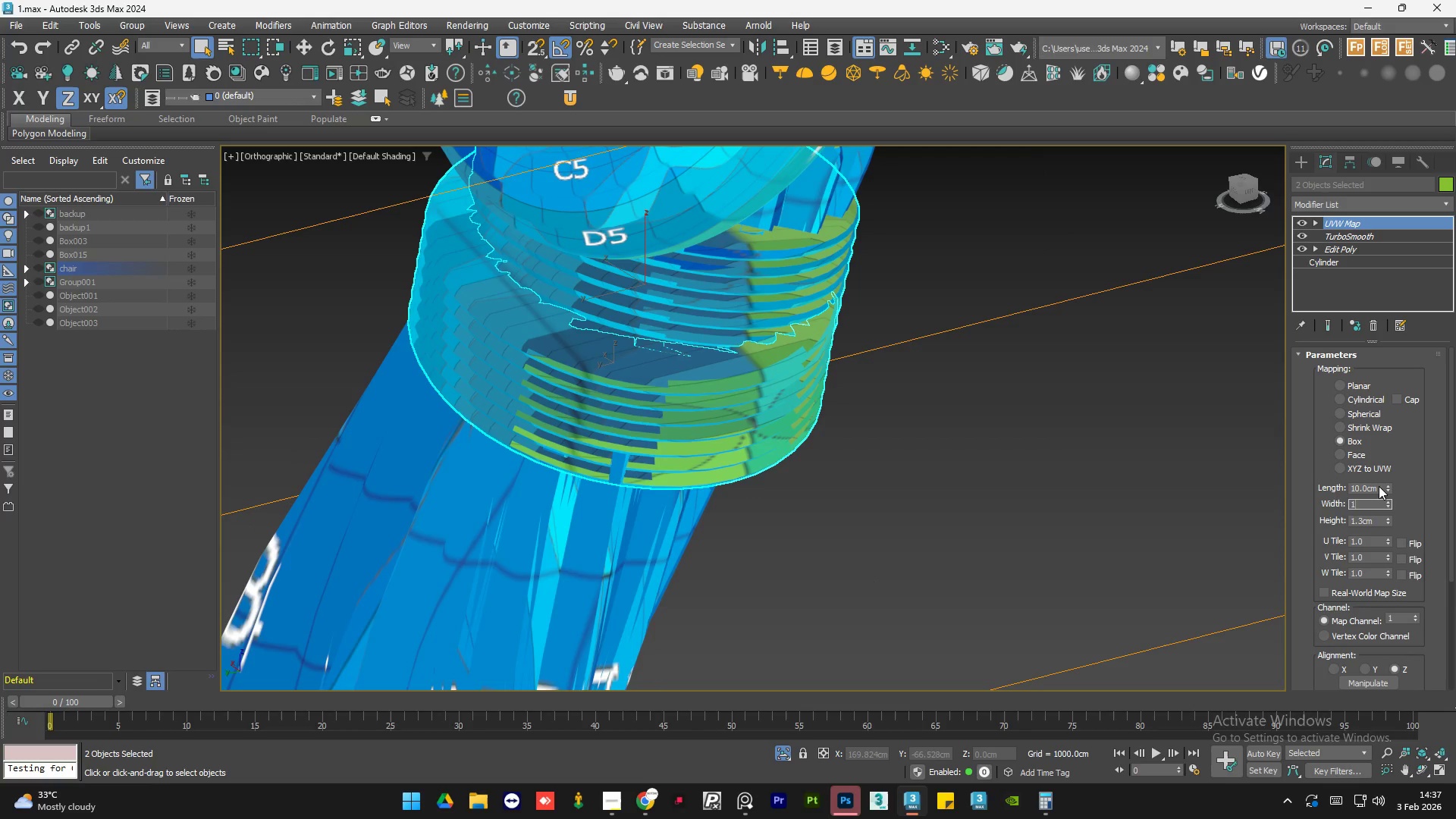 
key(Numpad0)
 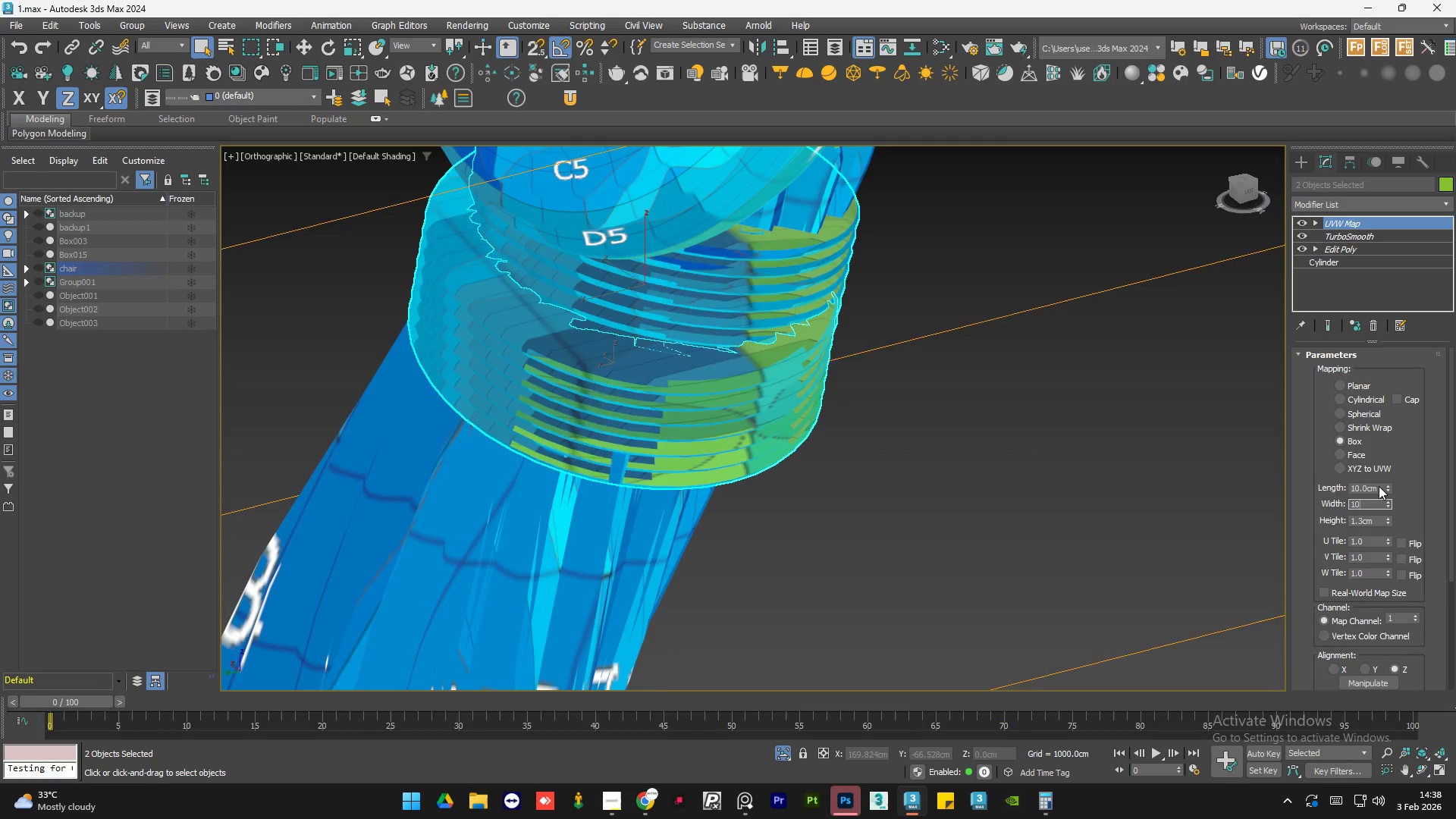 
key(NumpadEnter)
 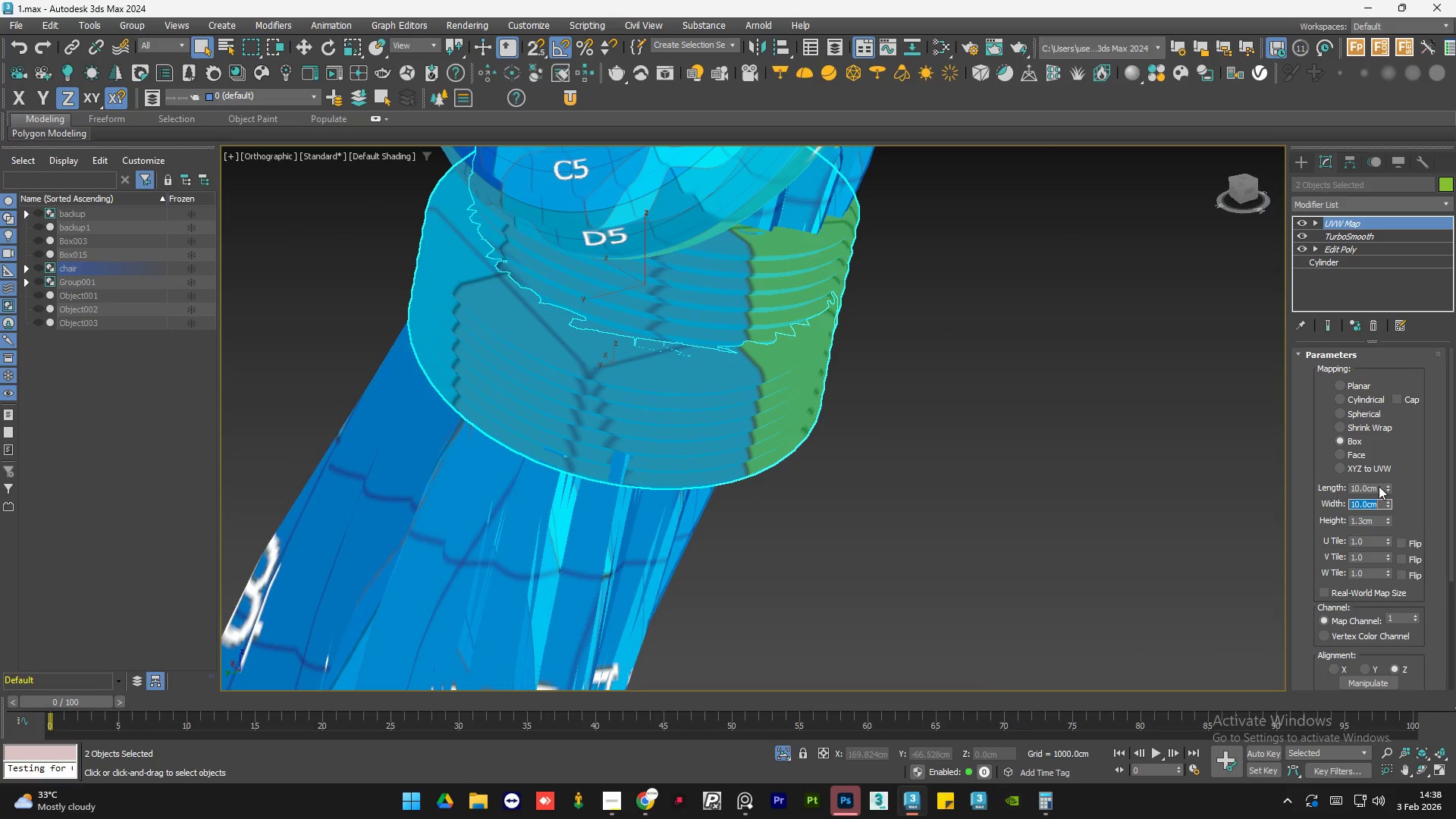 
key(Tab)
 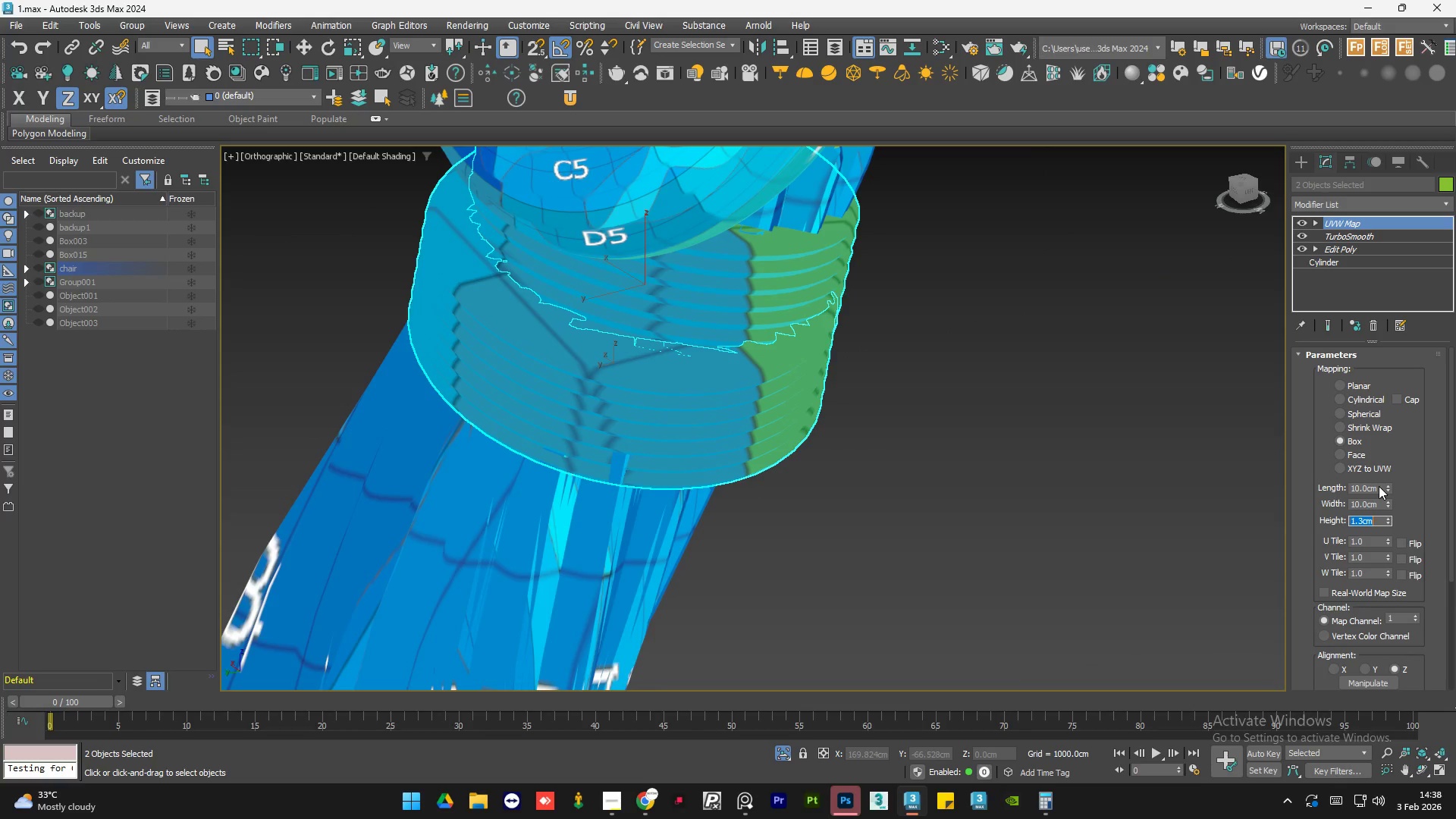 
key(Numpad1)
 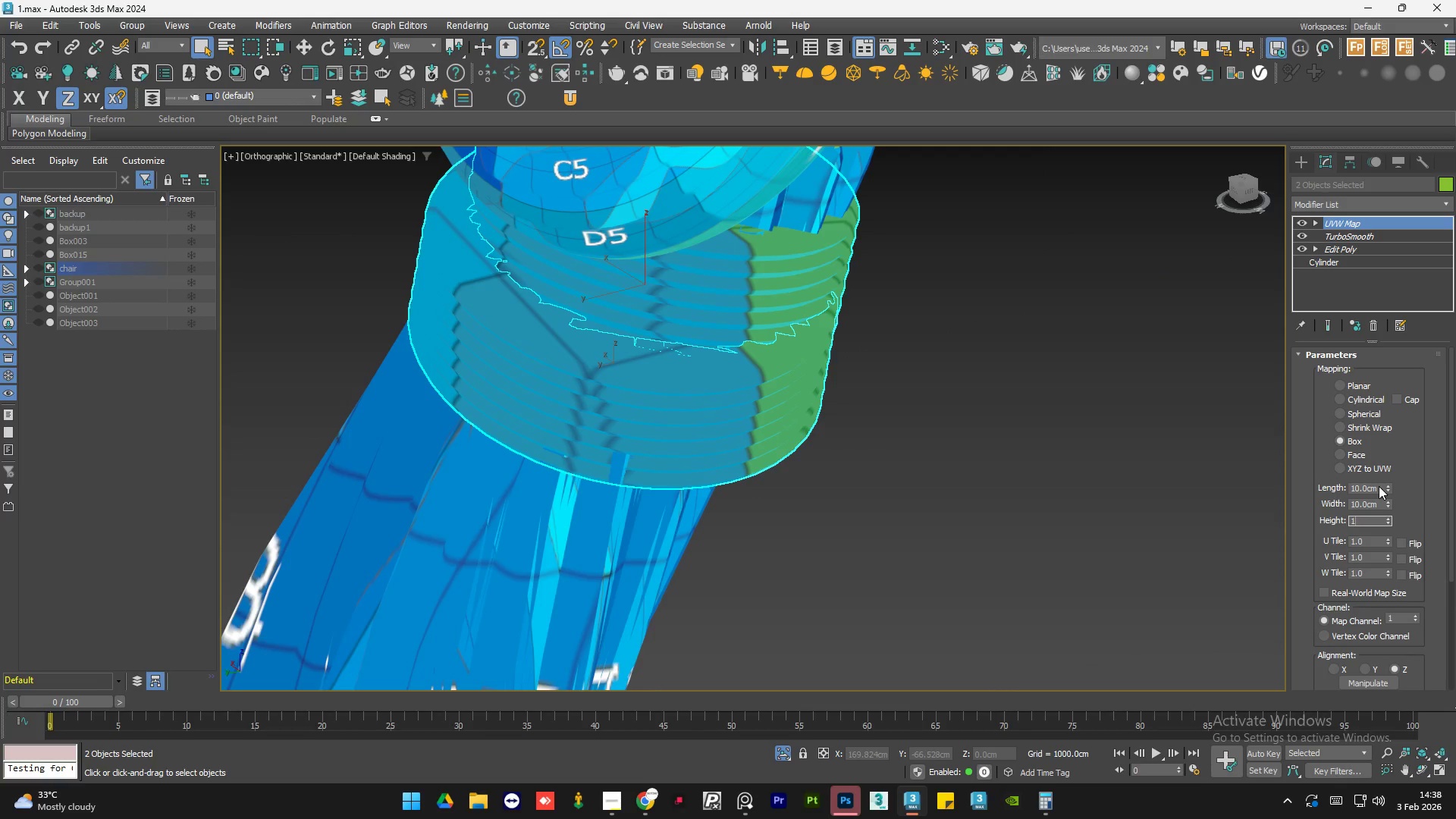 
key(Numpad0)
 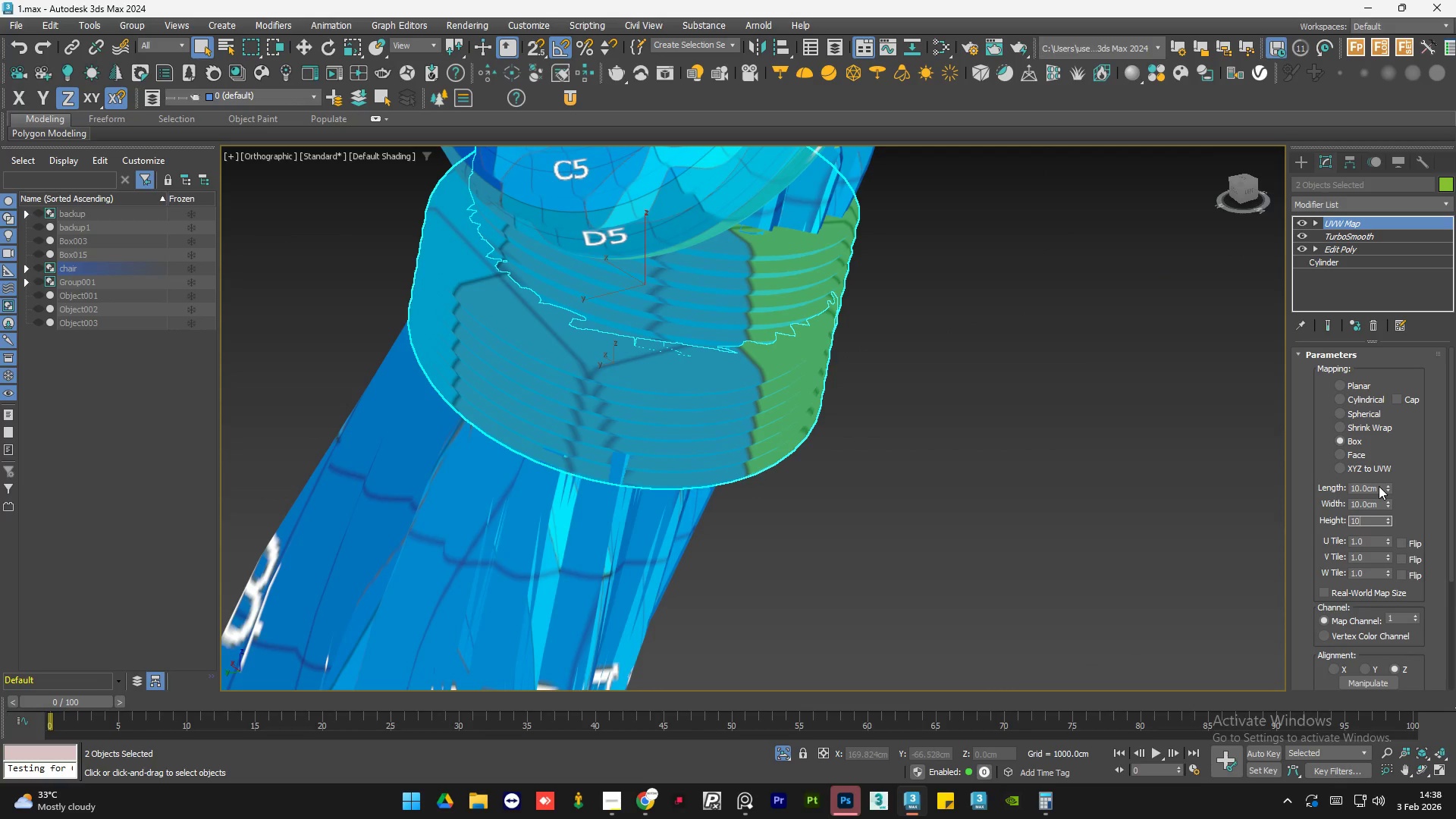 
key(NumpadEnter)
 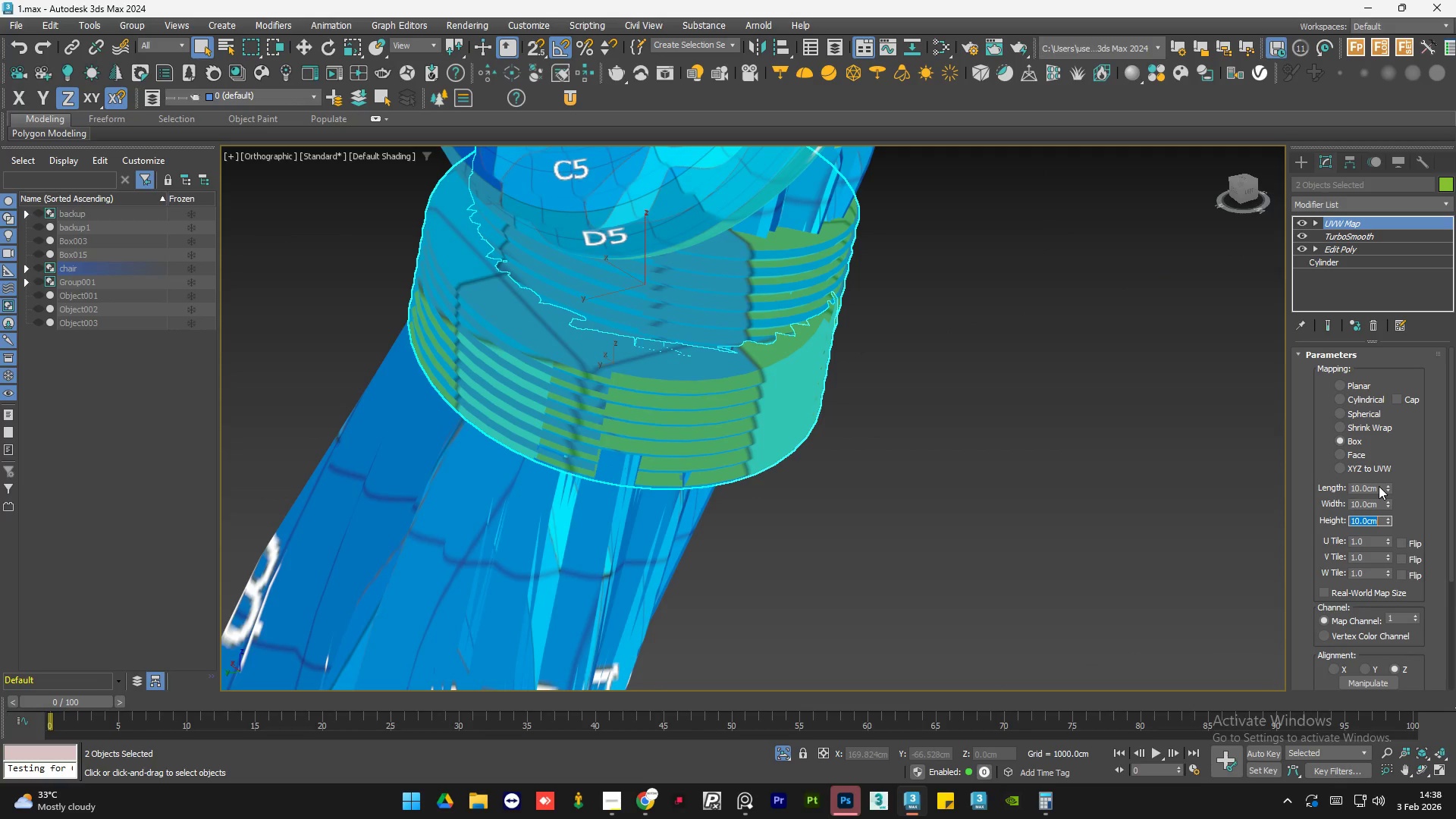 
left_click([1053, 446])
 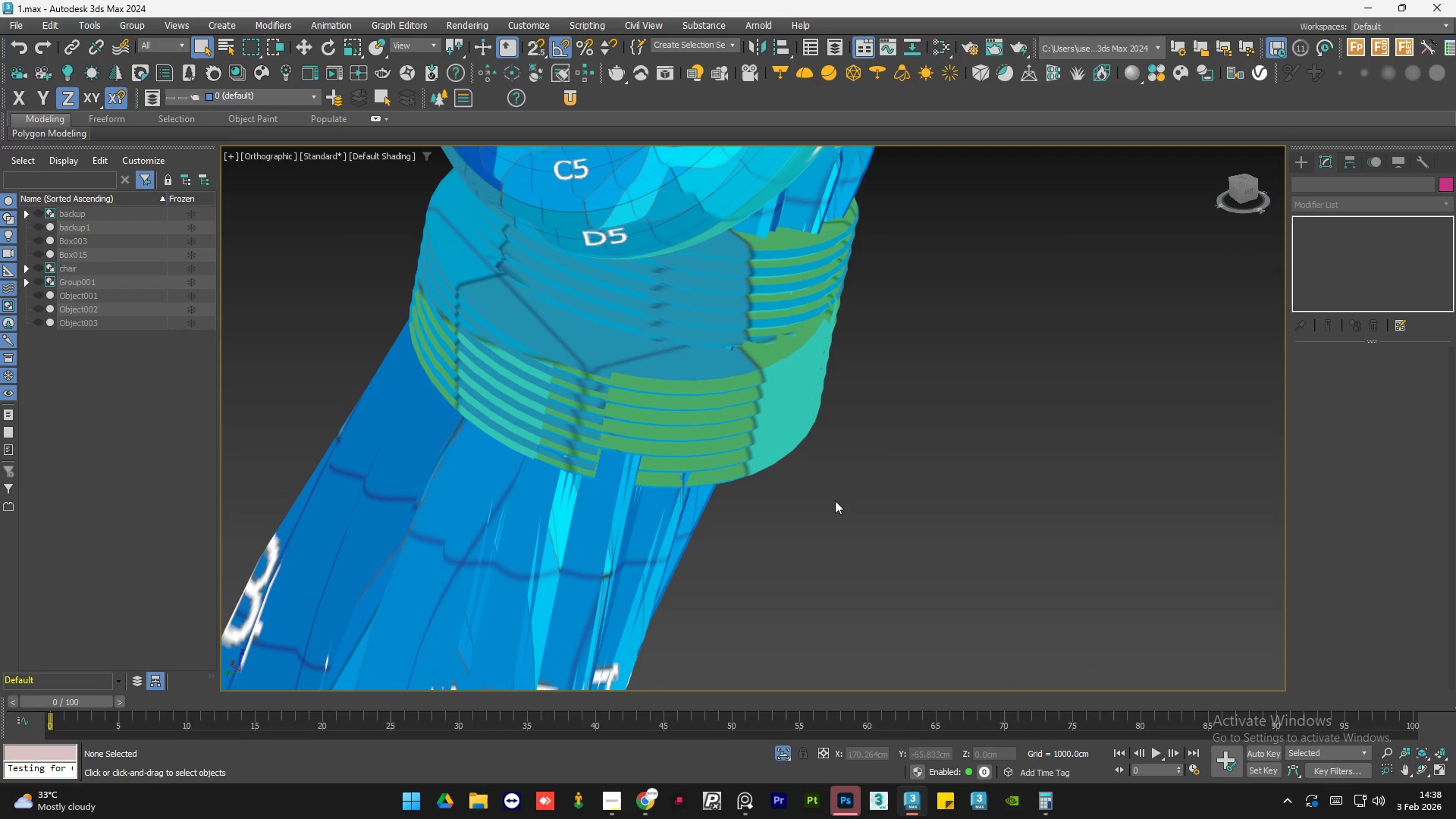 
left_click([797, 303])
 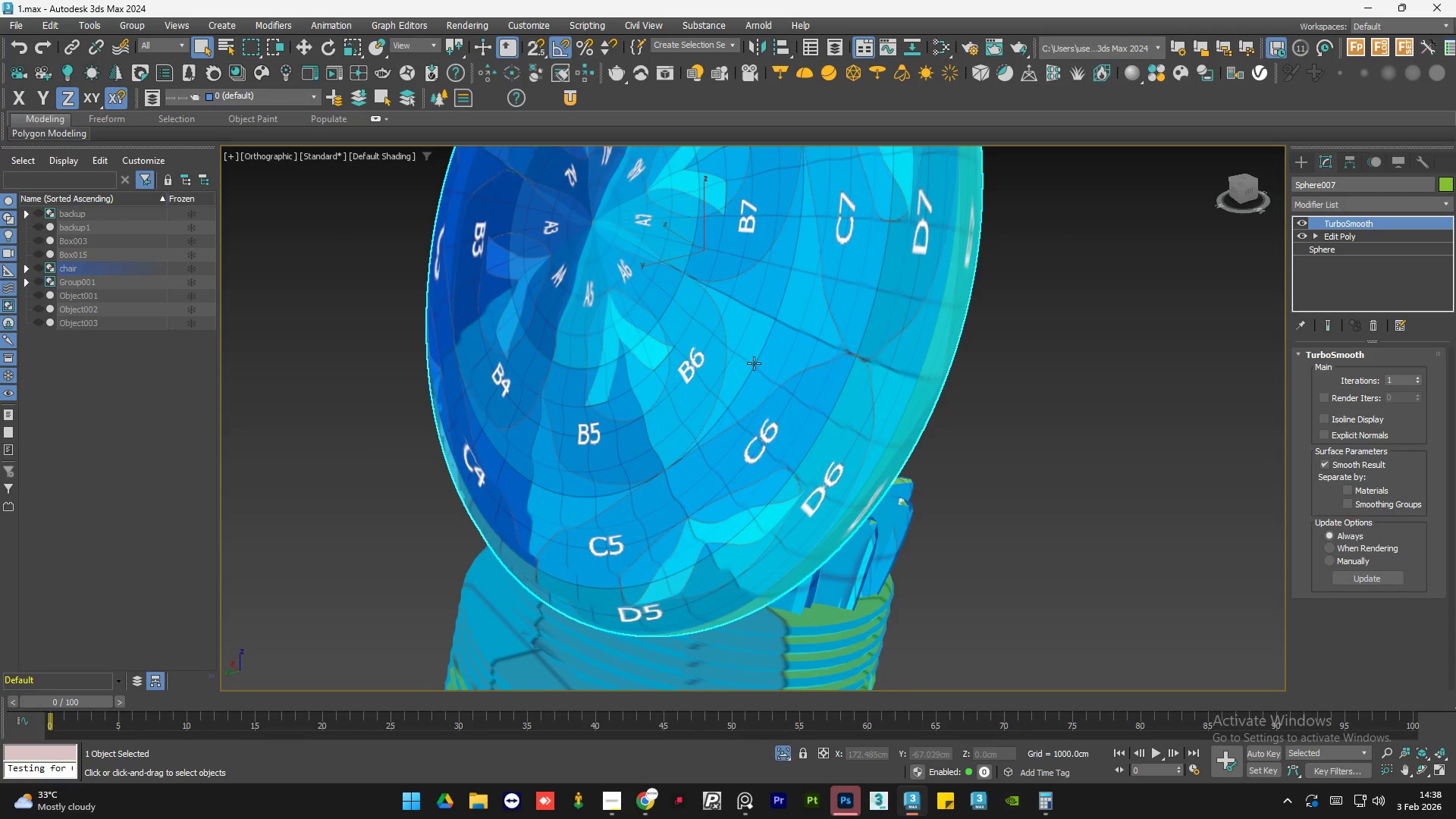 
scroll: coordinate [797, 303], scroll_direction: none, amount: 0.0
 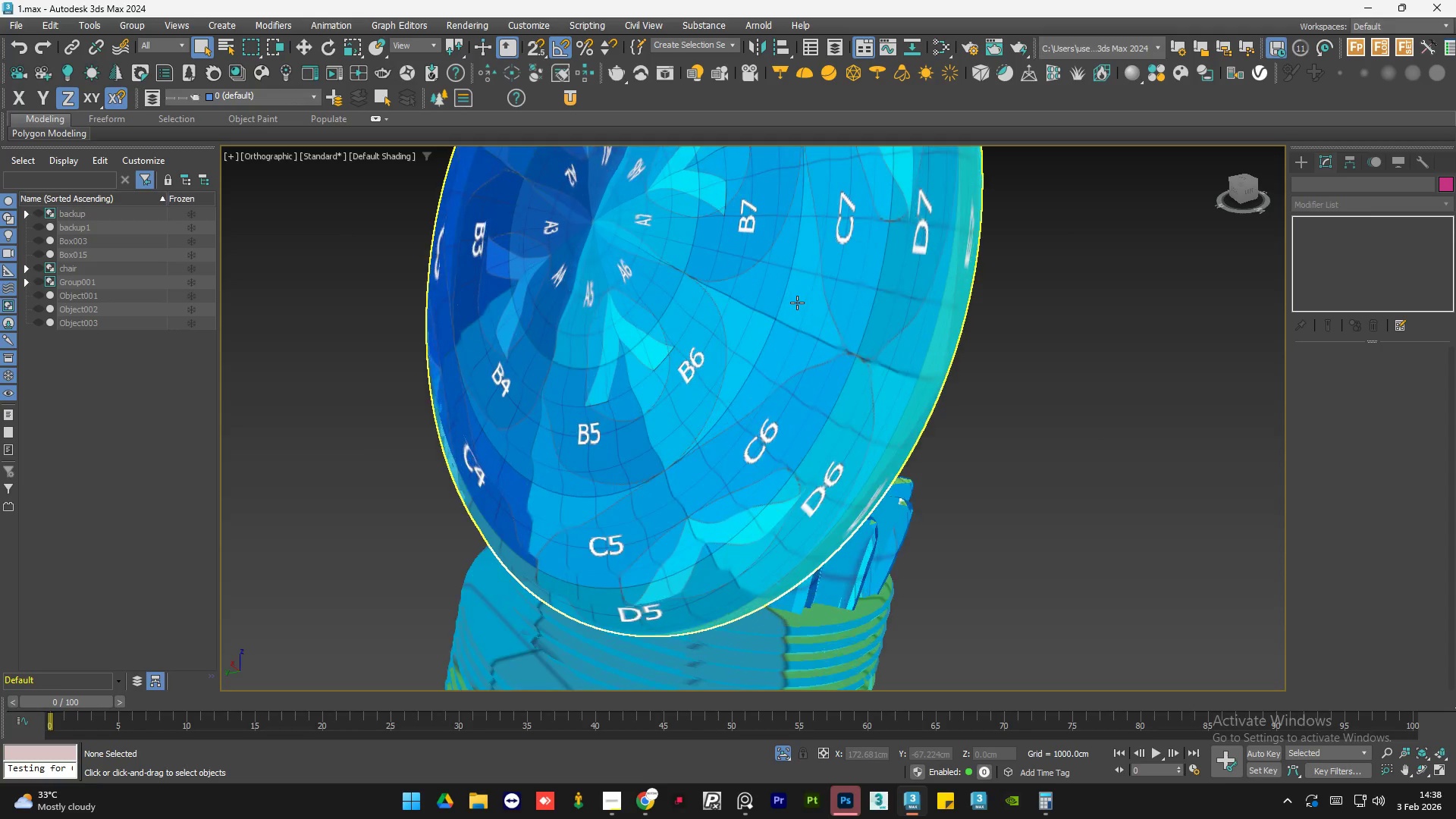 
scroll: coordinate [705, 430], scroll_direction: down, amount: 4.0
 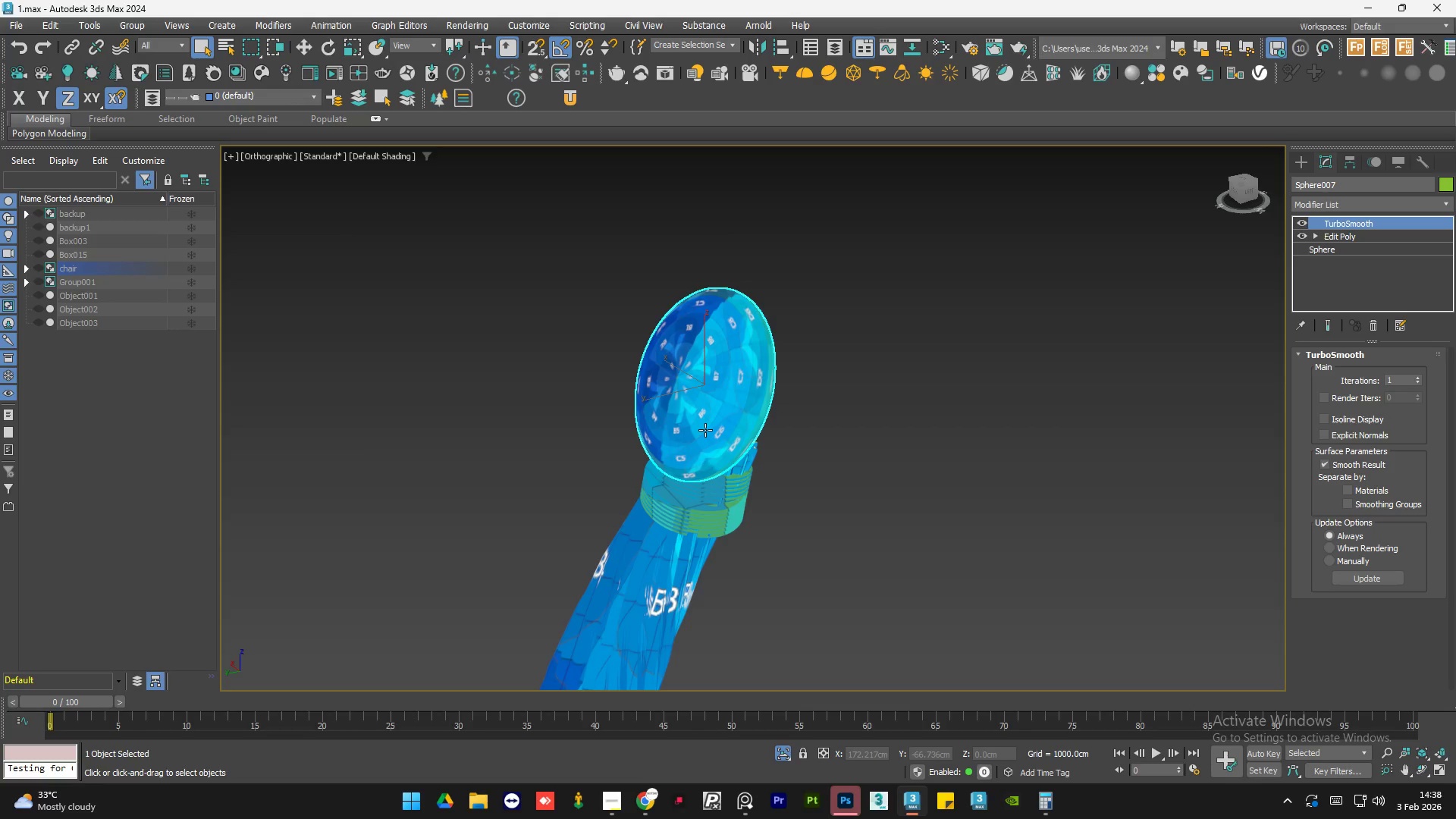 
wait(53.72)
 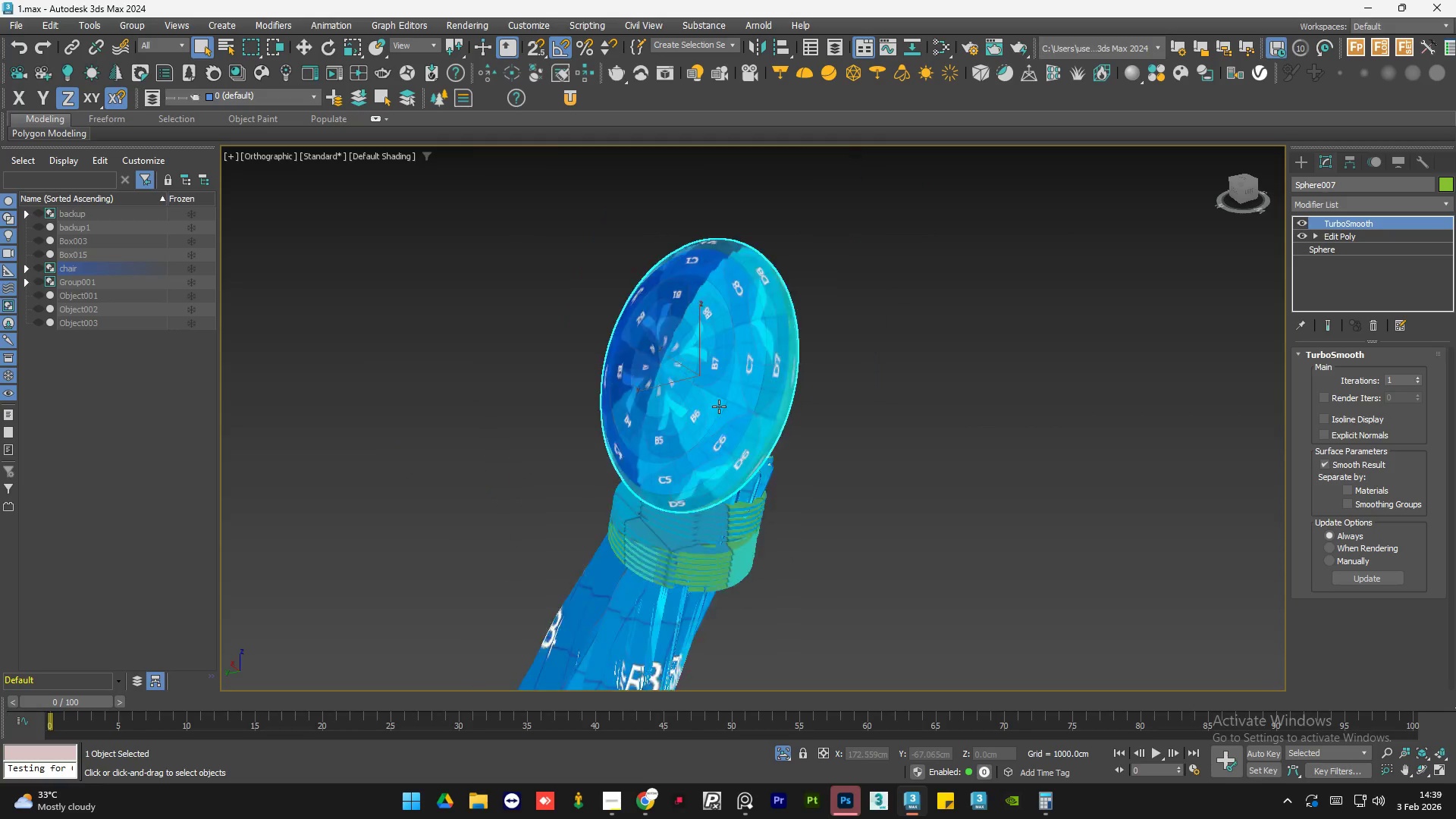 
hold_key(key=AltLeft, duration=0.66)
 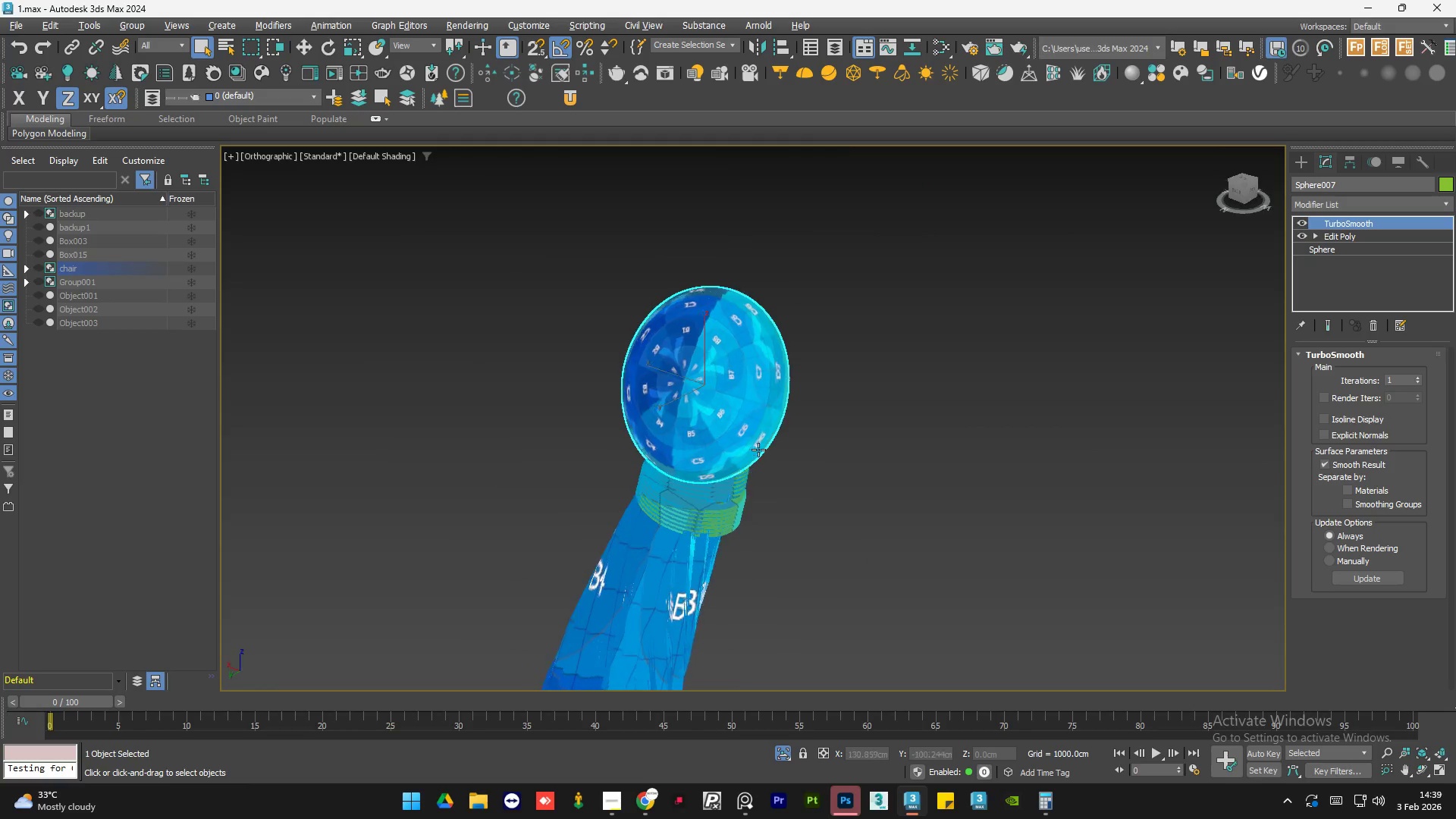 
scroll: coordinate [719, 406], scroll_direction: none, amount: 0.0
 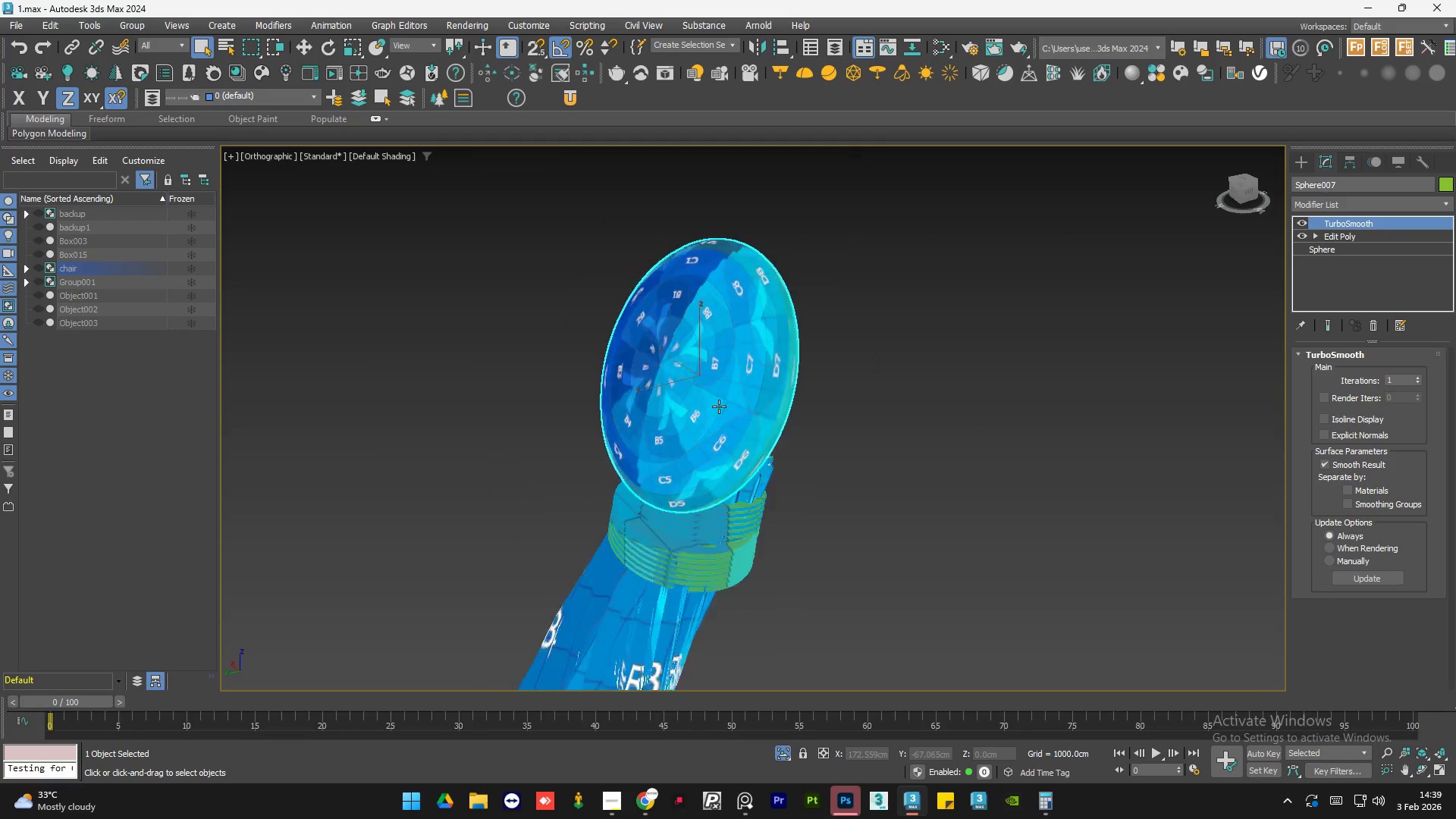 
middle_click([757, 415])
 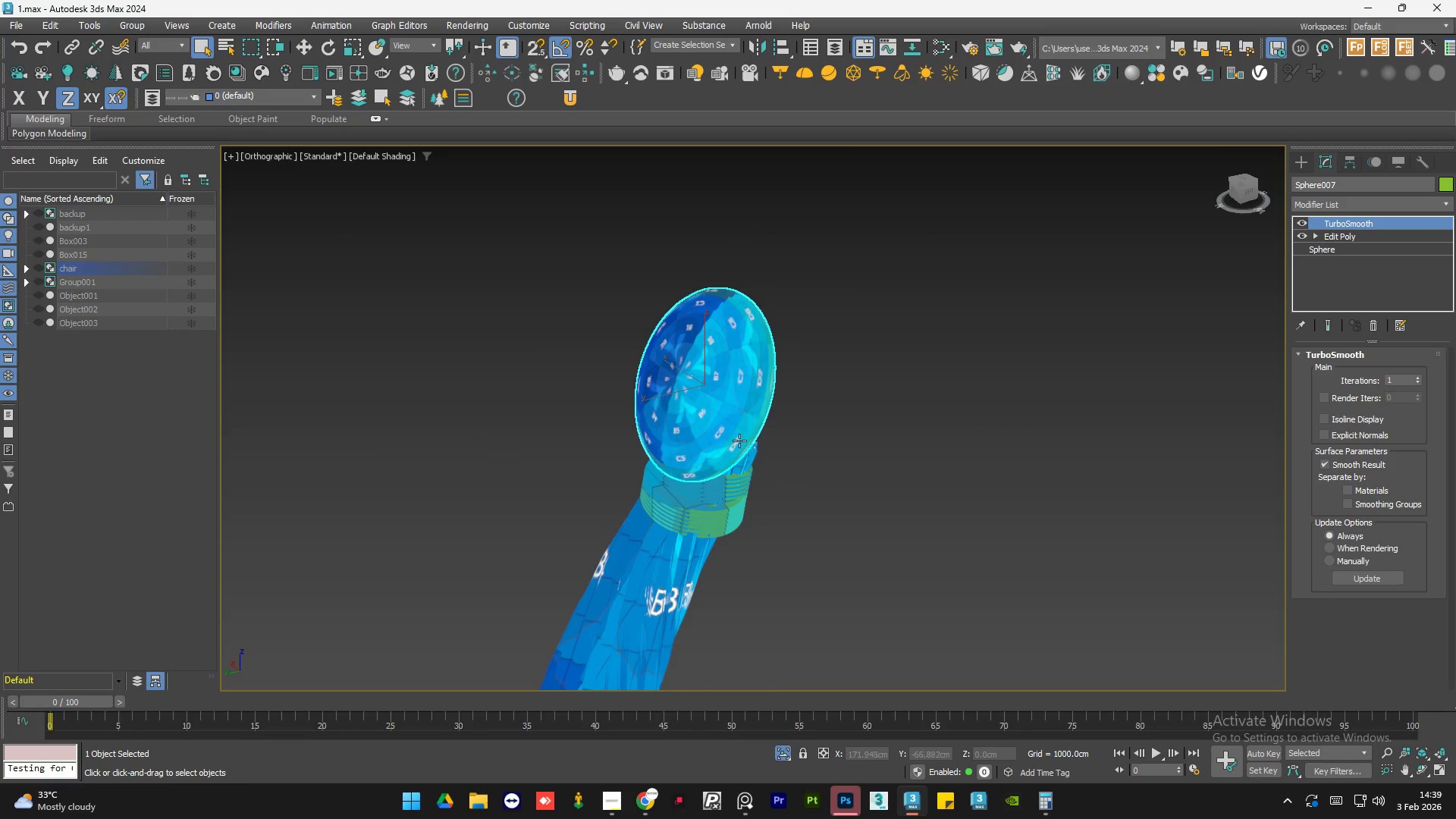 
hold_key(key=AltLeft, duration=1.52)
 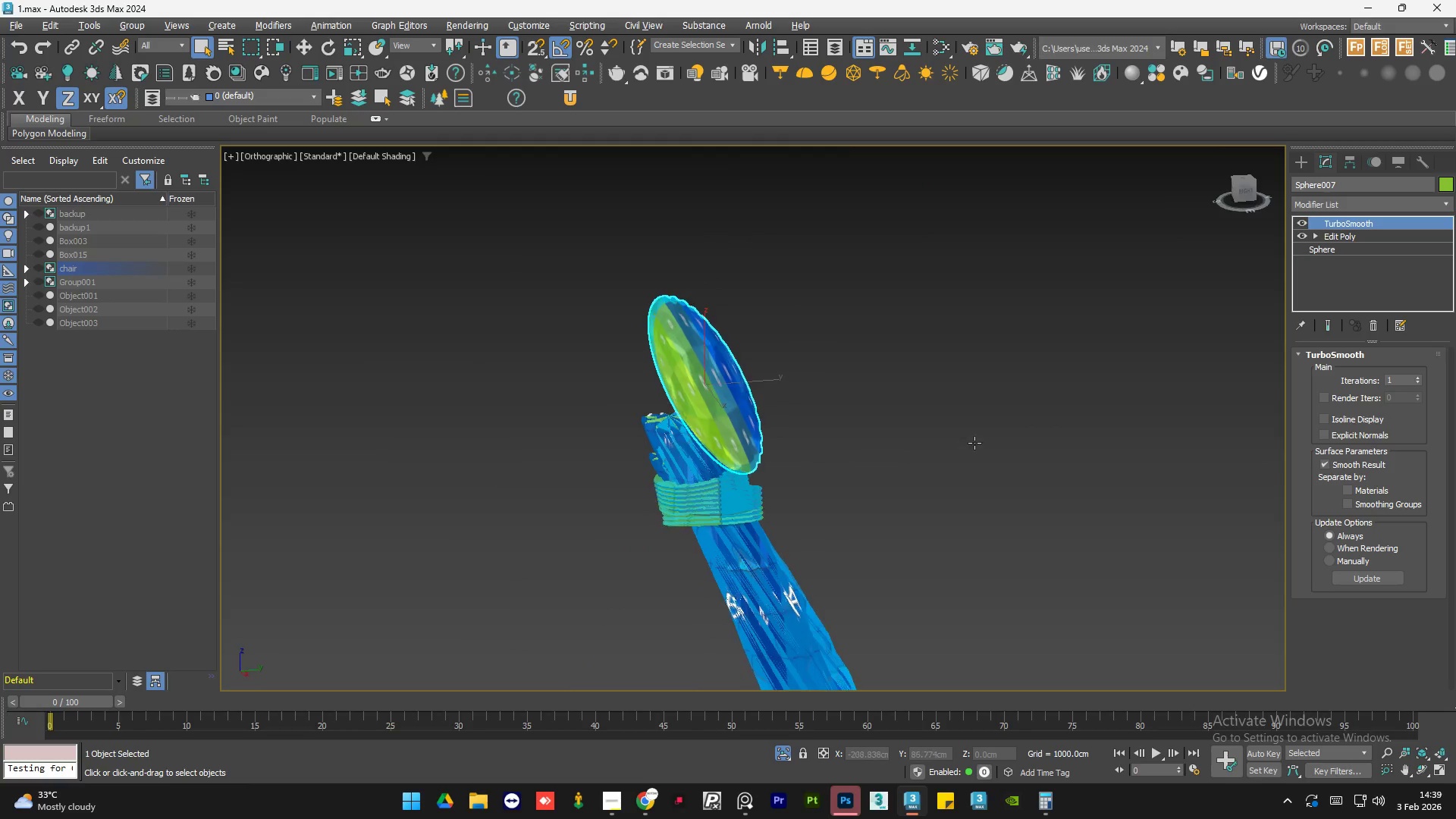 
hold_key(key=AltLeft, duration=0.7)
 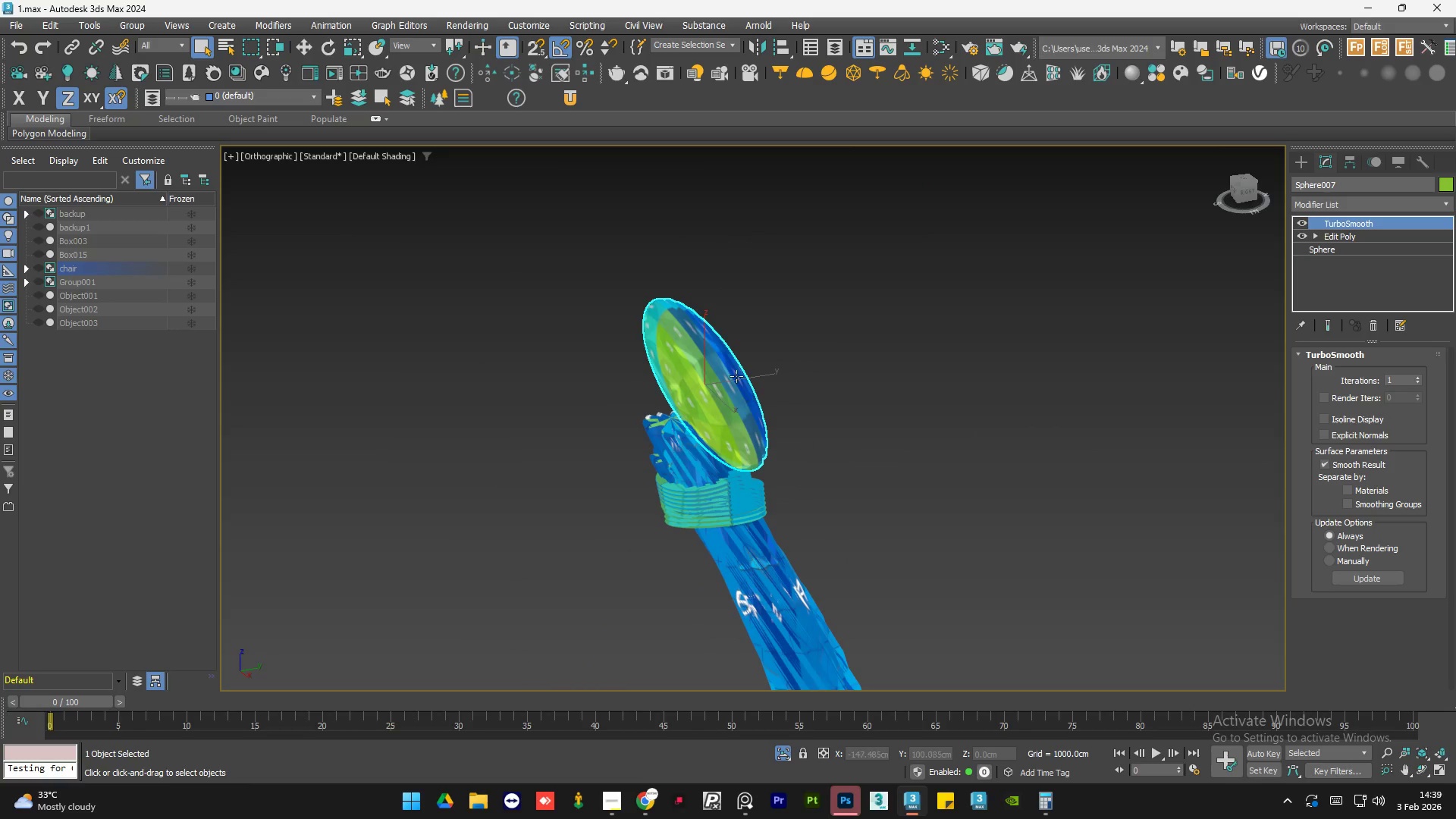 
scroll: coordinate [685, 354], scroll_direction: up, amount: 5.0
 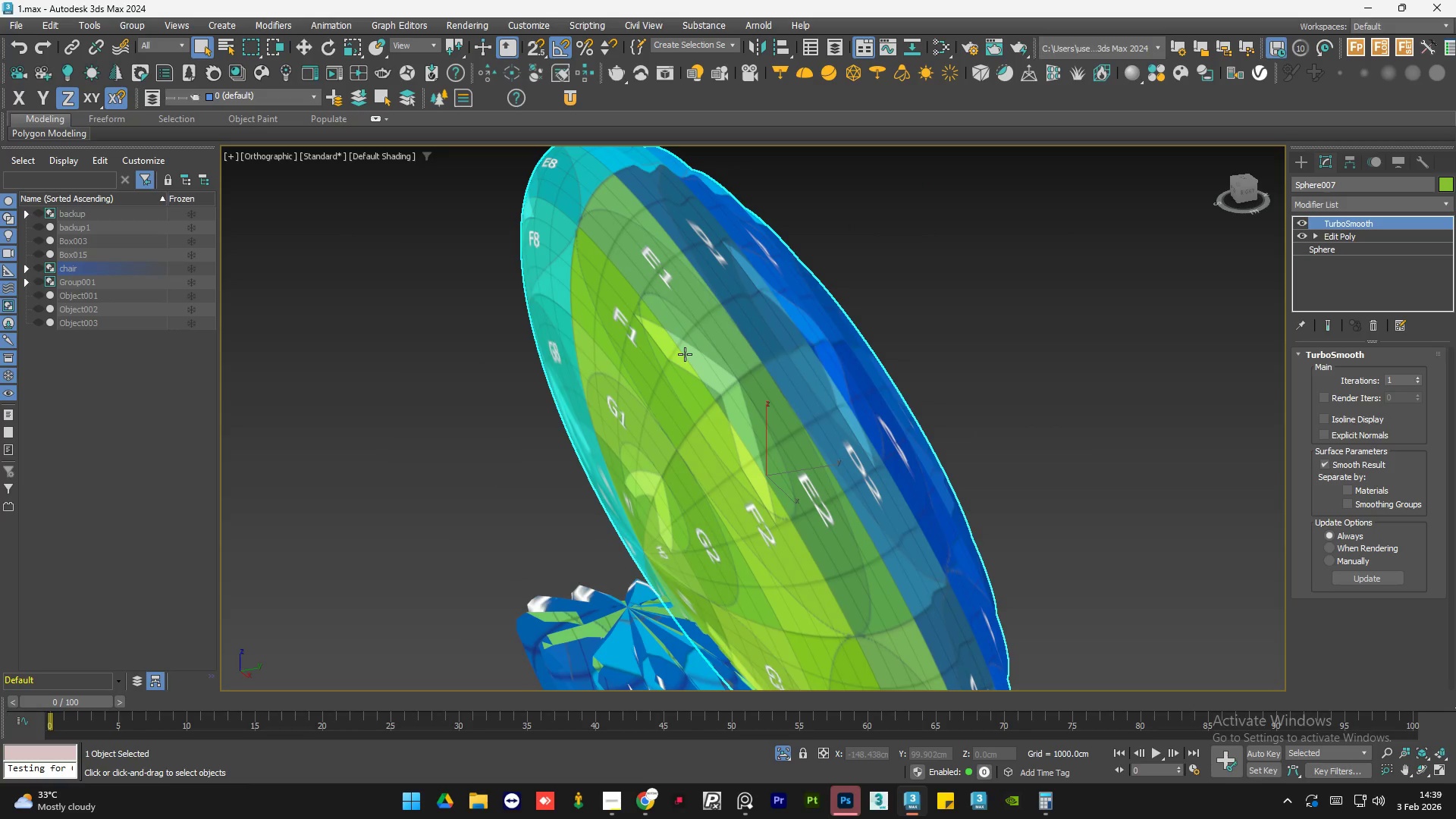 
scroll: coordinate [685, 354], scroll_direction: down, amount: 2.0
 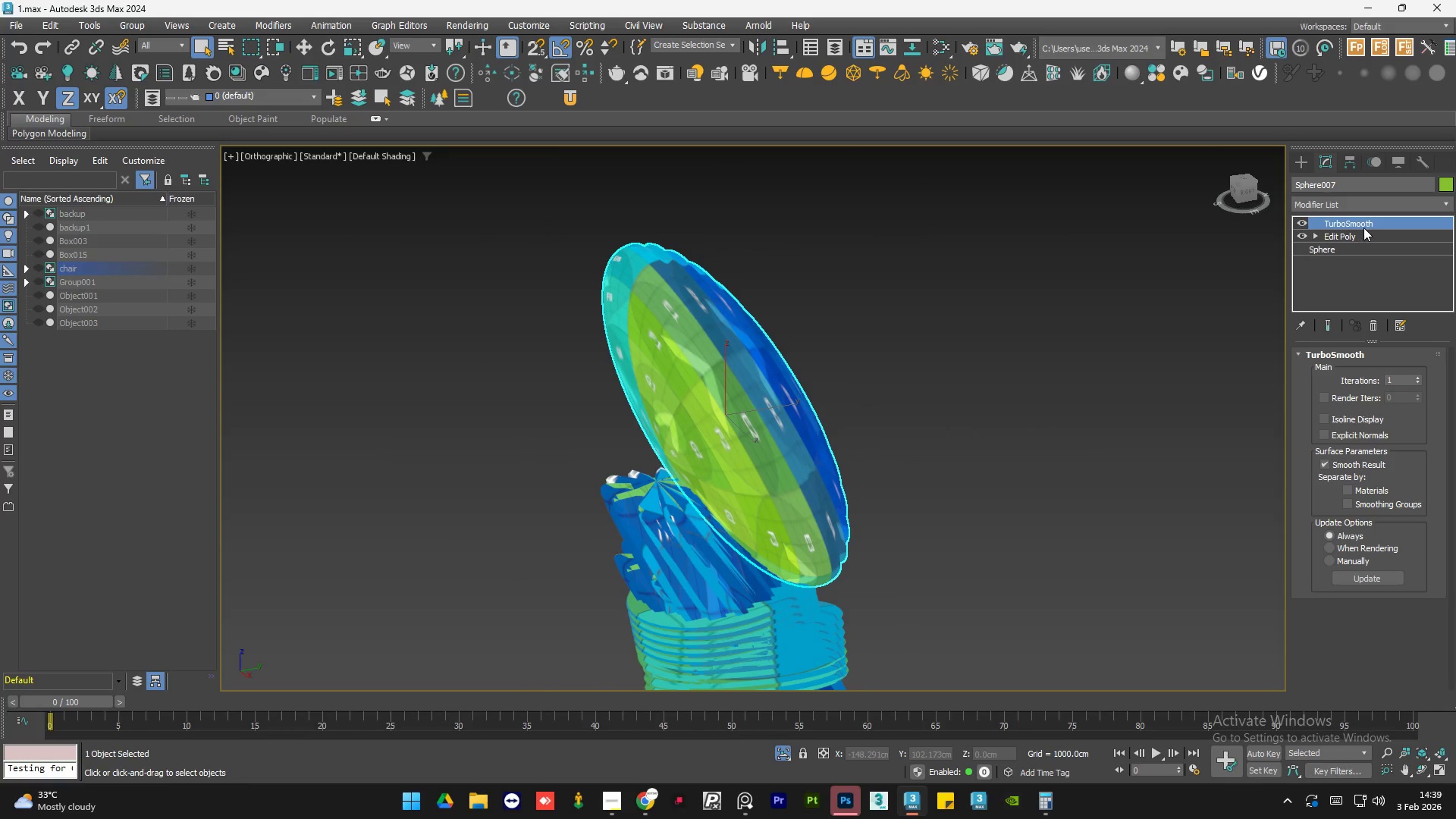 
right_click([1363, 228])
 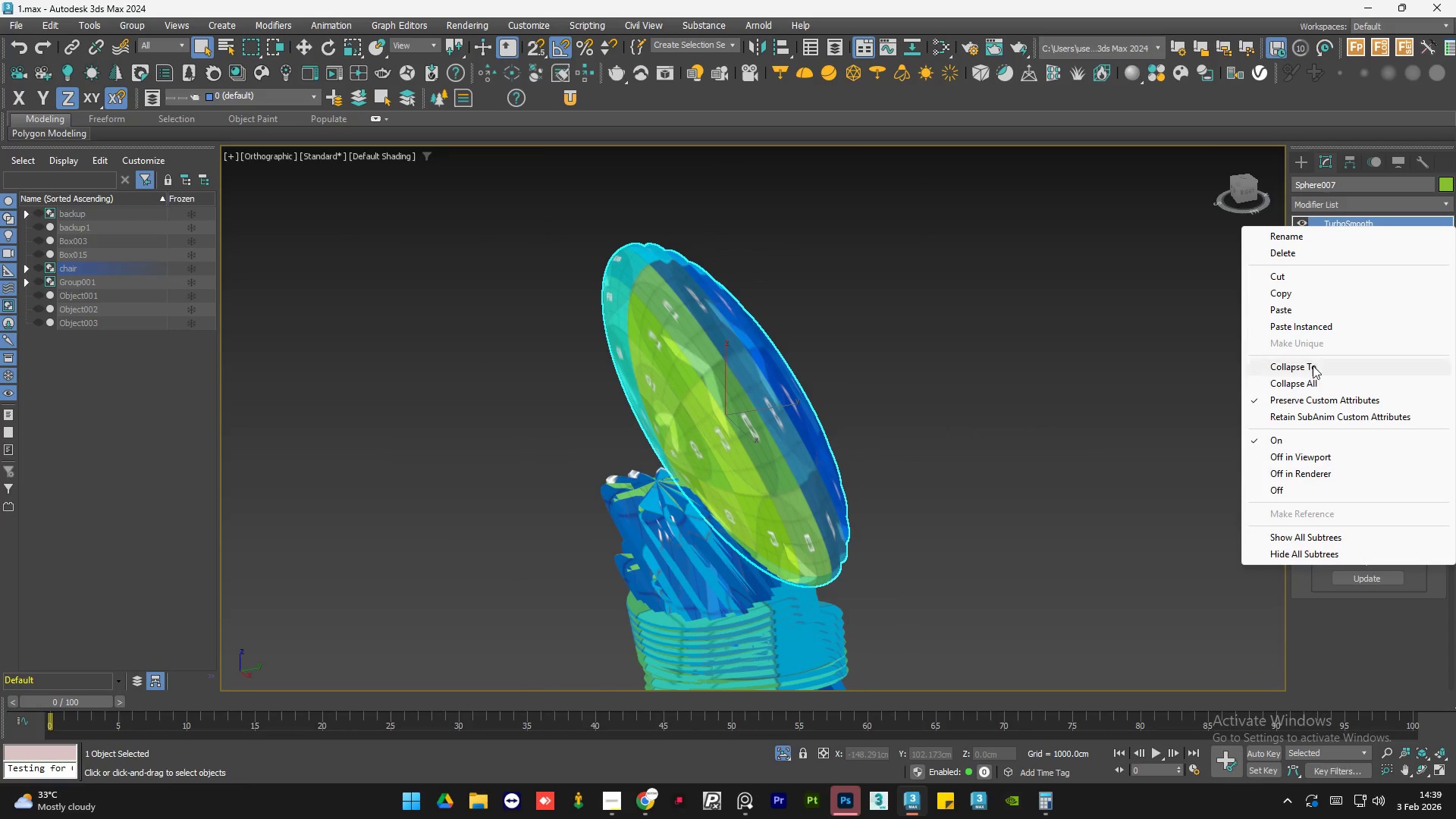 
left_click([1313, 382])
 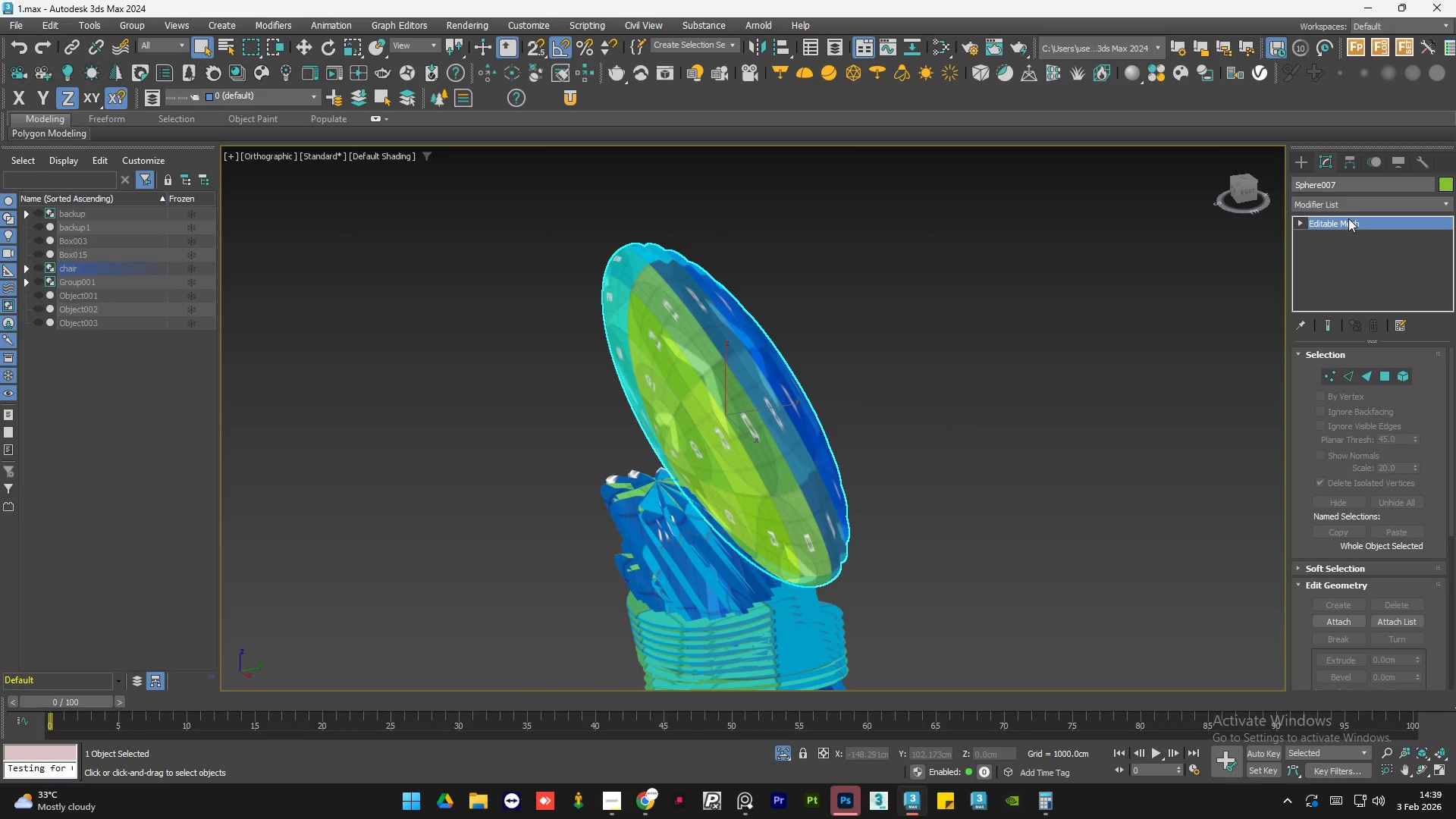 
right_click([1347, 220])
 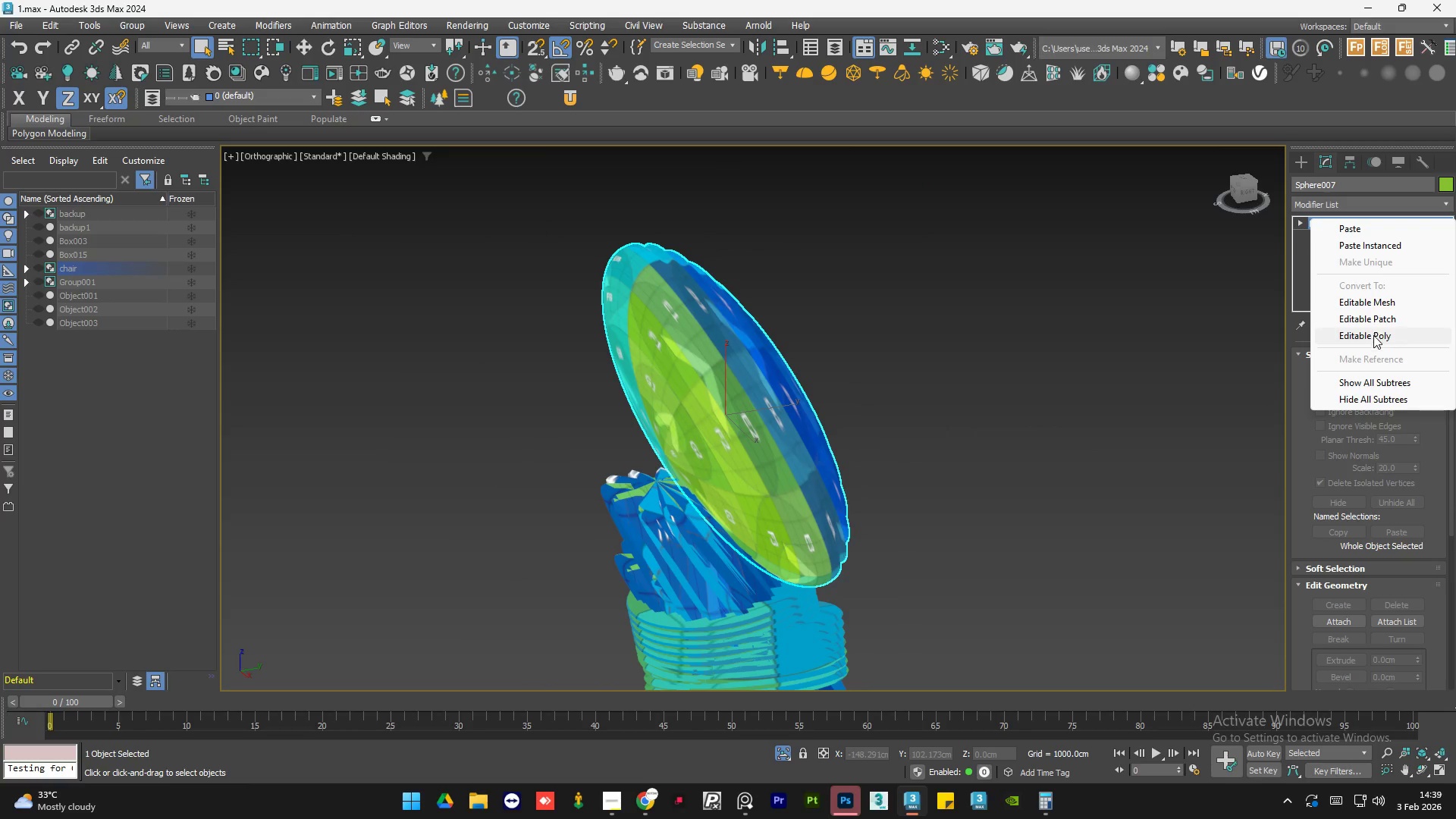 
left_click([1373, 335])
 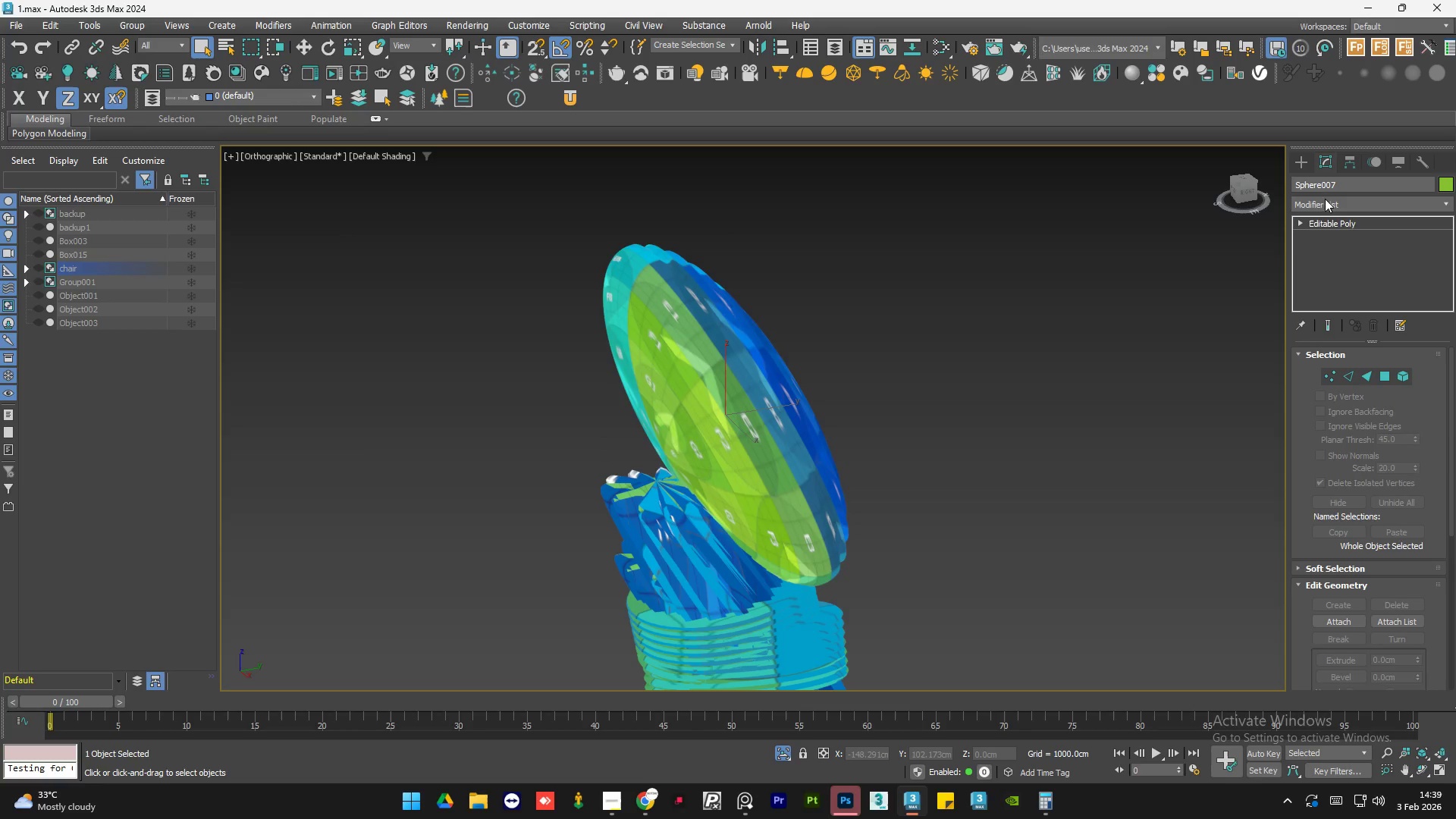 
left_click([1329, 203])
 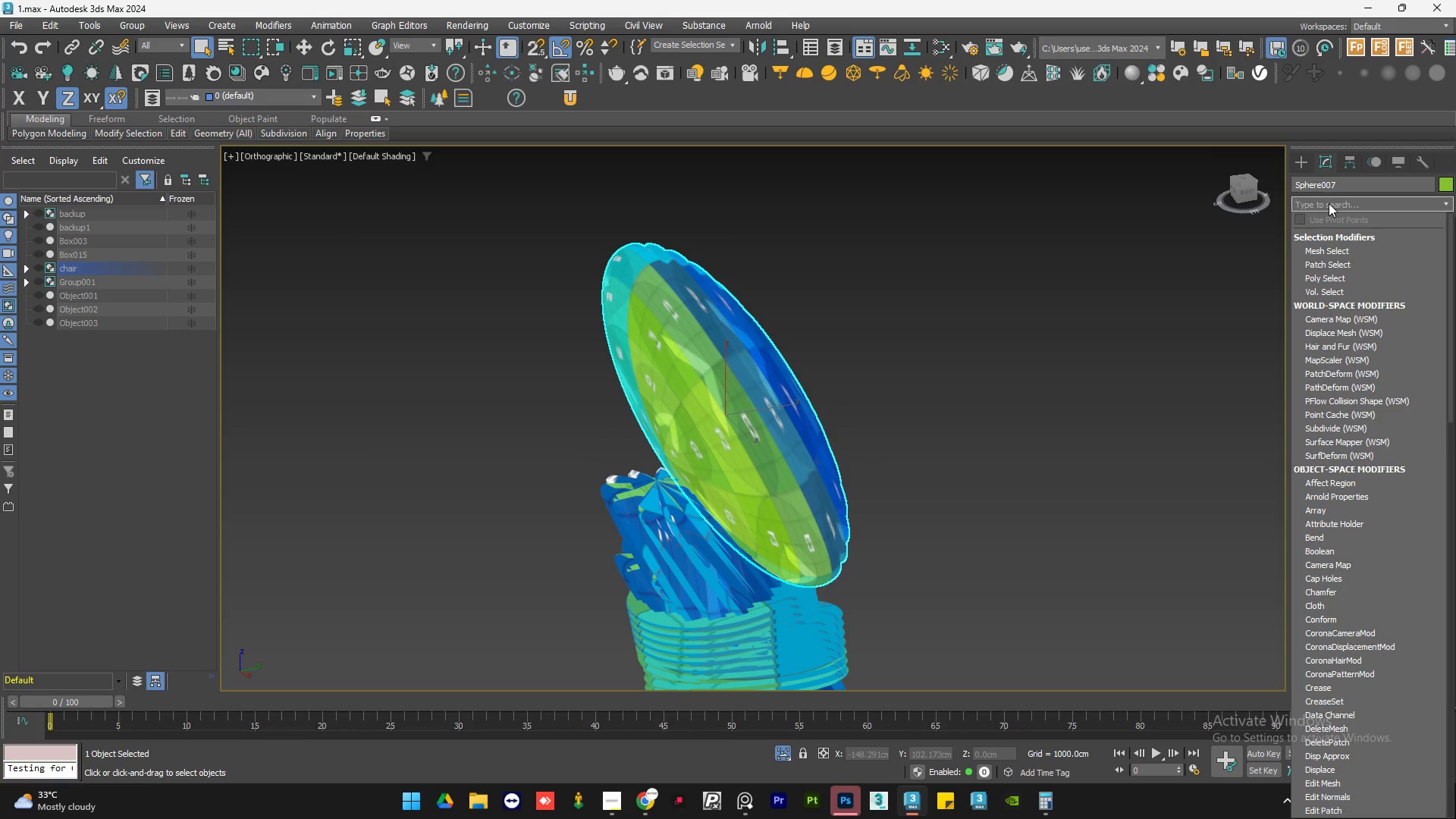 
type(un)
 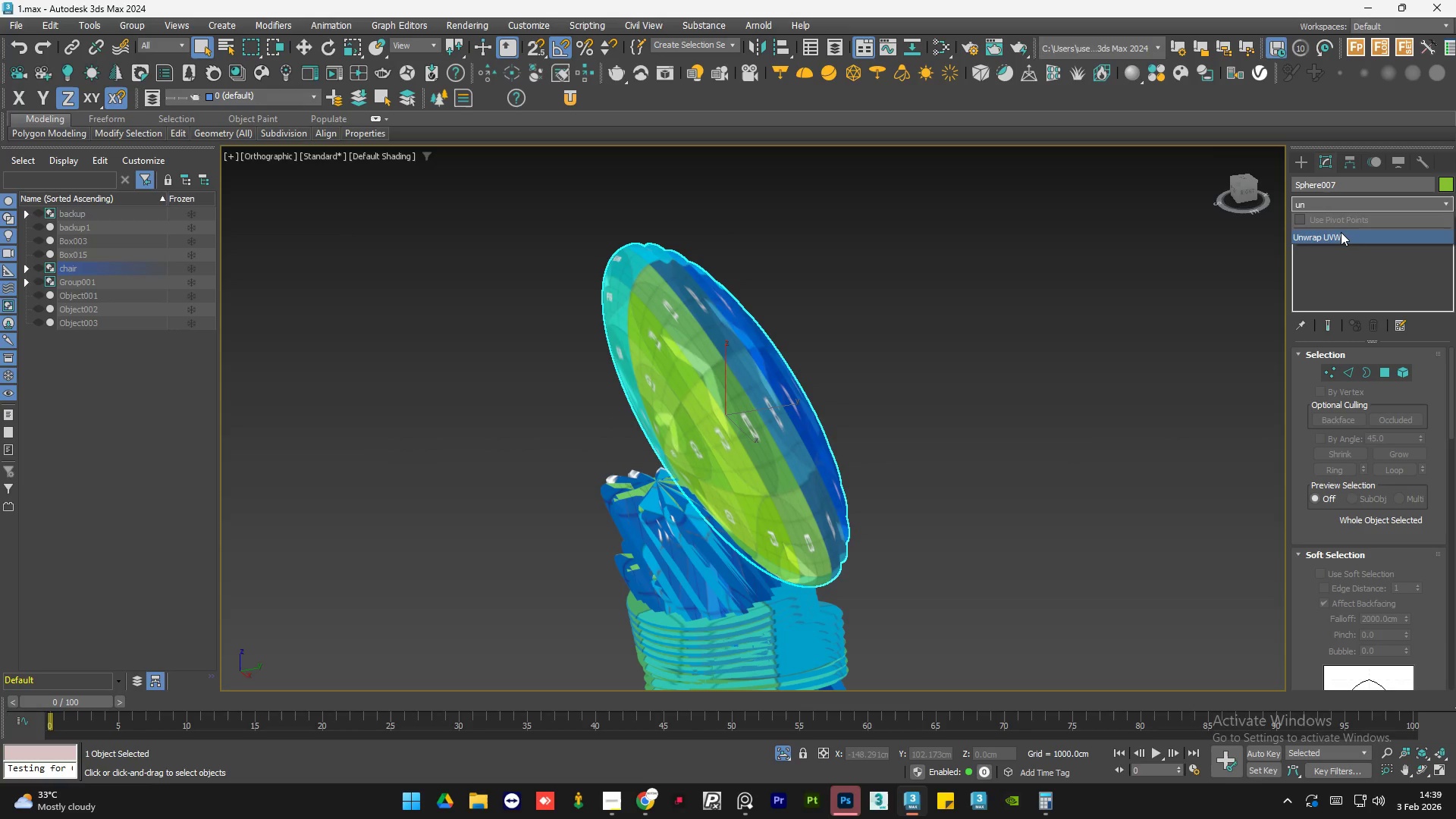 
left_click([1338, 238])
 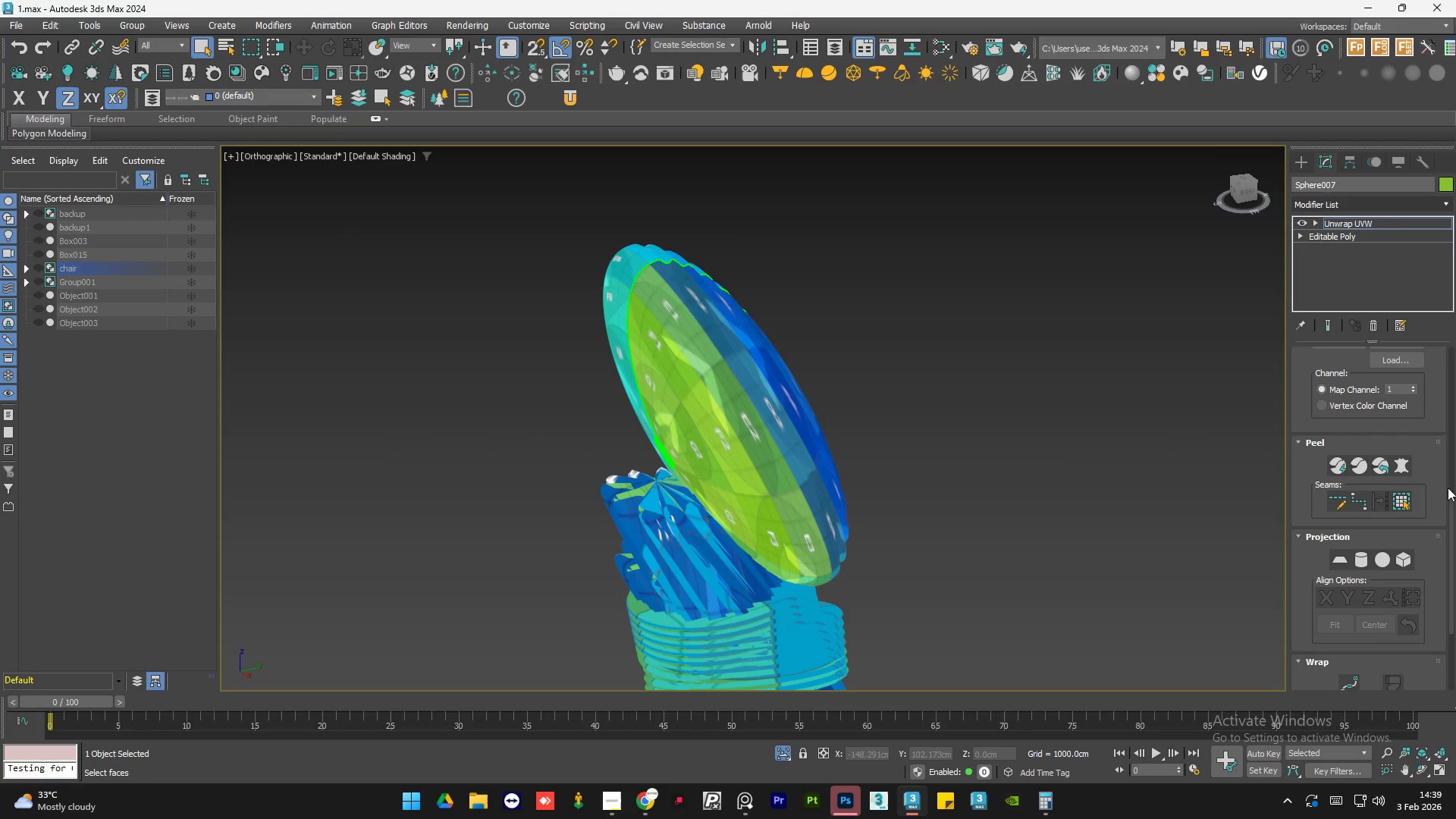 
left_click_drag(start_coordinate=[1452, 515], to_coordinate=[1455, 318])
 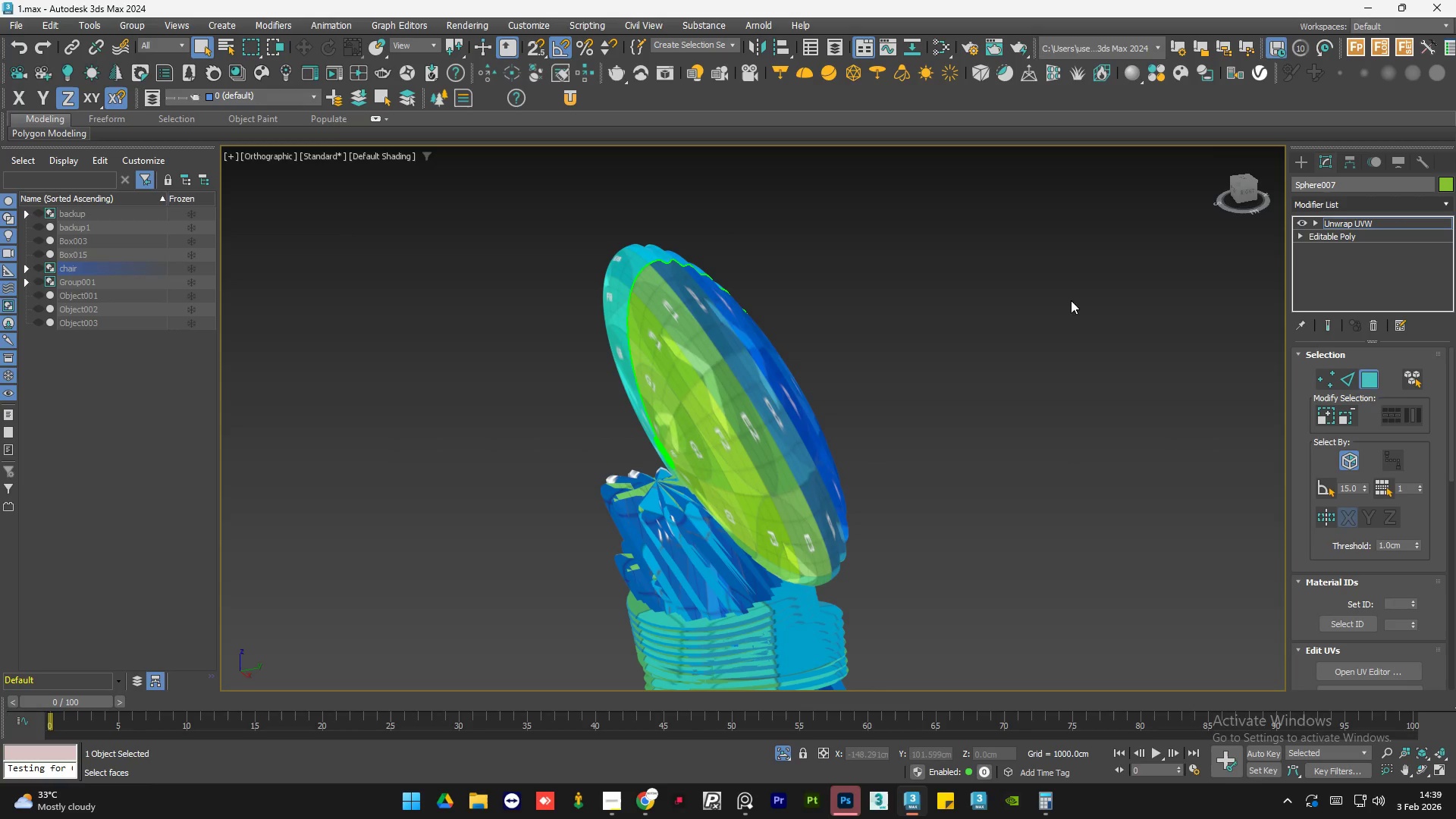 
hold_key(key=AltLeft, duration=0.95)
 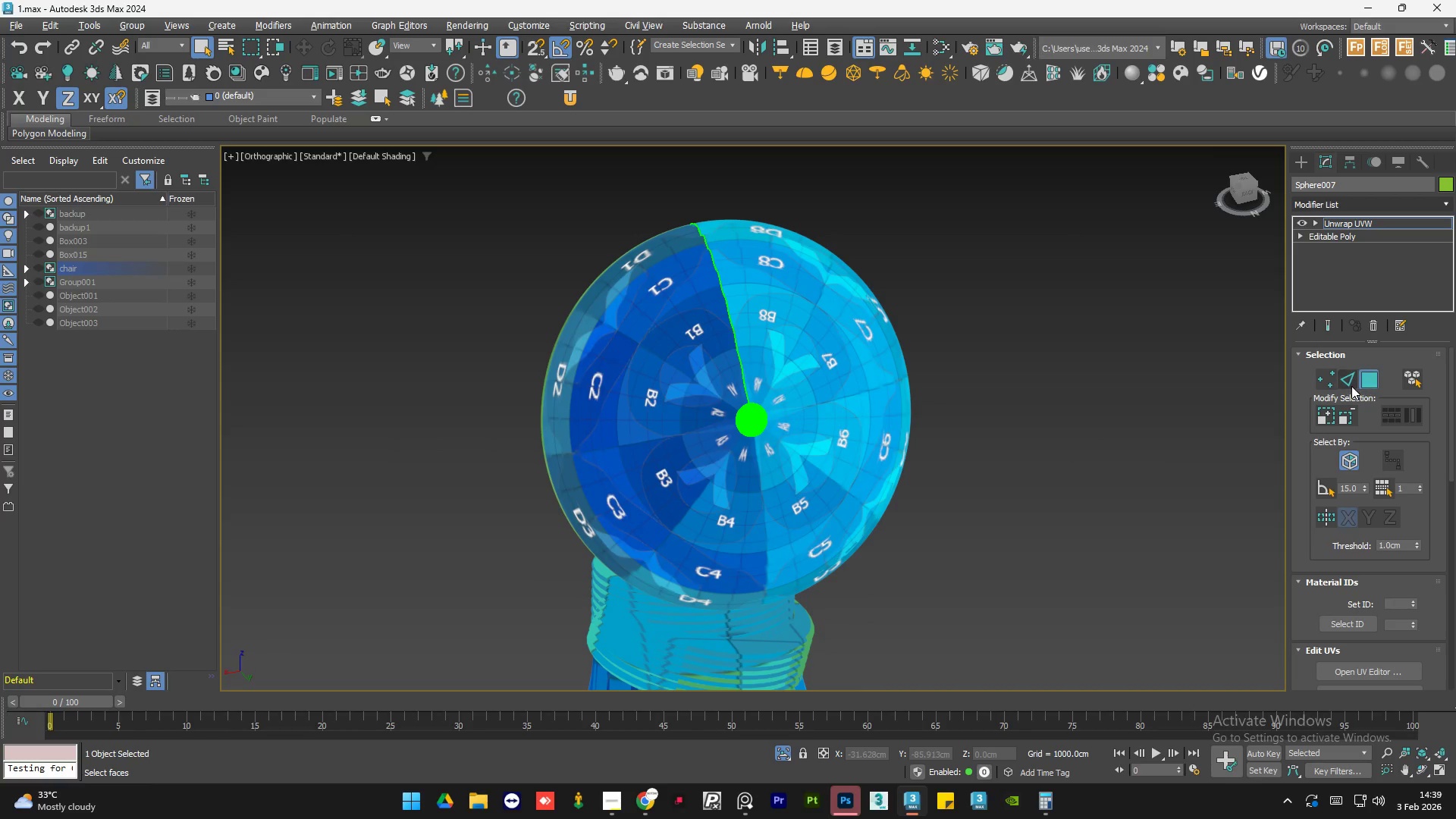 
key(Control+A)
 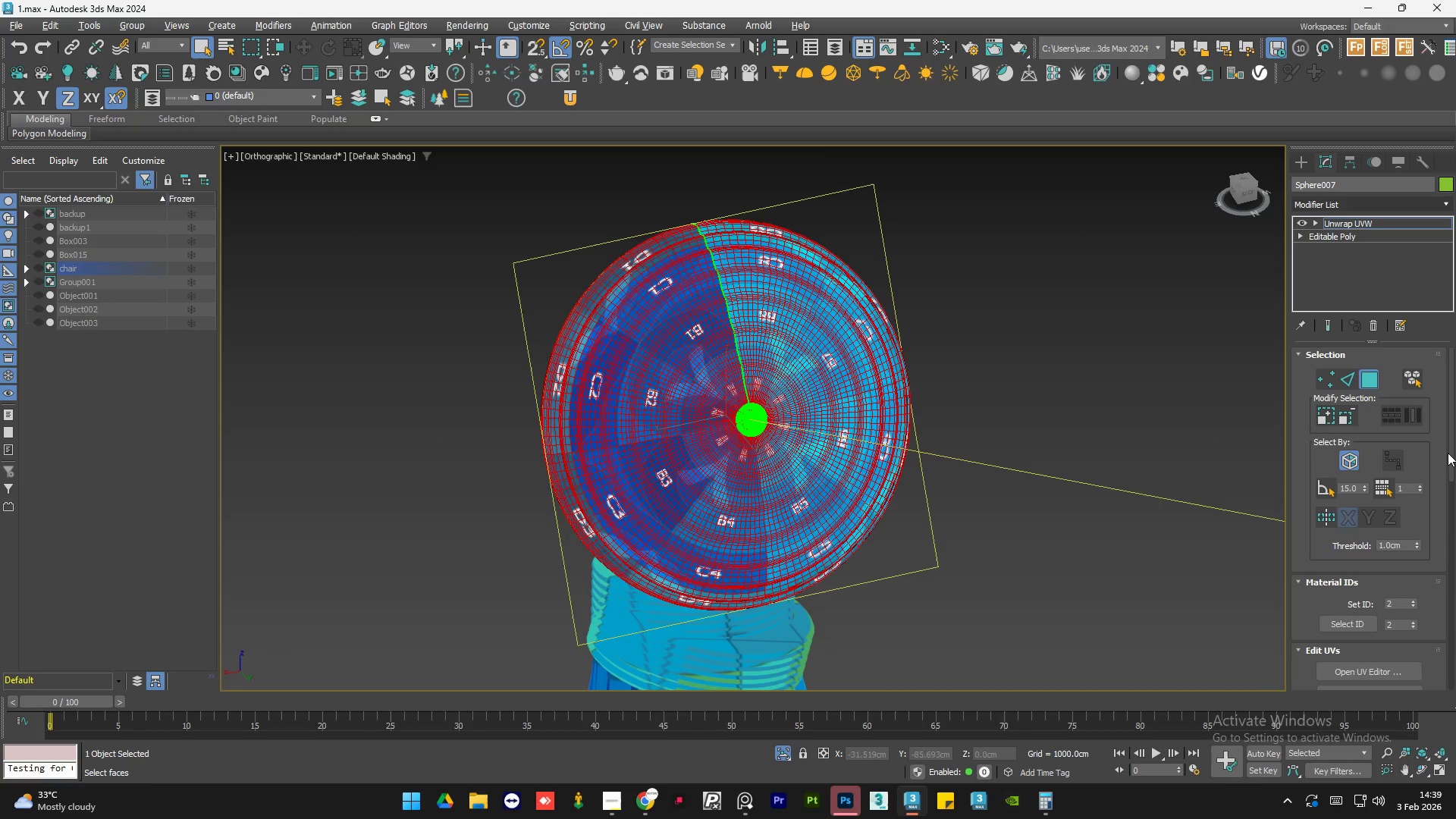 
left_click_drag(start_coordinate=[1450, 453], to_coordinate=[1454, 519])
 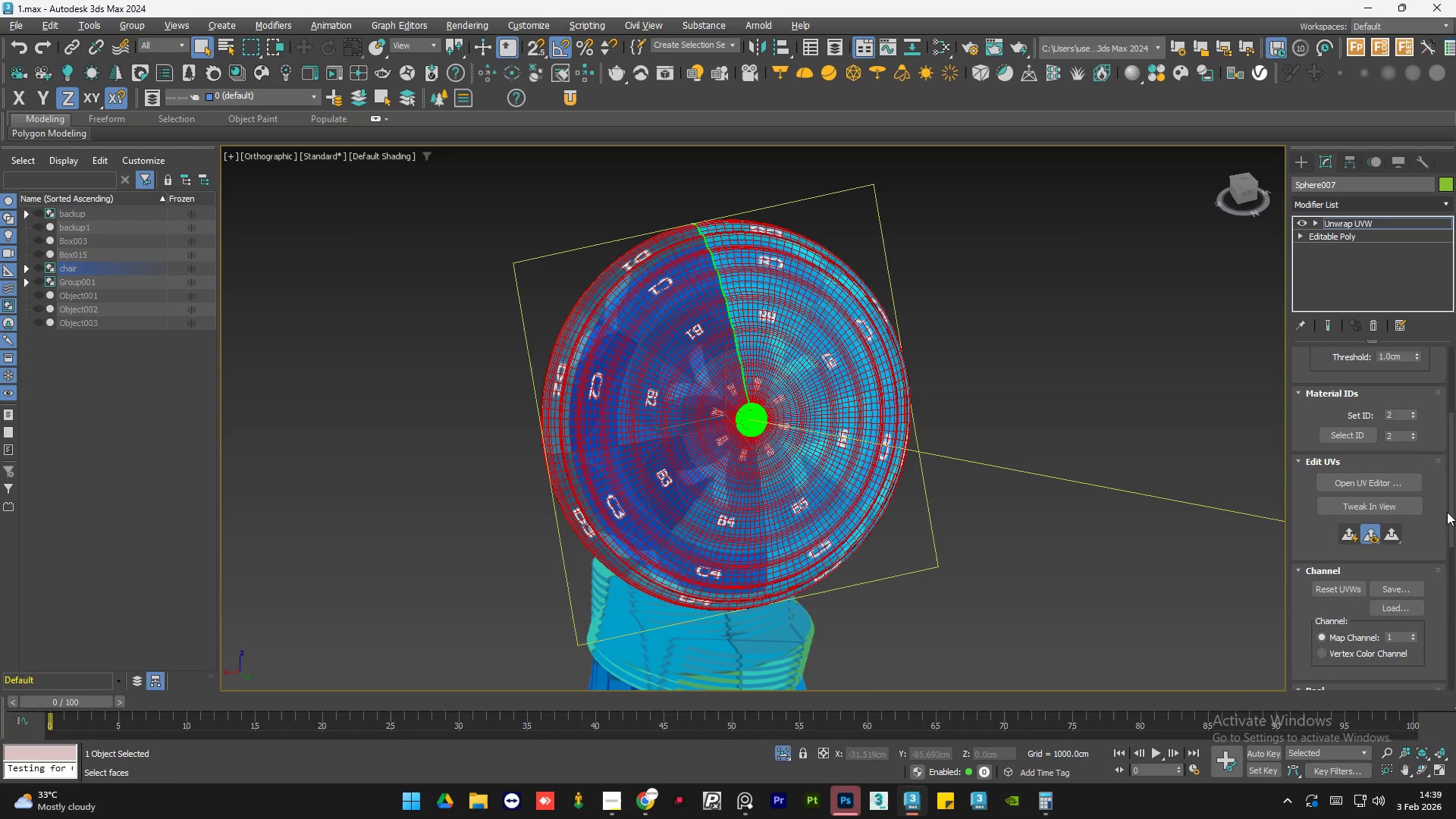 
left_click_drag(start_coordinate=[1451, 512], to_coordinate=[1452, 565])
 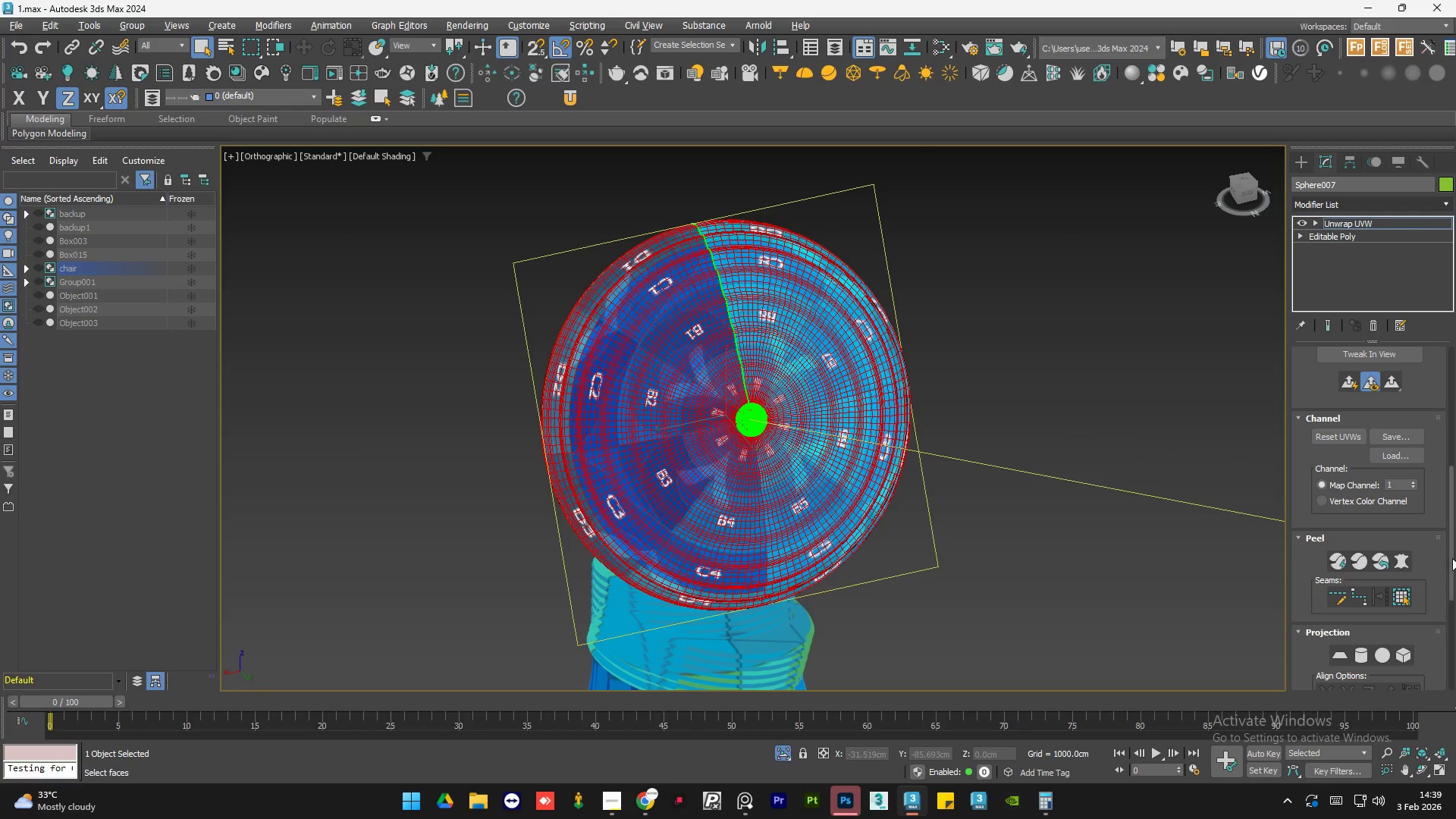 
left_click_drag(start_coordinate=[1452, 558], to_coordinate=[1451, 579])
 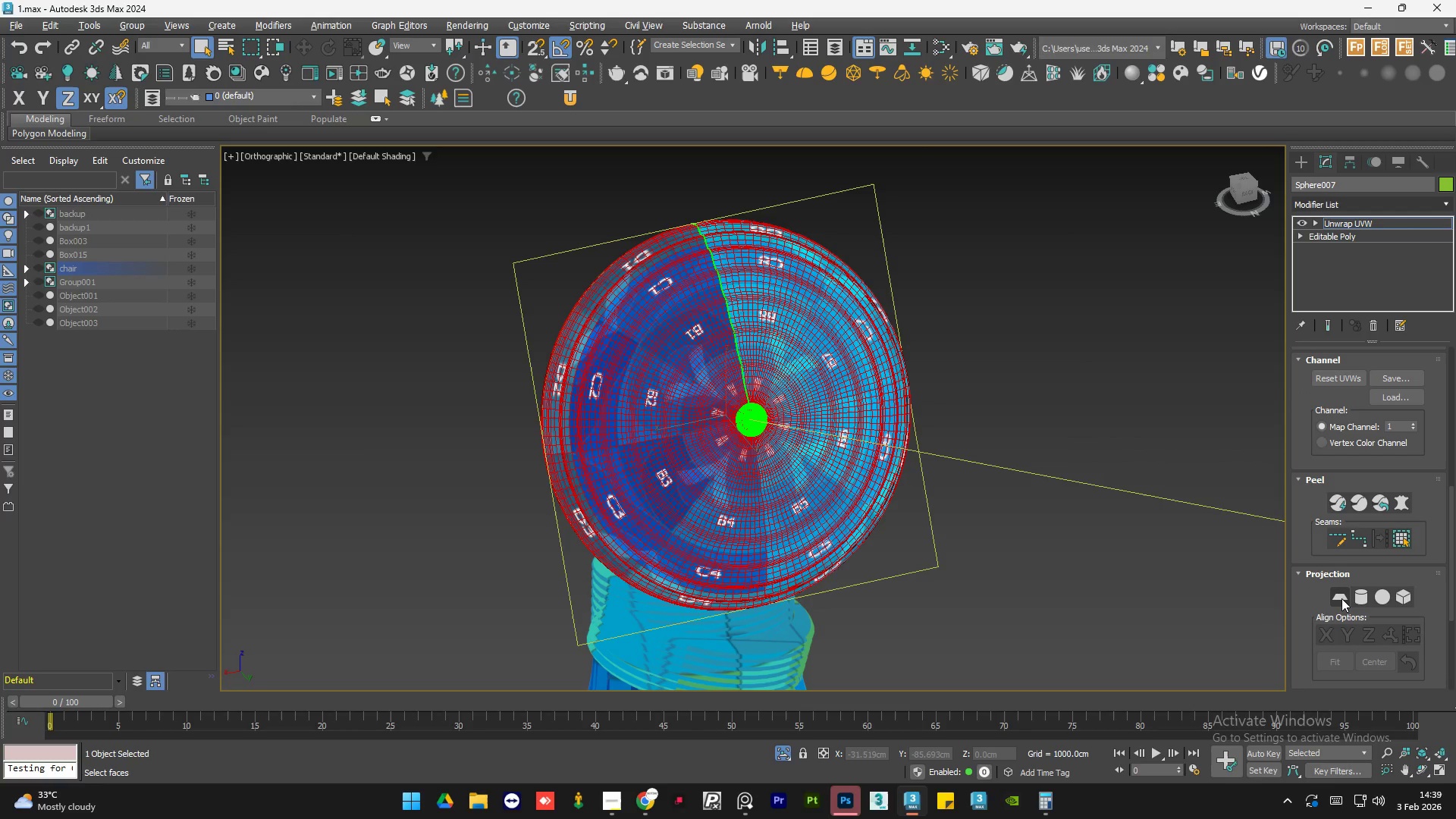 
left_click([1341, 598])
 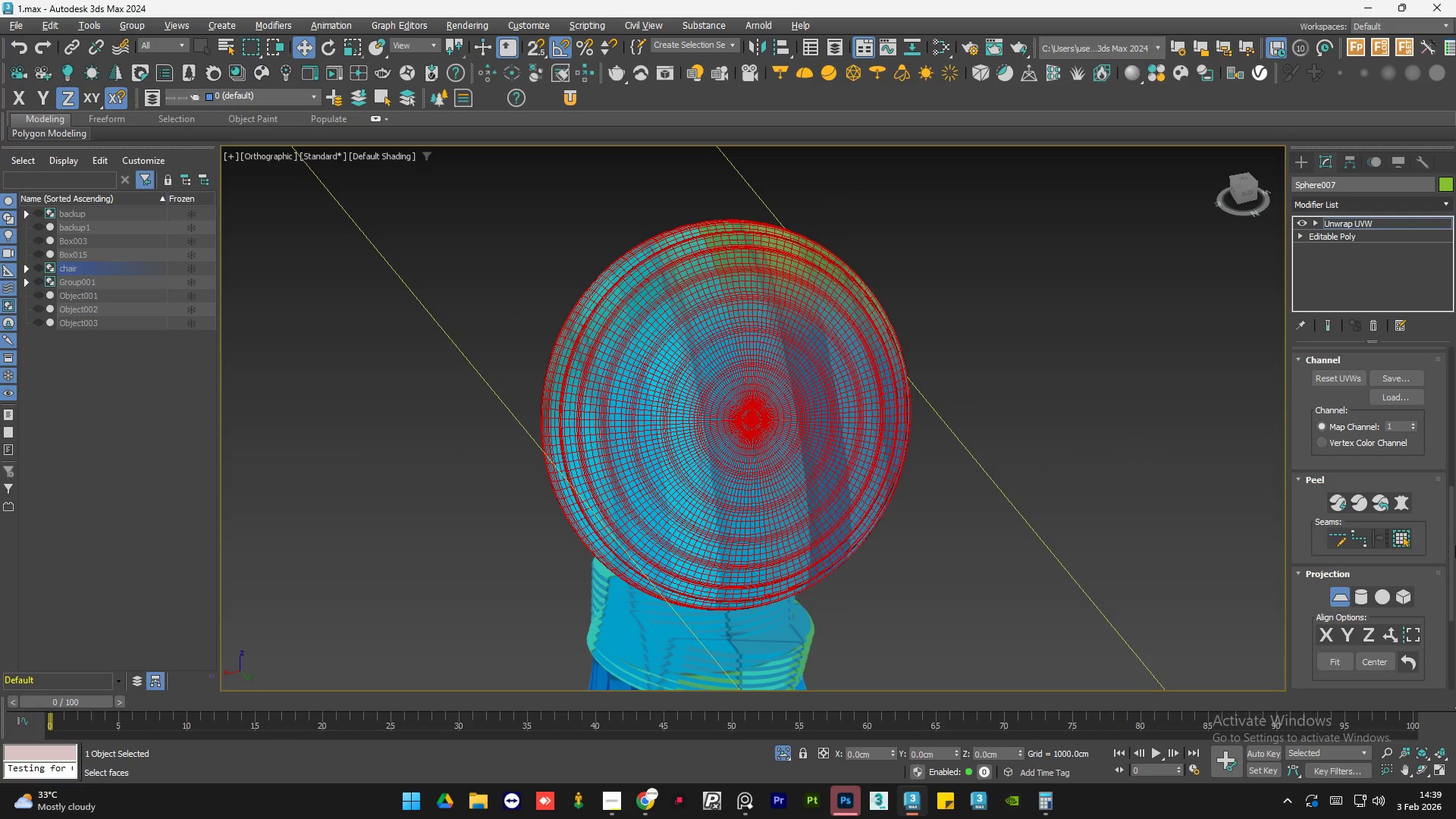 
left_click_drag(start_coordinate=[1450, 552], to_coordinate=[1455, 337])
 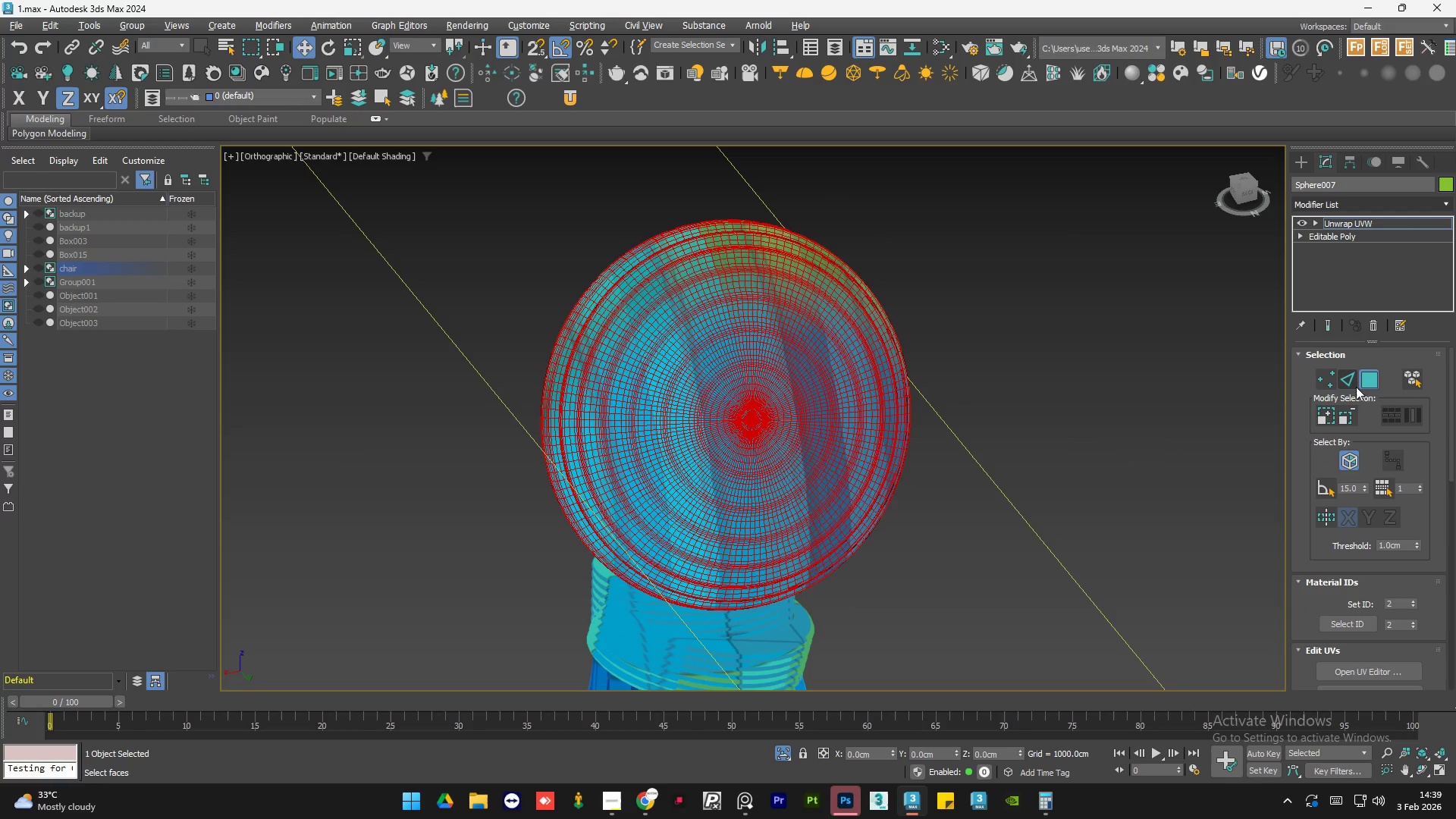 
left_click([1354, 384])
 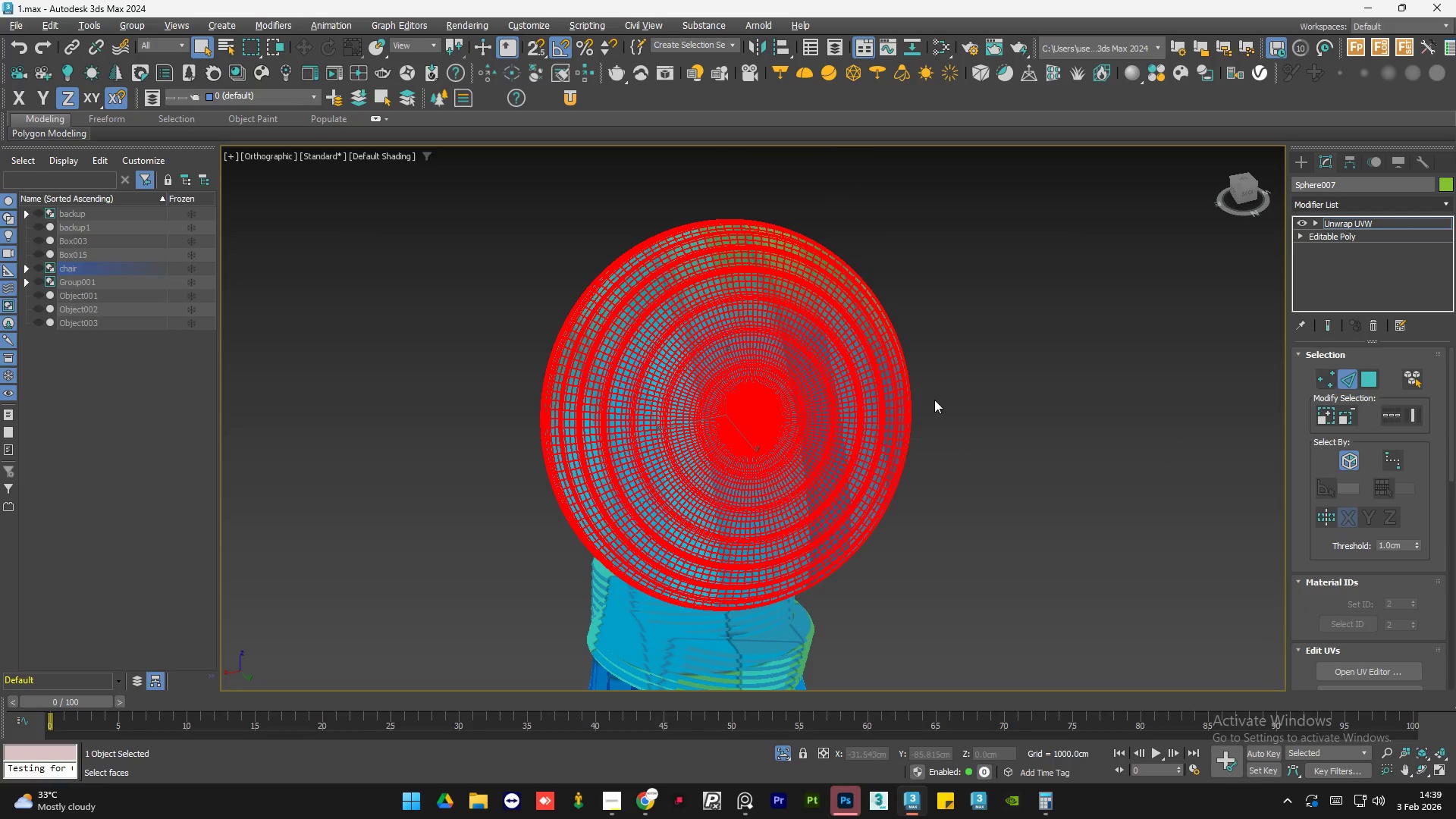 
hold_key(key=AltLeft, duration=0.94)
 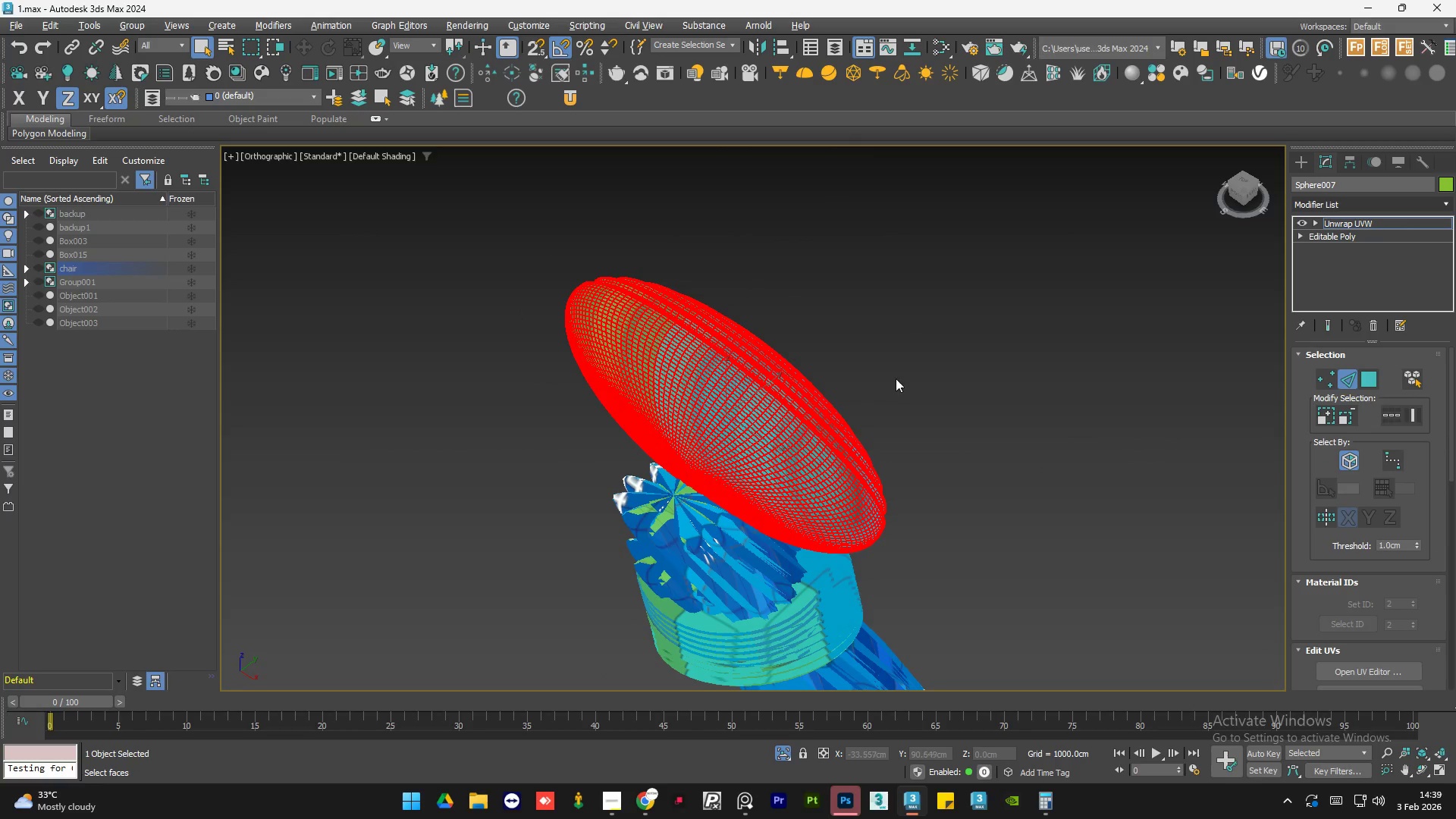 
left_click([896, 378])
 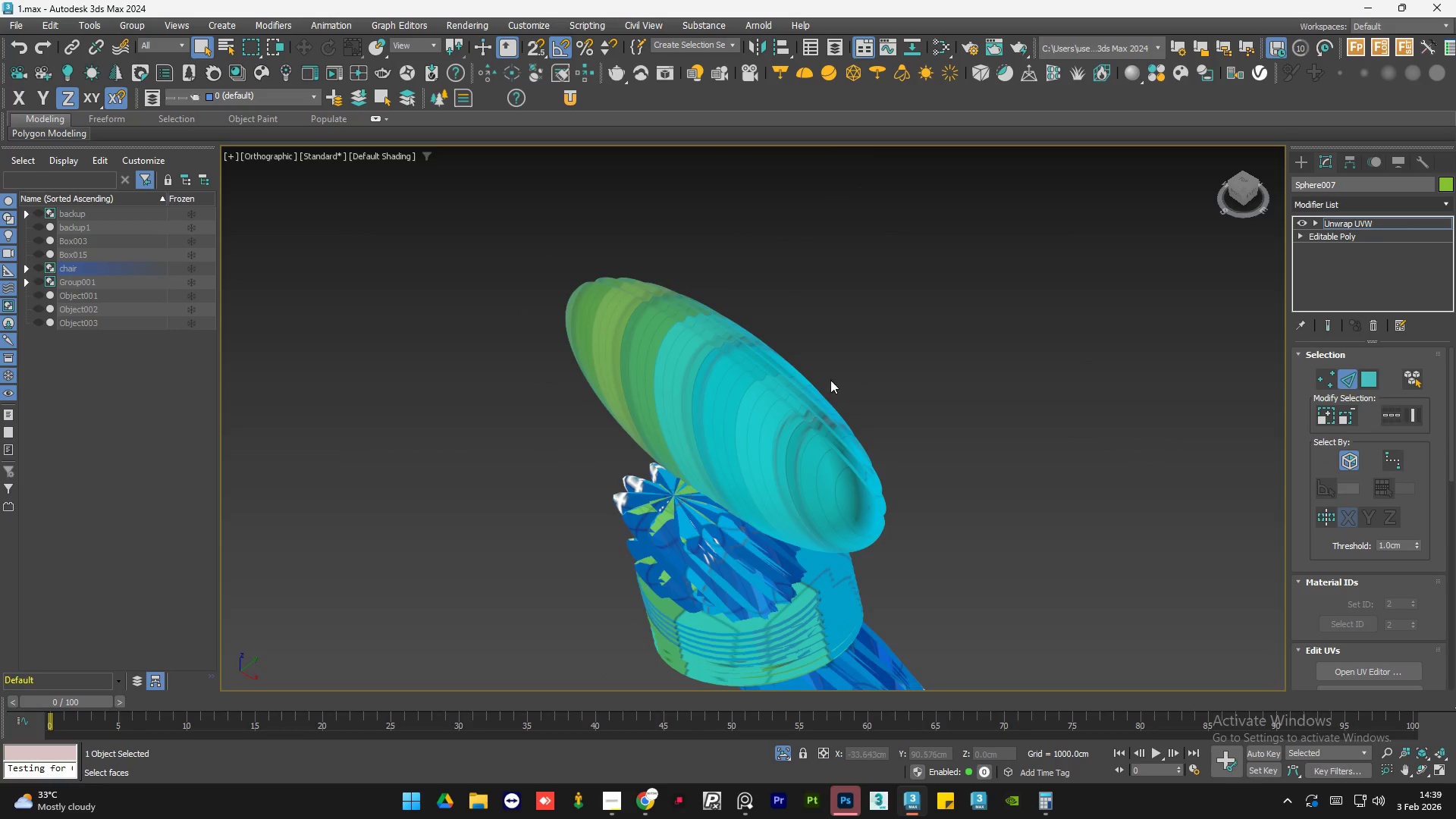 
scroll: coordinate [776, 393], scroll_direction: up, amount: 5.0
 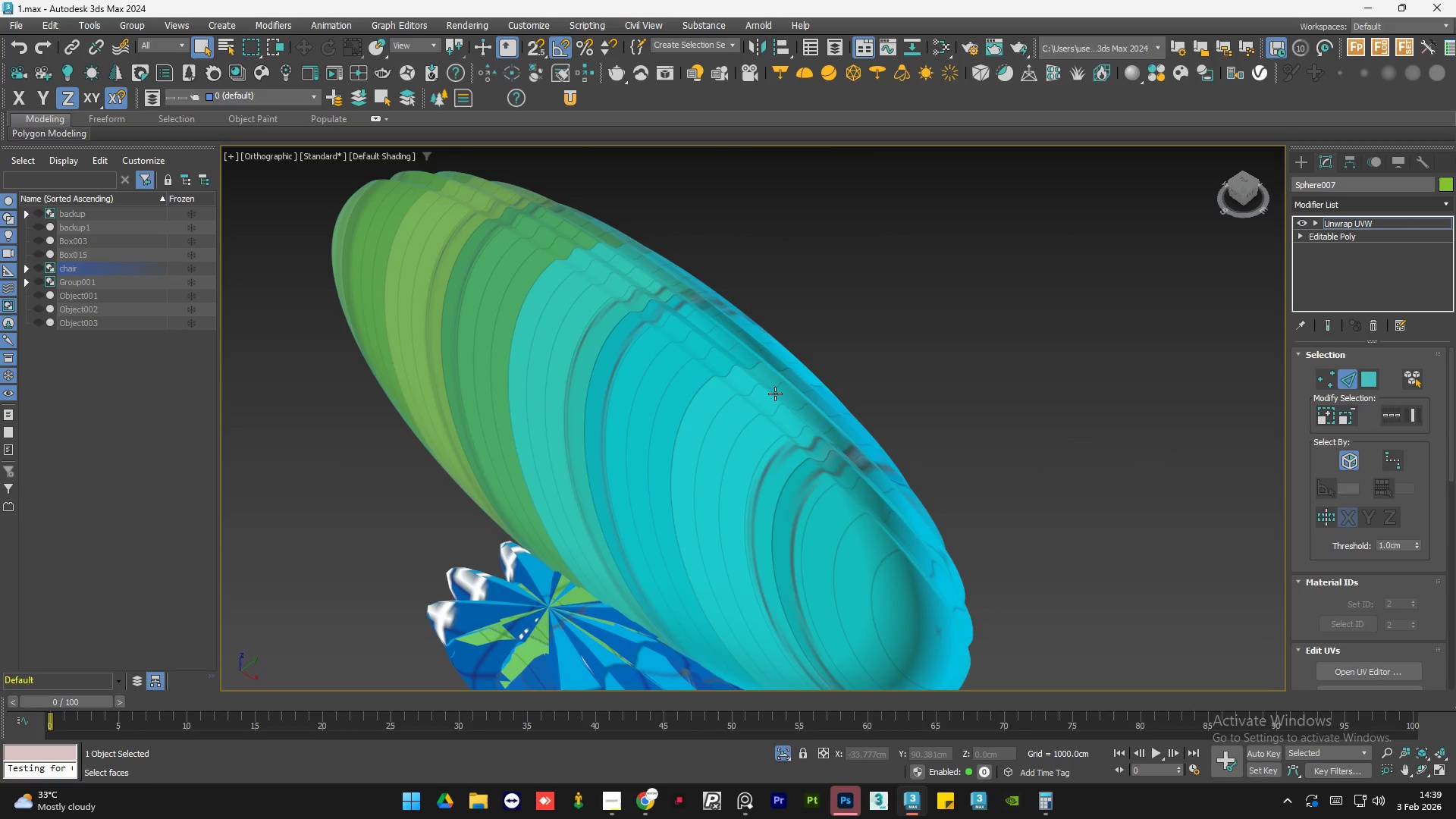 
key(F4)
 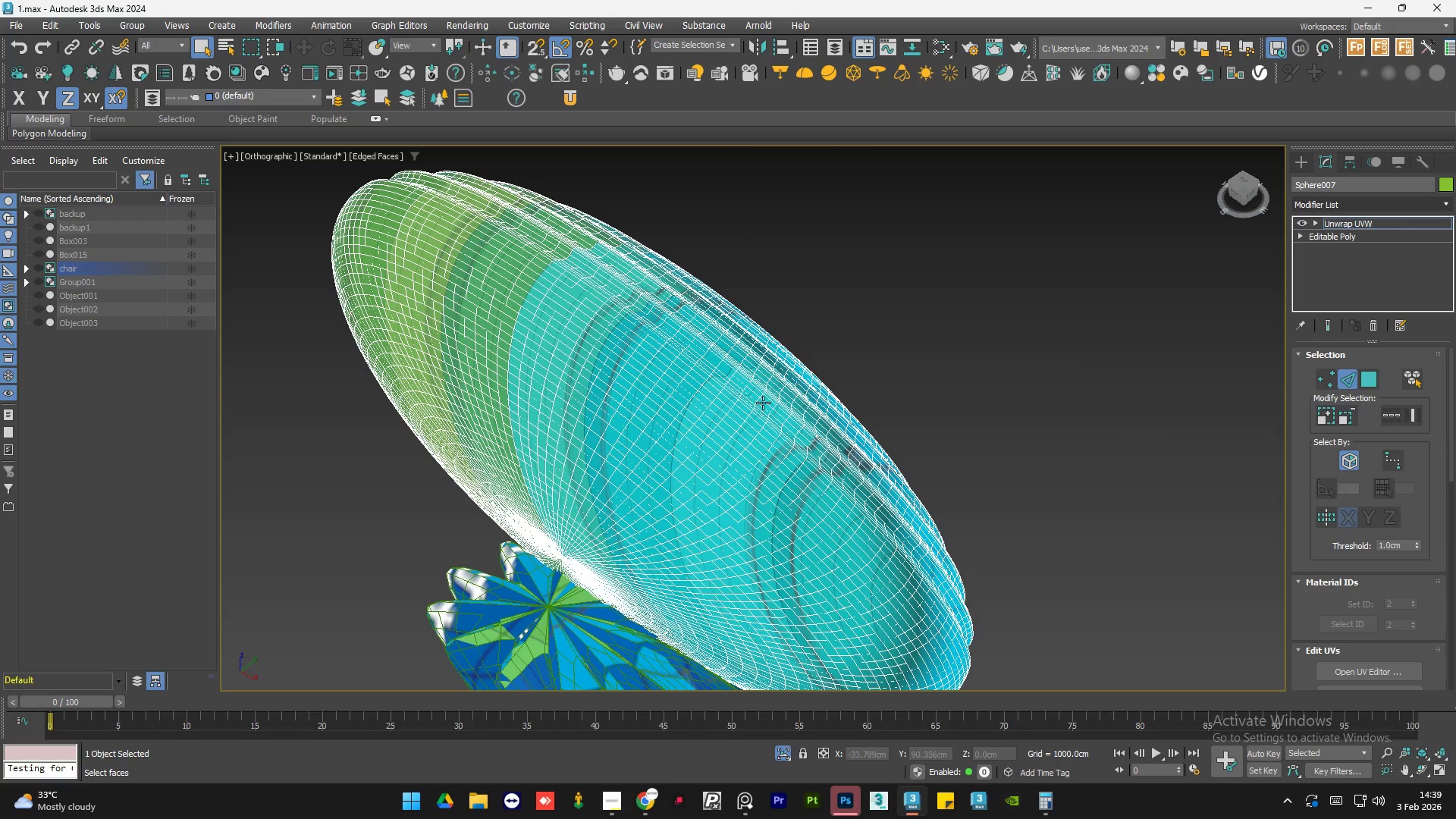 
scroll: coordinate [756, 407], scroll_direction: up, amount: 5.0
 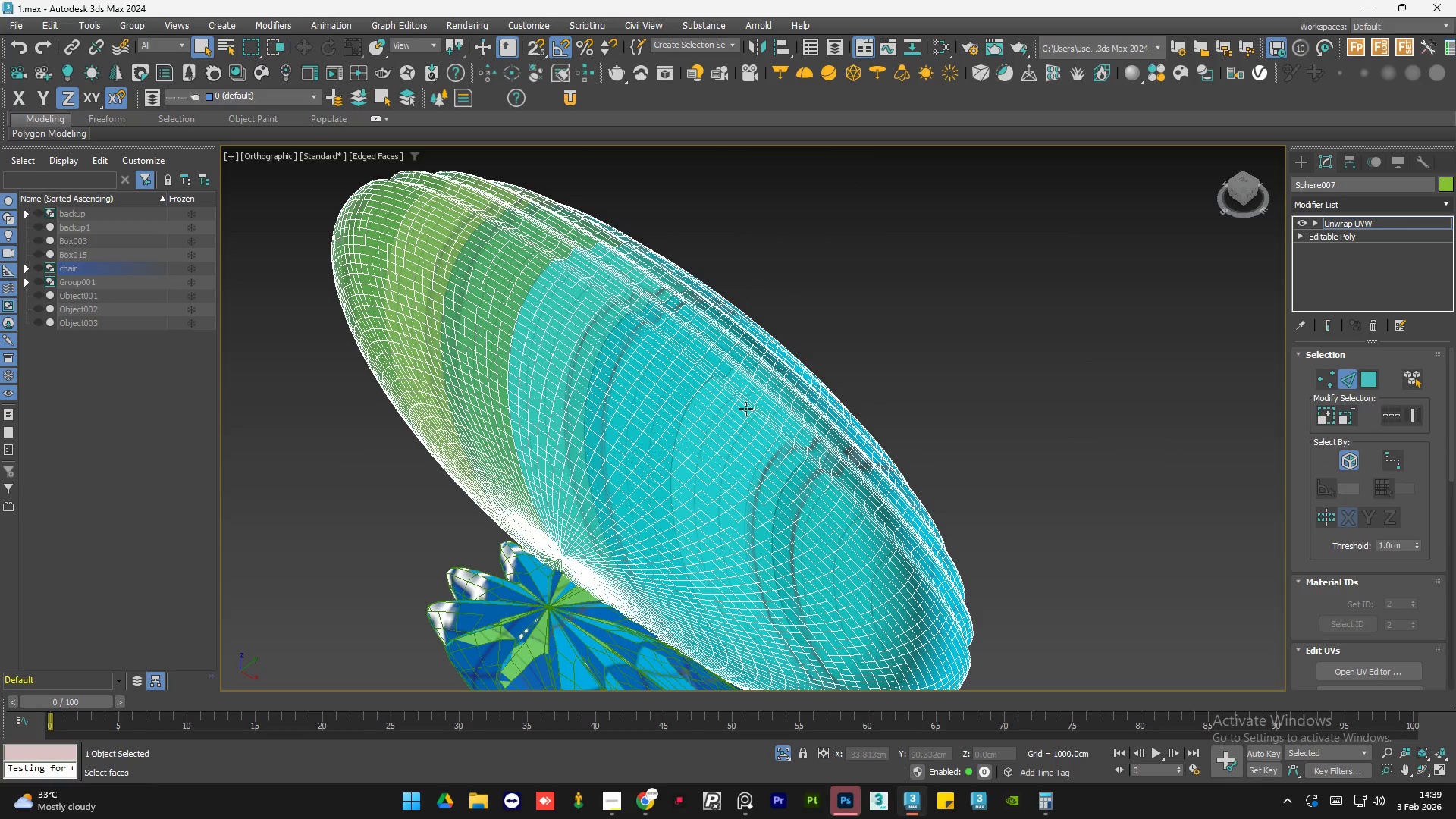 
double_click([745, 409])
 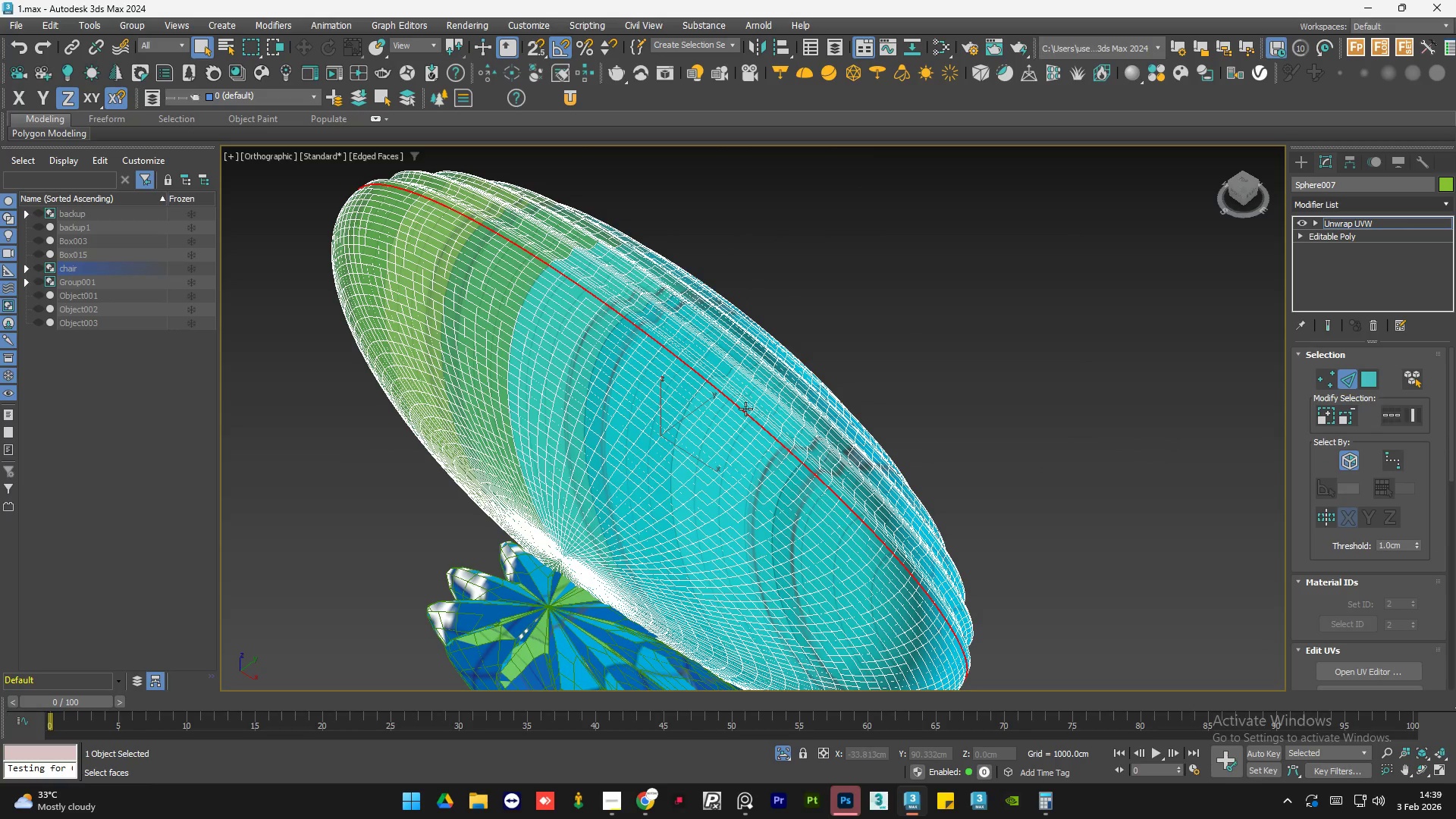 
key(F4)
 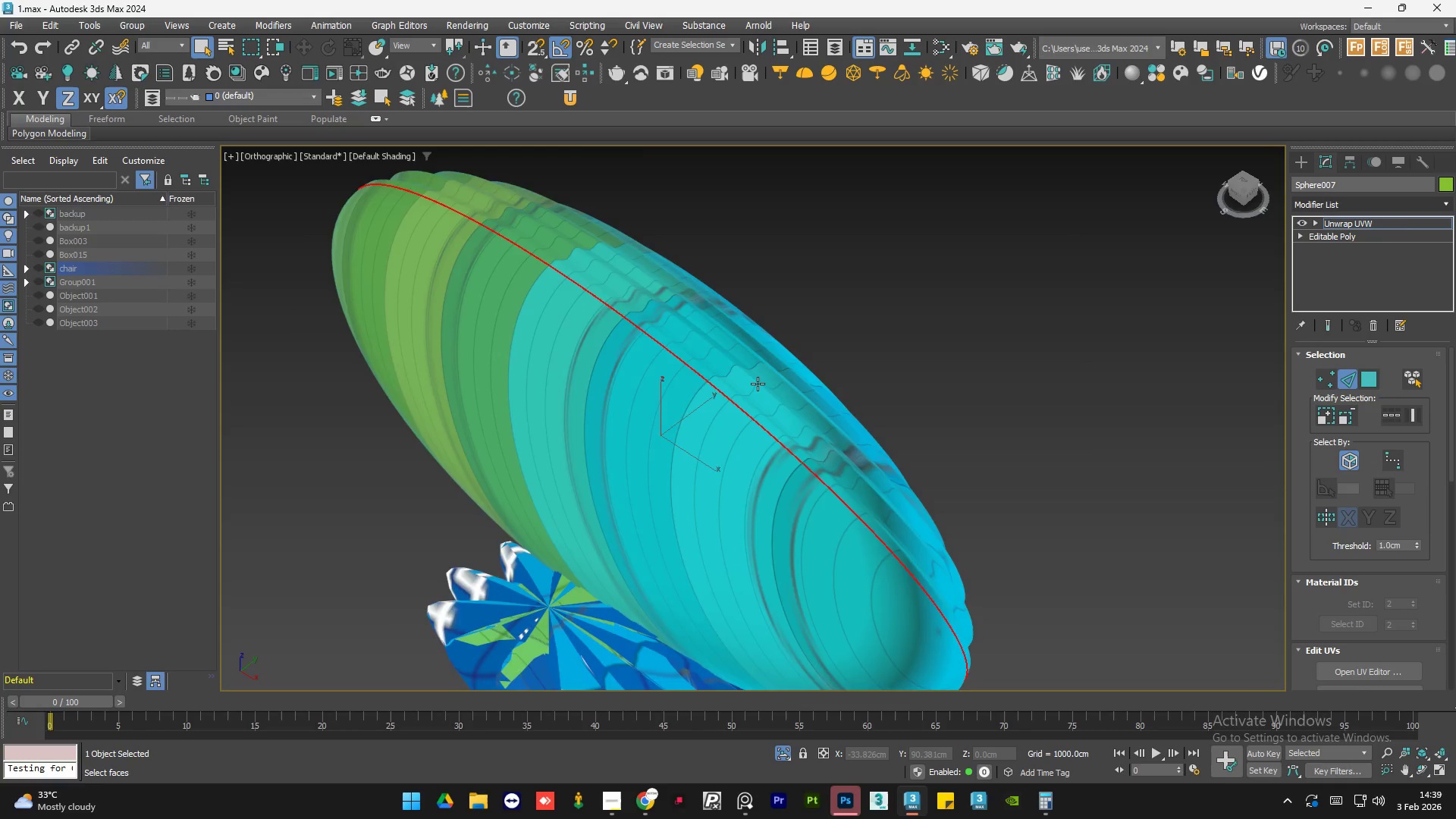 
hold_key(key=AltLeft, duration=1.36)
 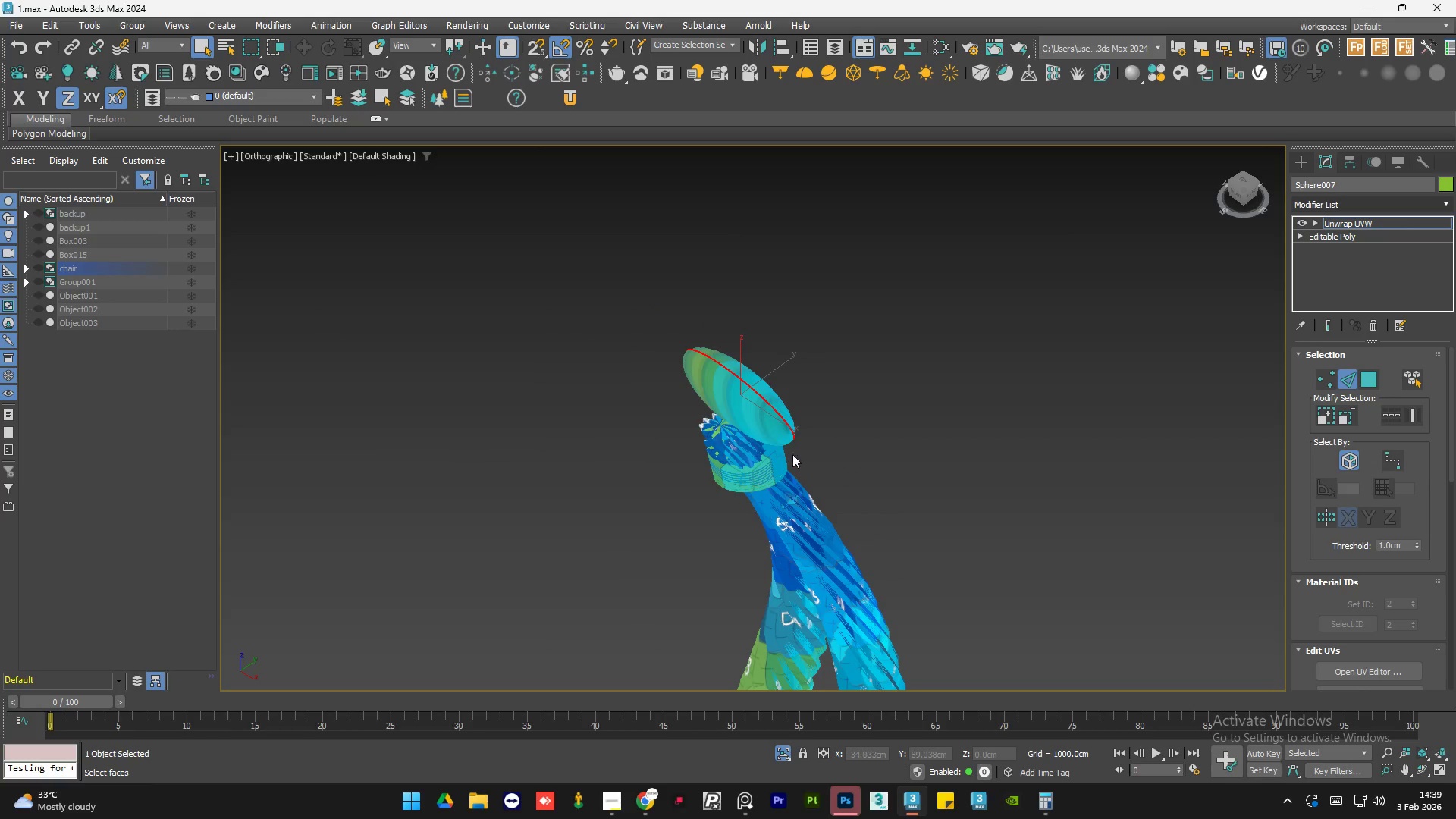 
scroll: coordinate [758, 388], scroll_direction: down, amount: 5.0
 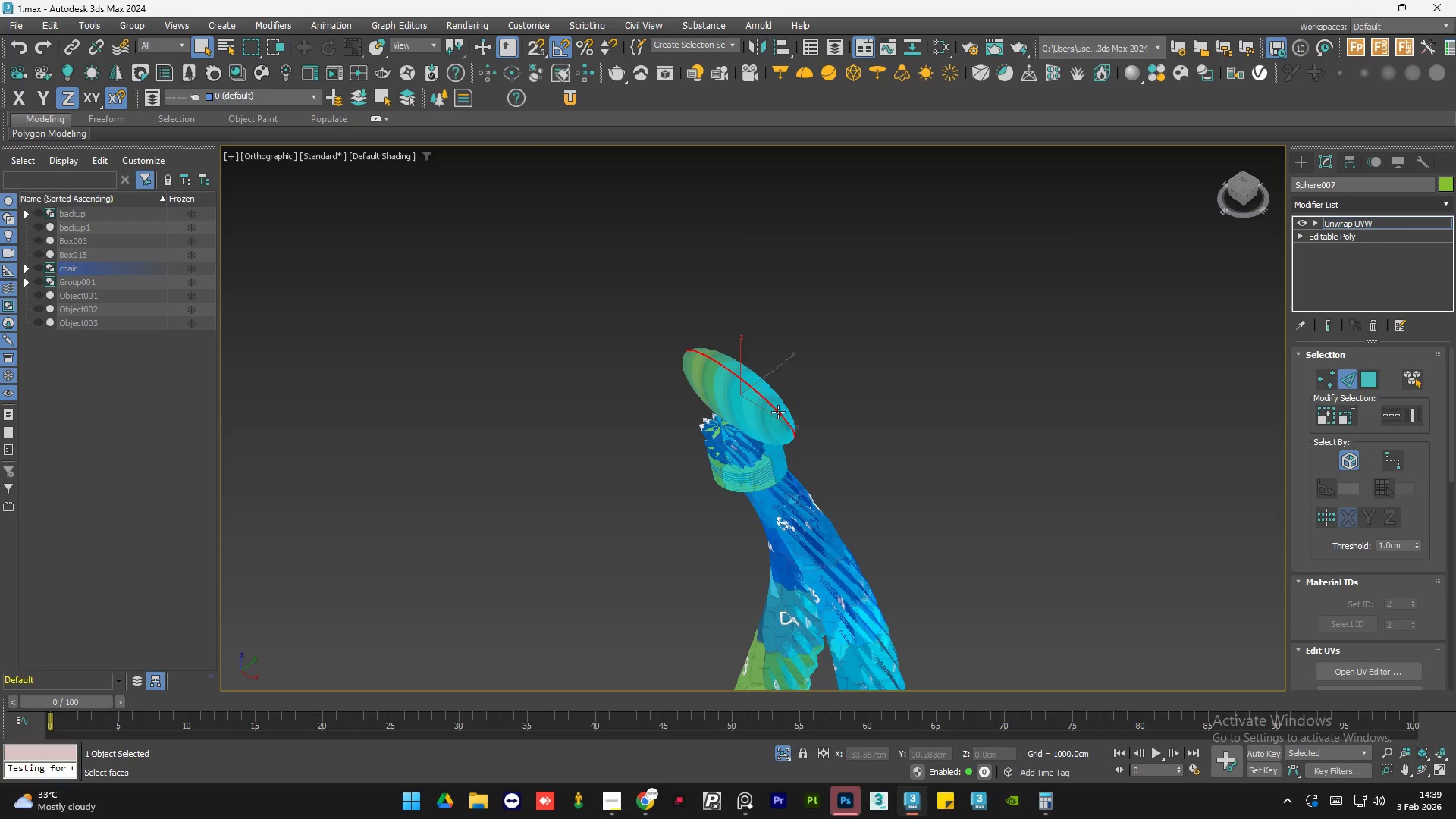 
hold_key(key=AltLeft, duration=1.08)
 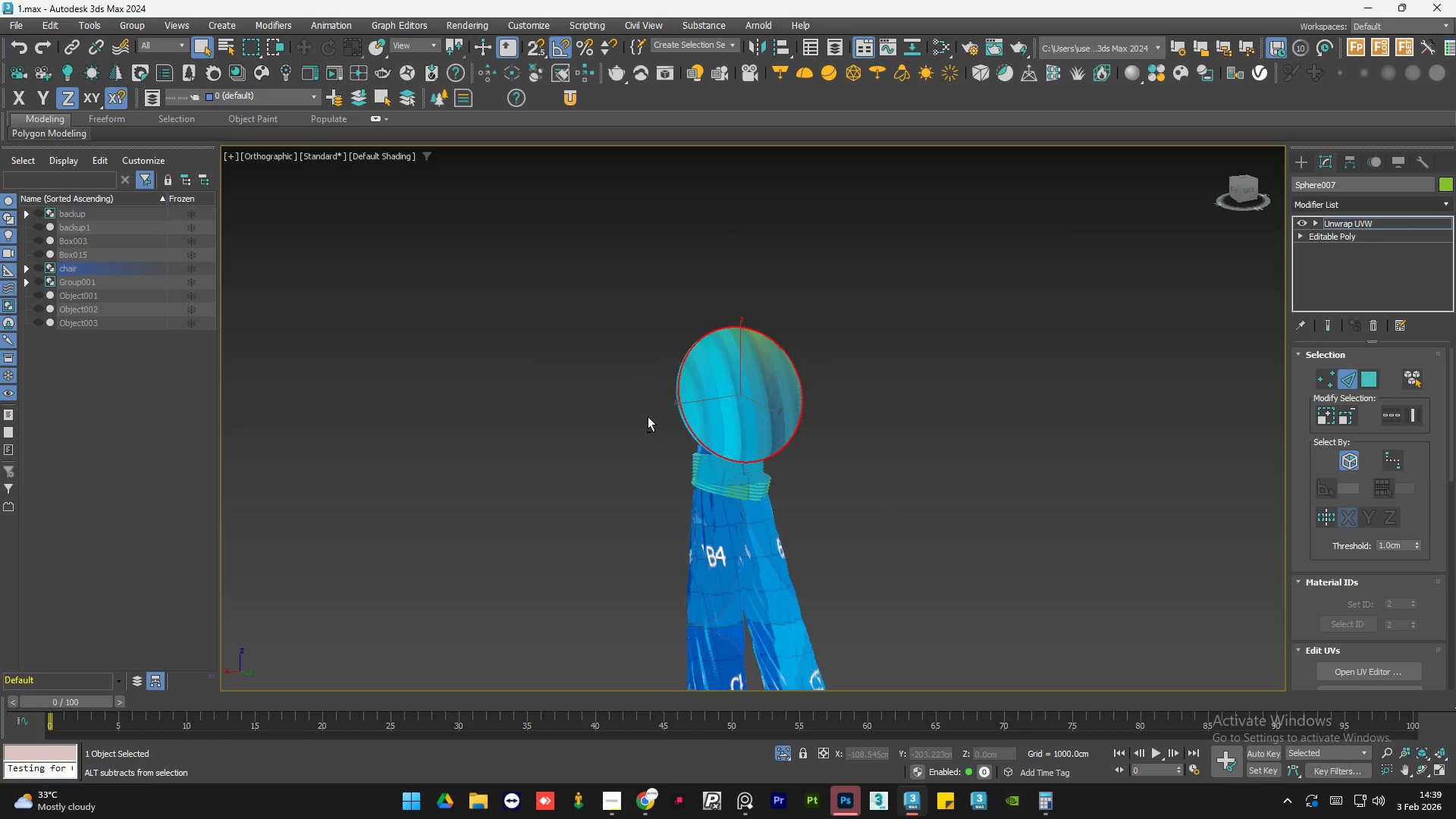 
hold_key(key=AltLeft, duration=1.5)
scroll: coordinate [605, 426], scroll_direction: up, amount: 1.0
 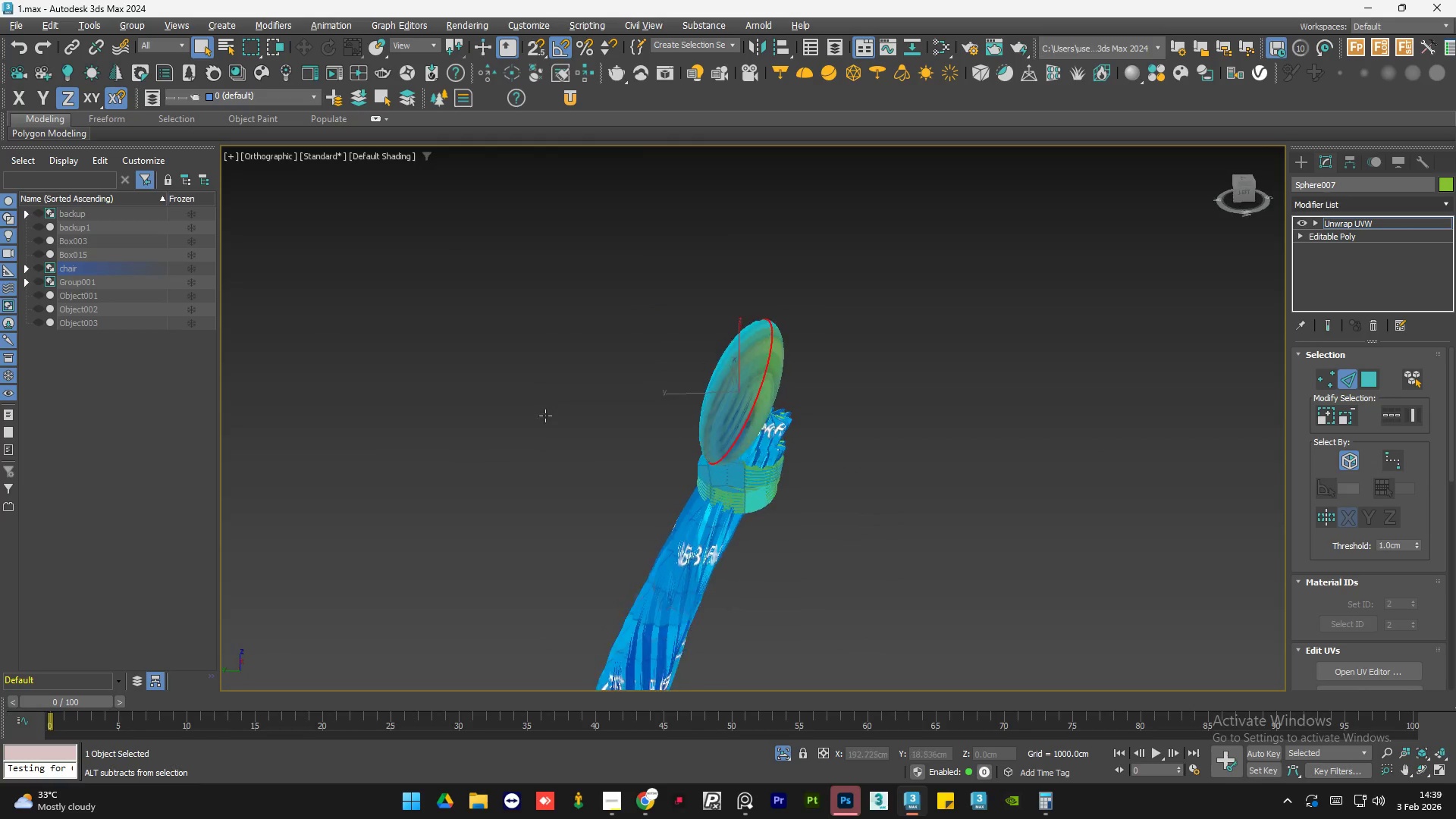 
hold_key(key=AltLeft, duration=1.2)
 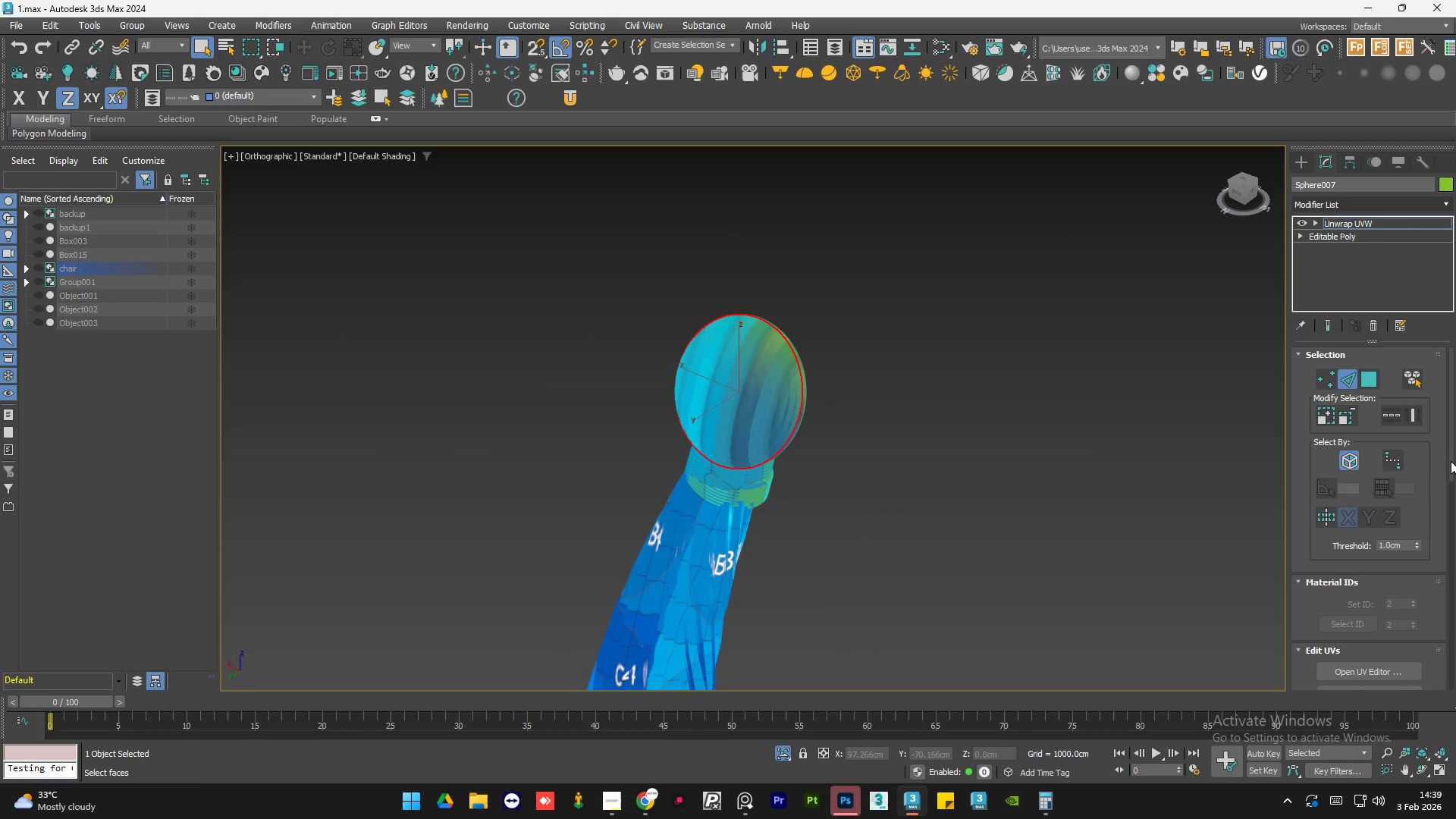 
left_click_drag(start_coordinate=[1451, 462], to_coordinate=[1452, 440])
 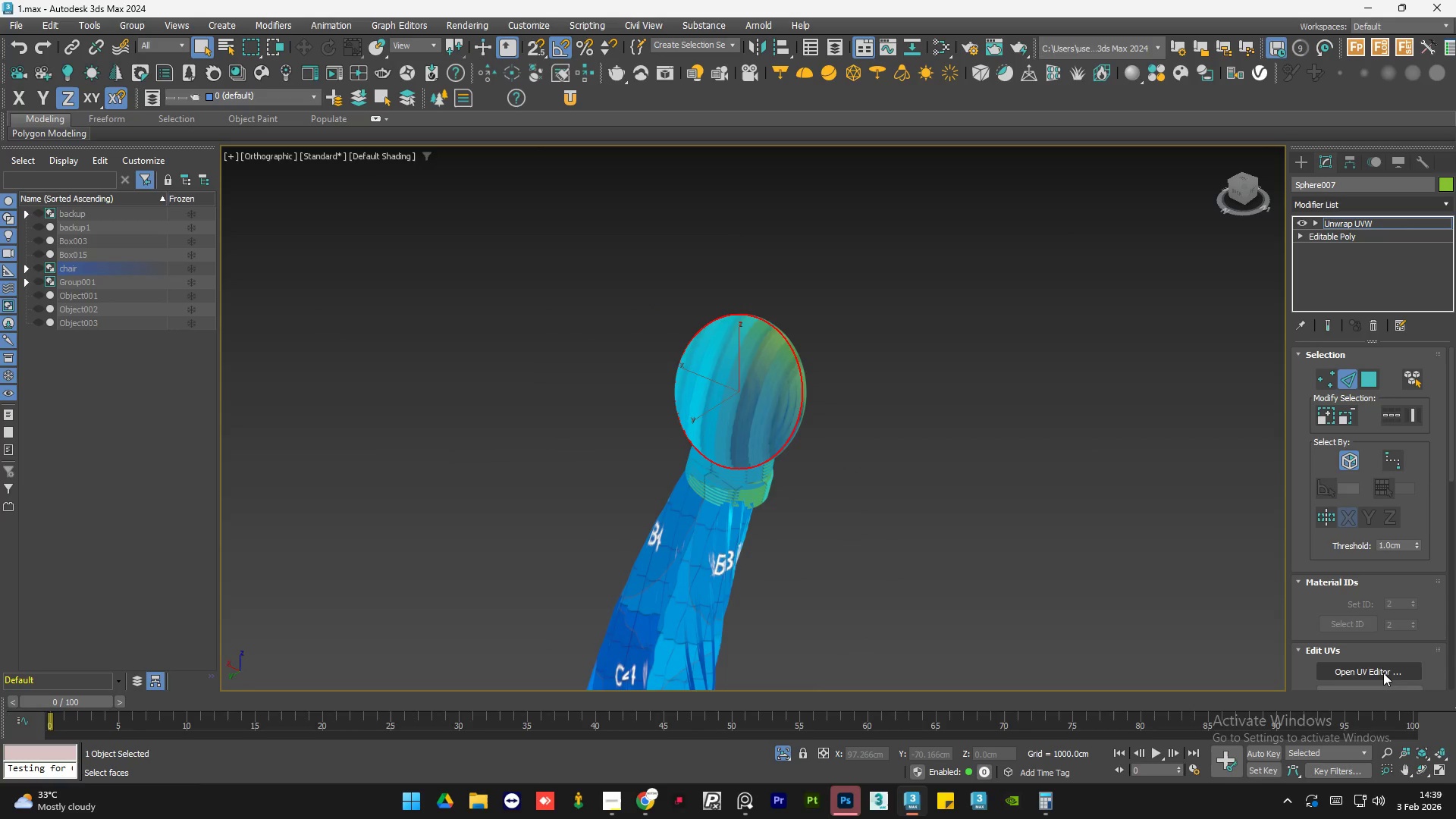 
left_click([1383, 673])
 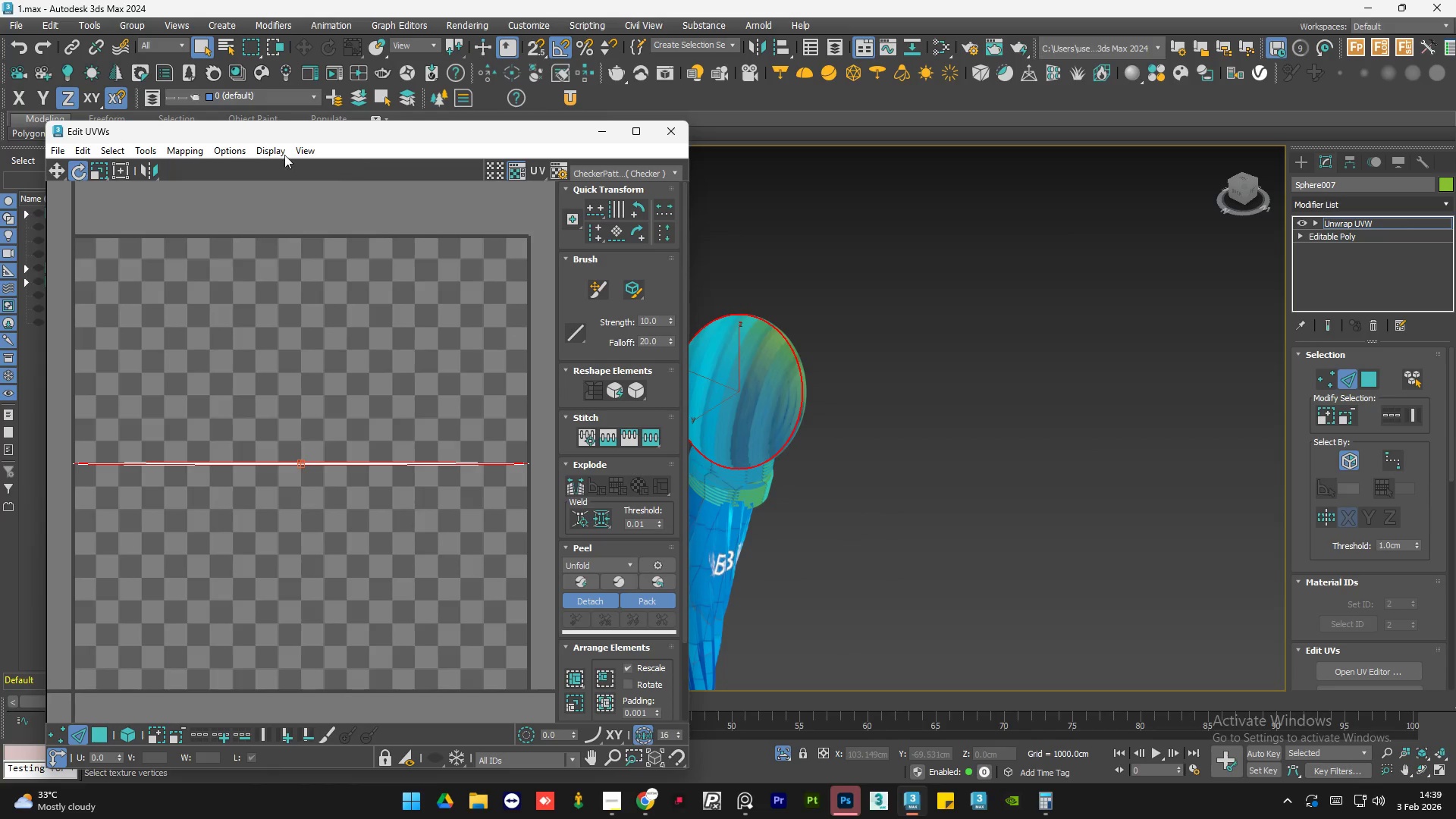 
left_click([300, 133])
 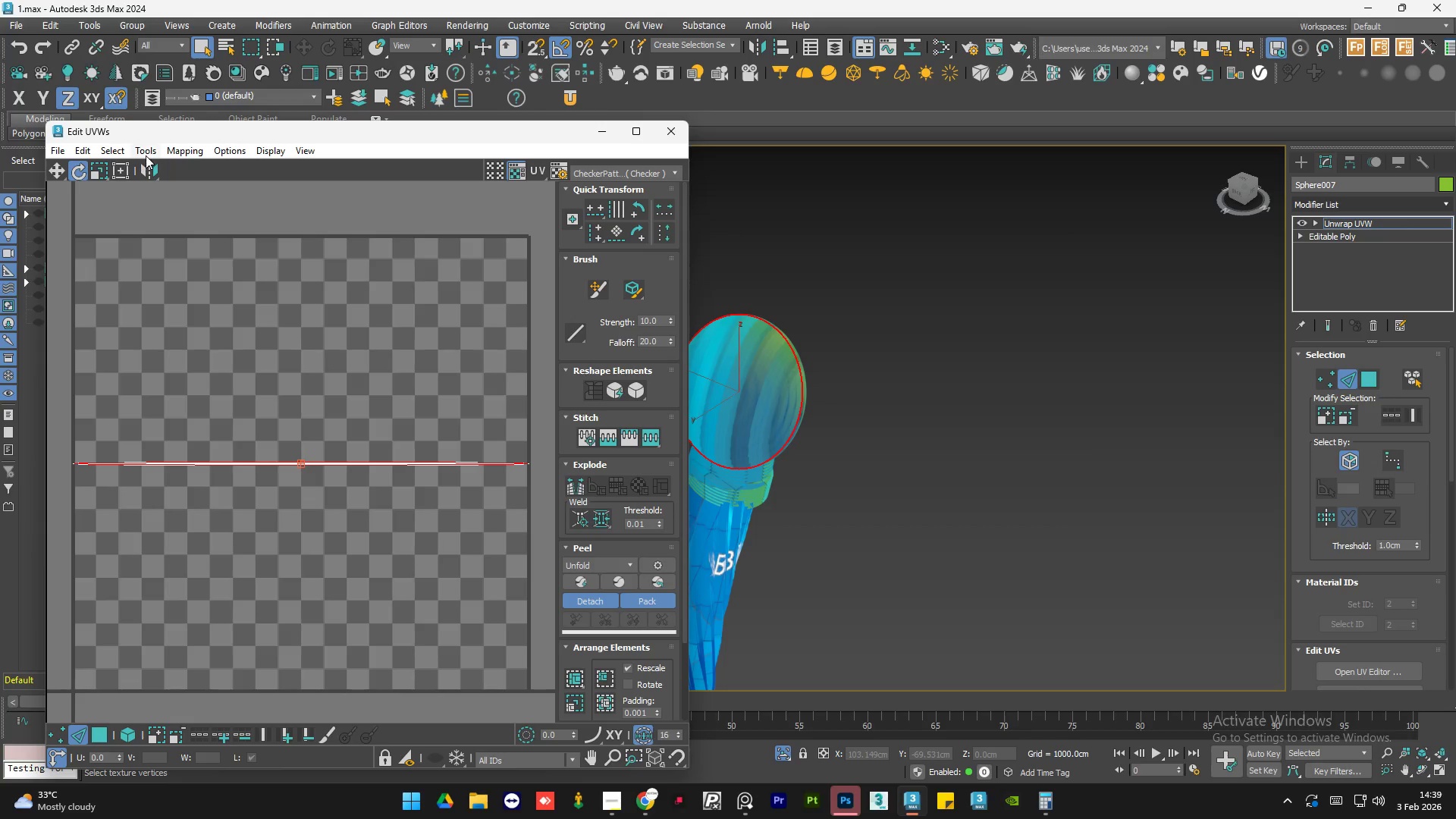 
left_click([149, 154])
 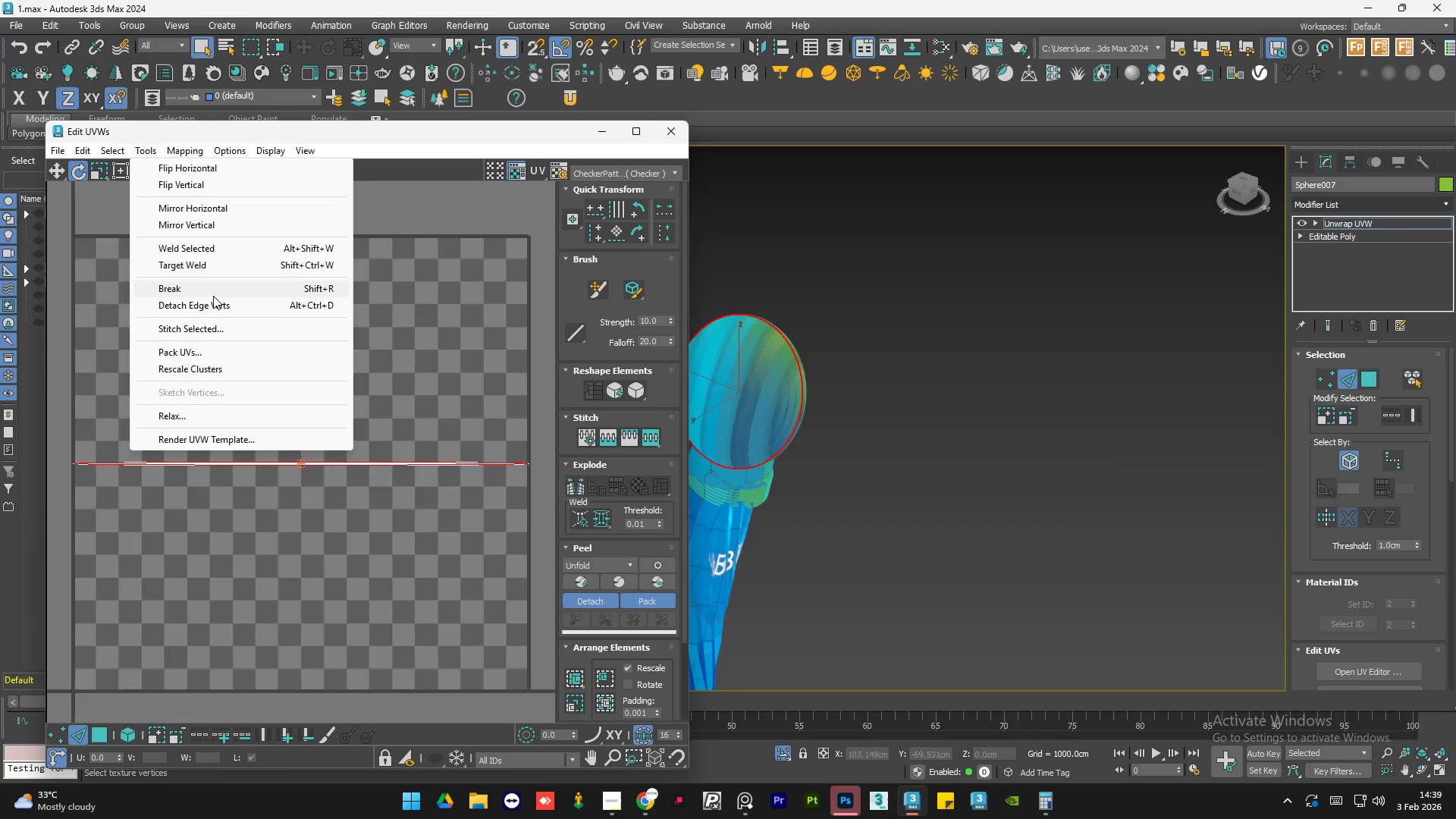 
left_click([218, 287])
 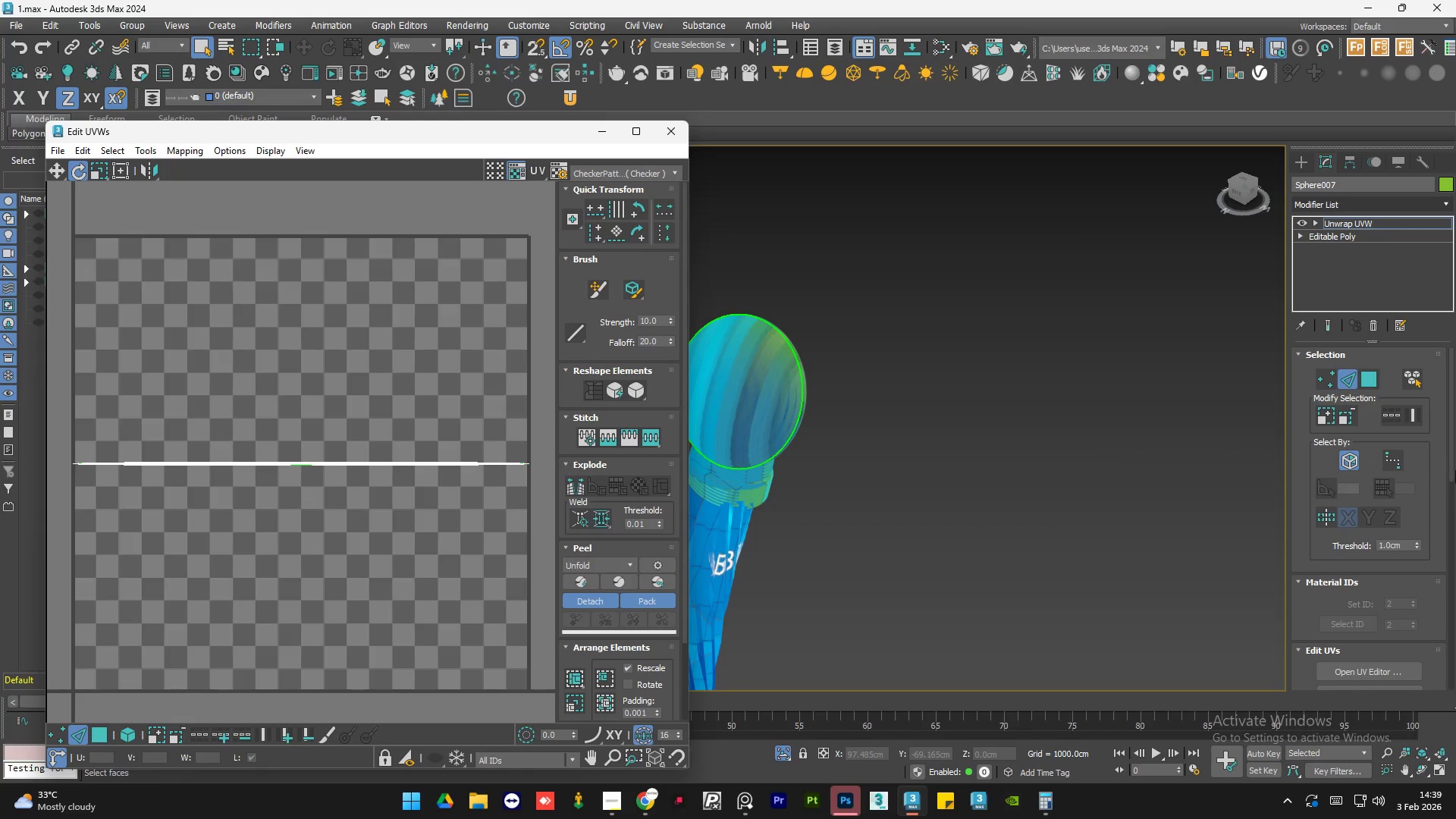 
left_click_drag(start_coordinate=[1452, 461], to_coordinate=[1454, 582])
 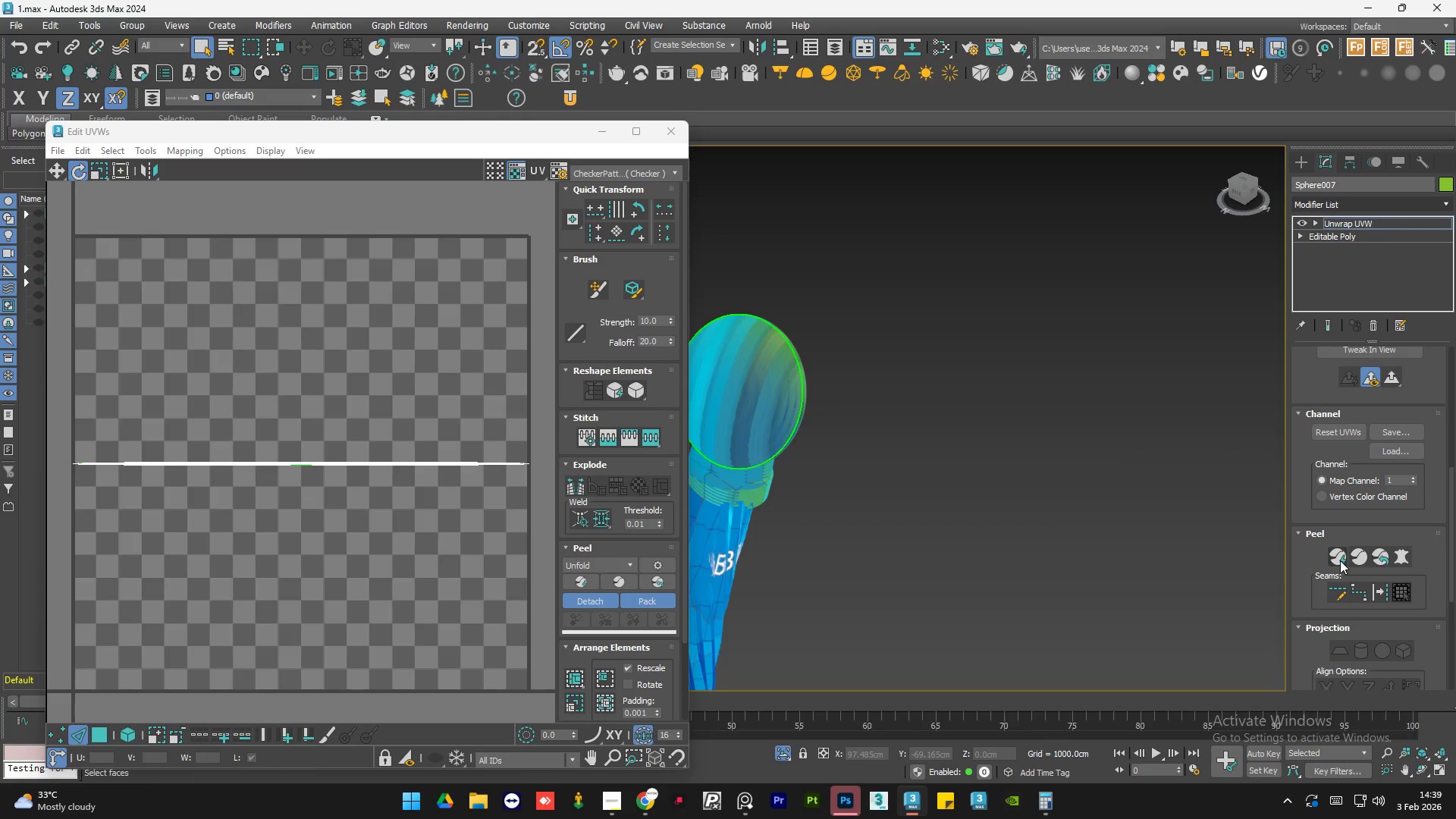 
left_click([1340, 560])
 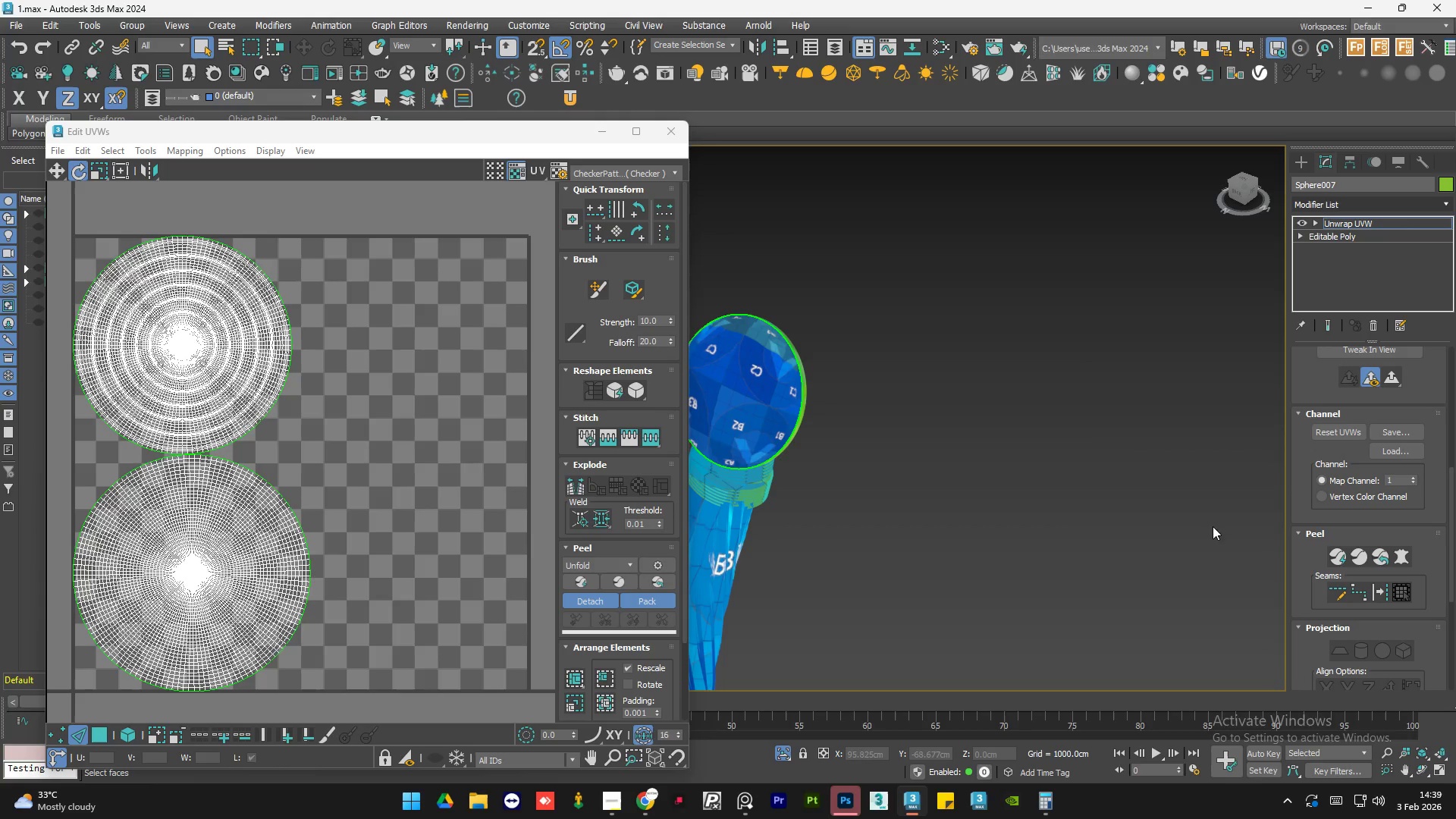 
scroll: coordinate [1109, 428], scroll_direction: up, amount: 3.0
 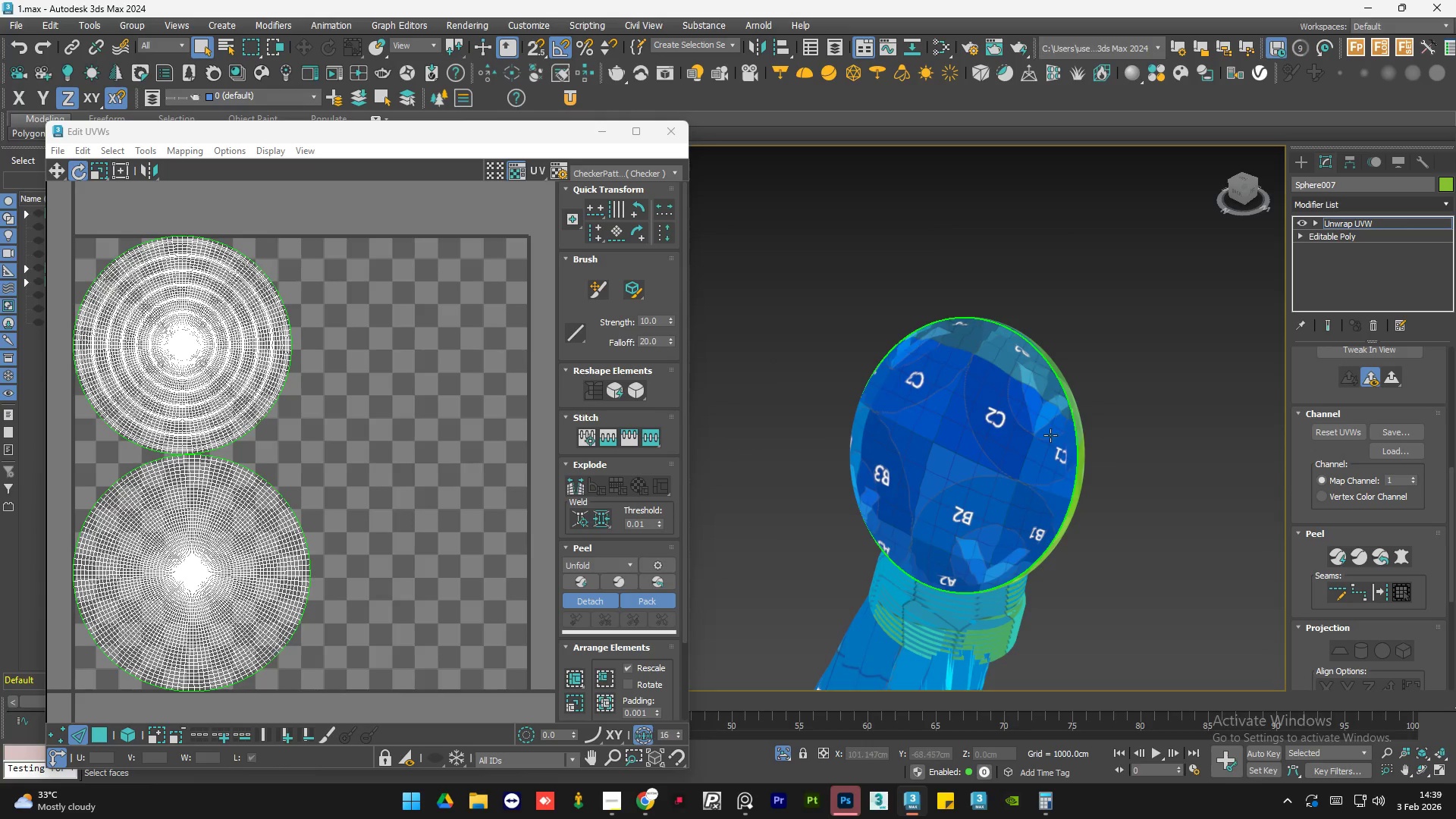 
hold_key(key=AltLeft, duration=1.5)
 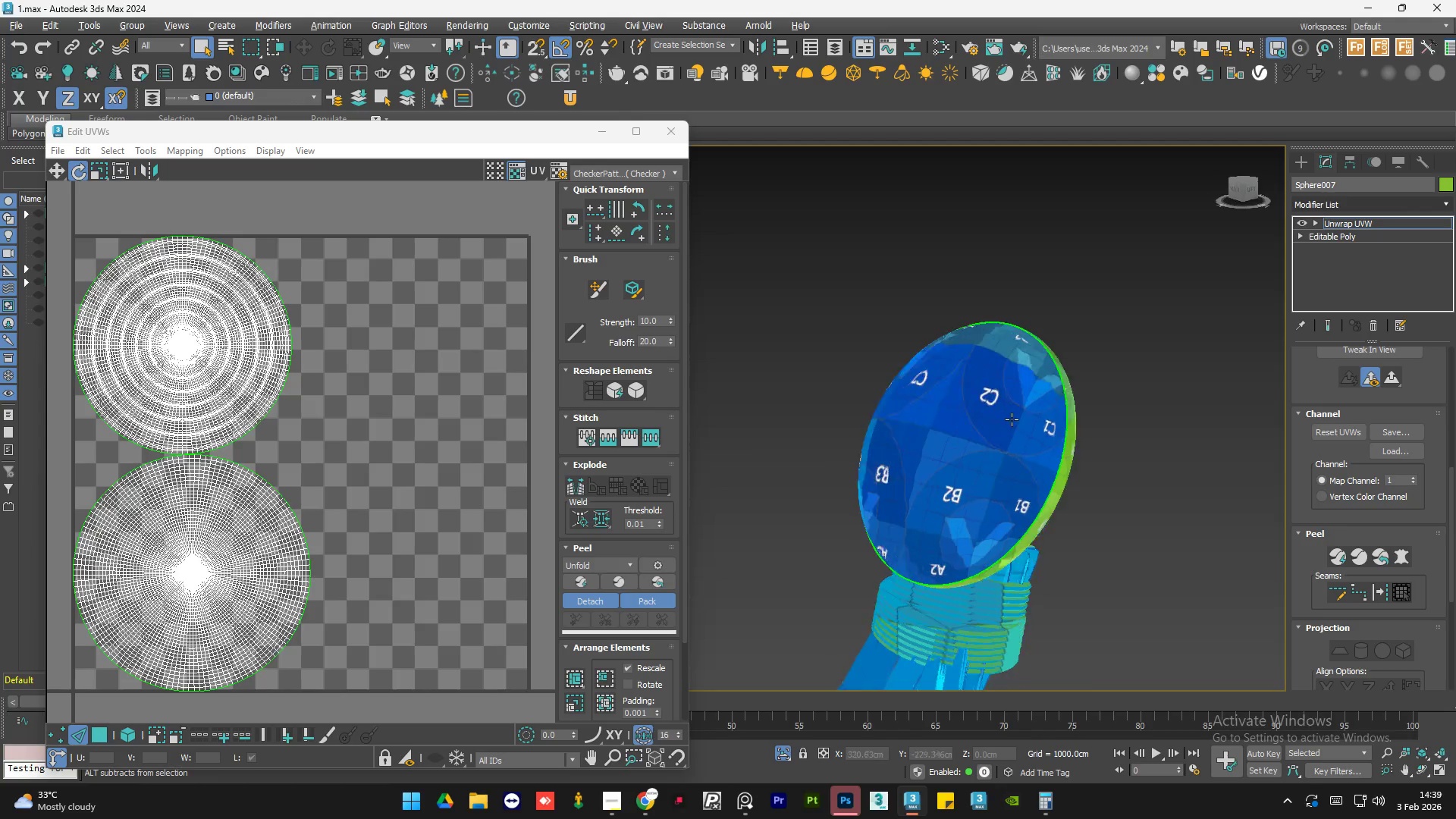 
hold_key(key=AltLeft, duration=1.52)
 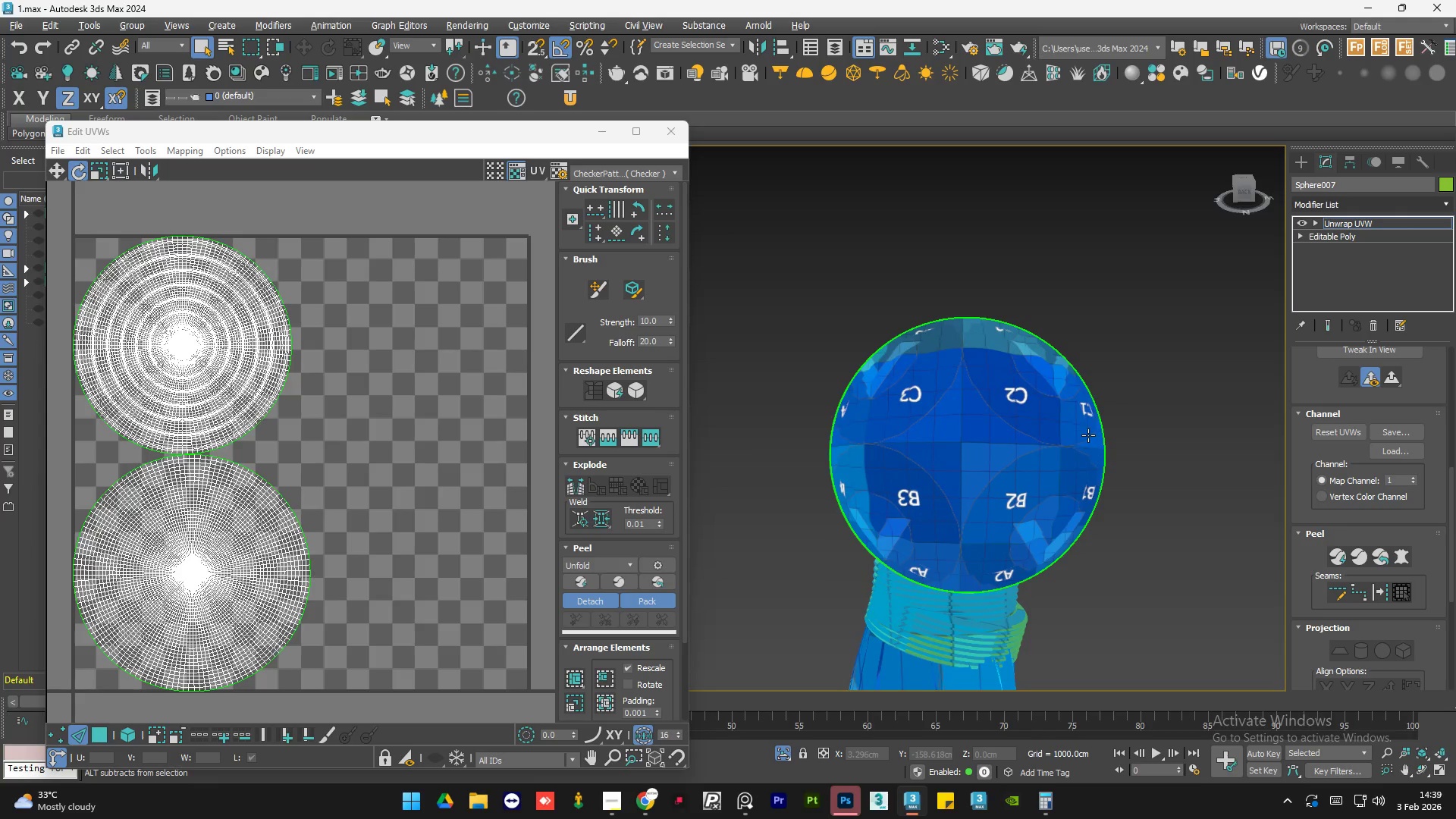 
key(Alt+AltLeft)
 